 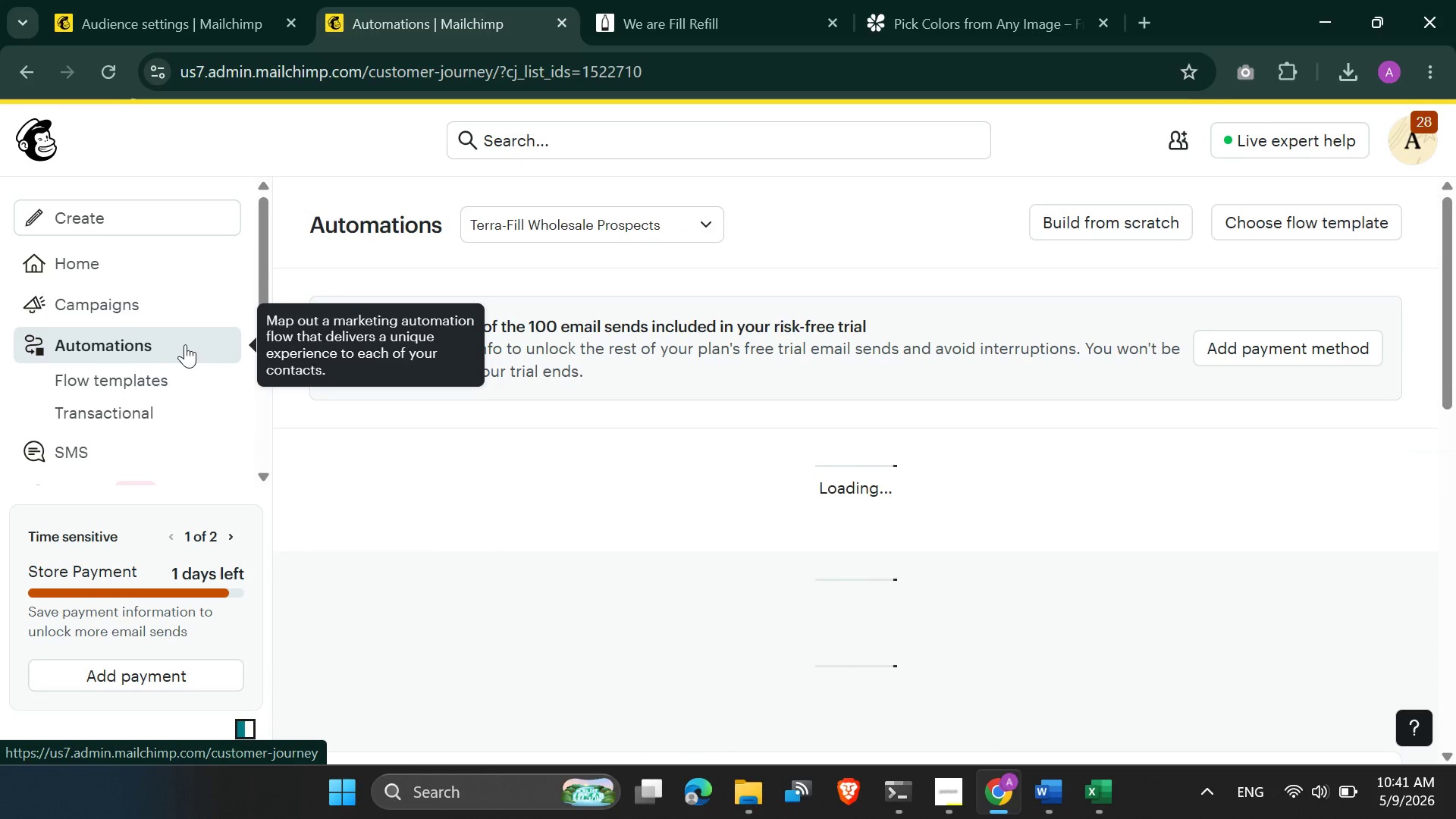 
left_click([1150, 224])
 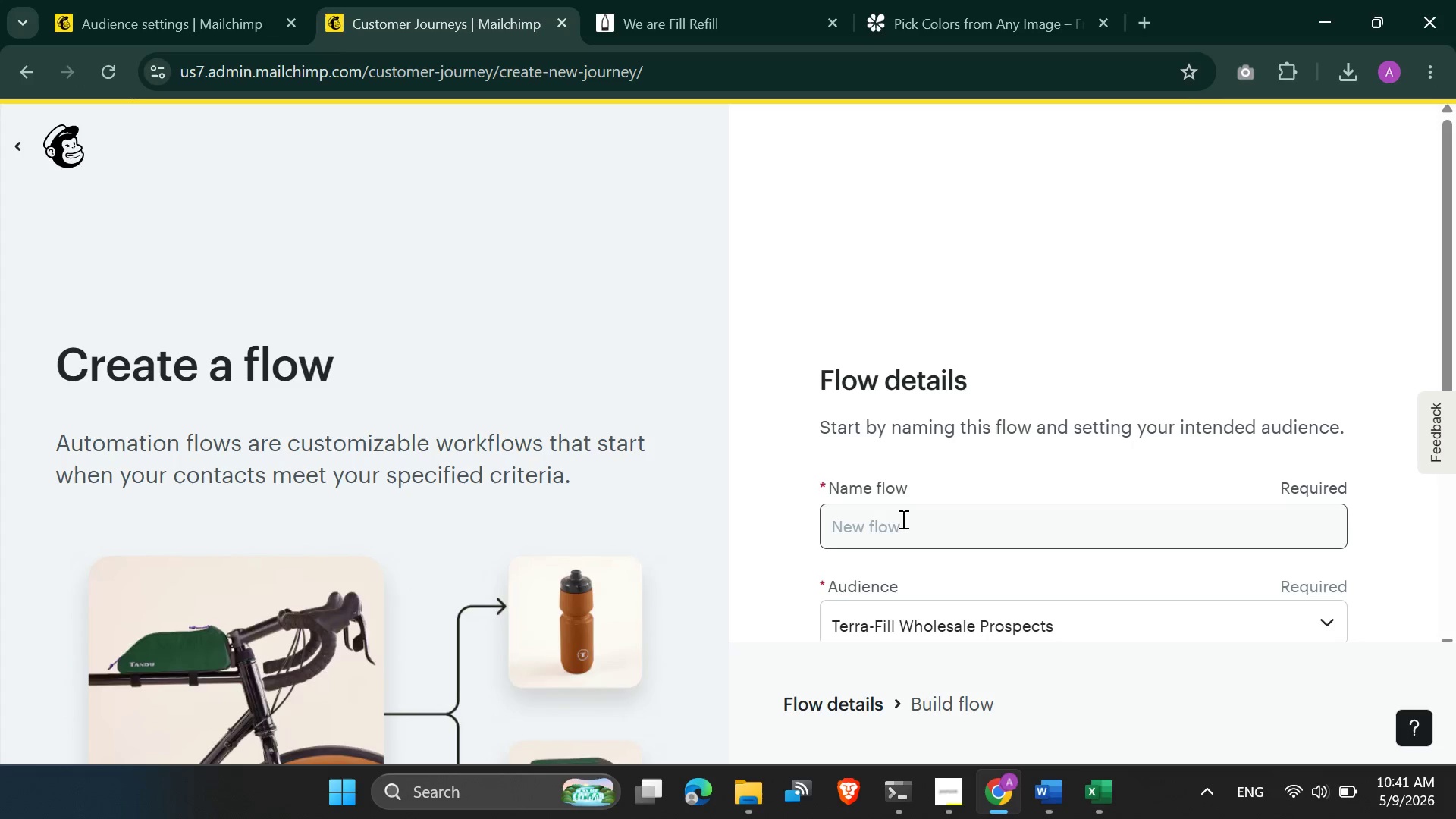 
left_click([906, 529])
 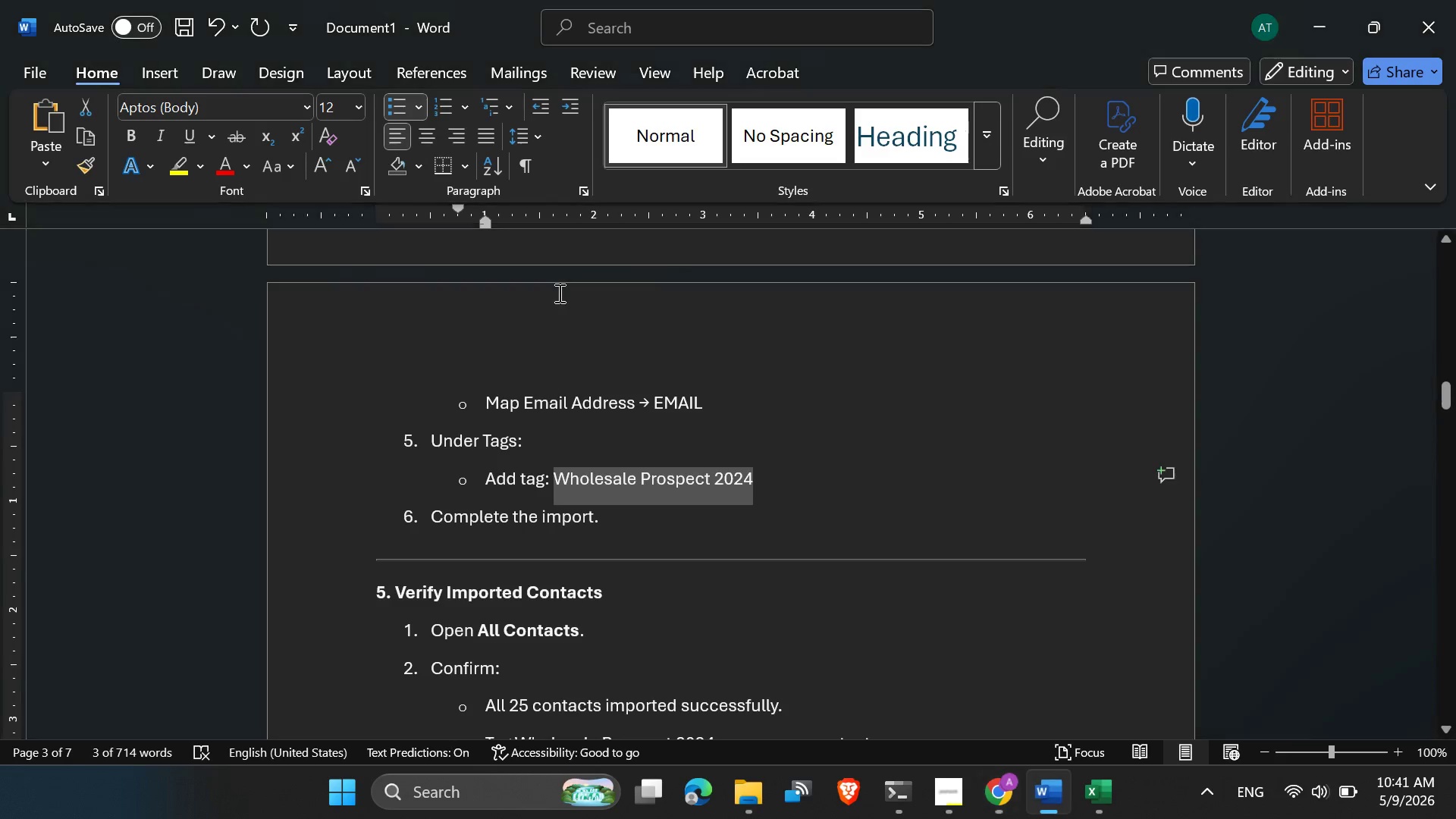 
scroll: coordinate [657, 535], scroll_direction: down, amount: 9.0
 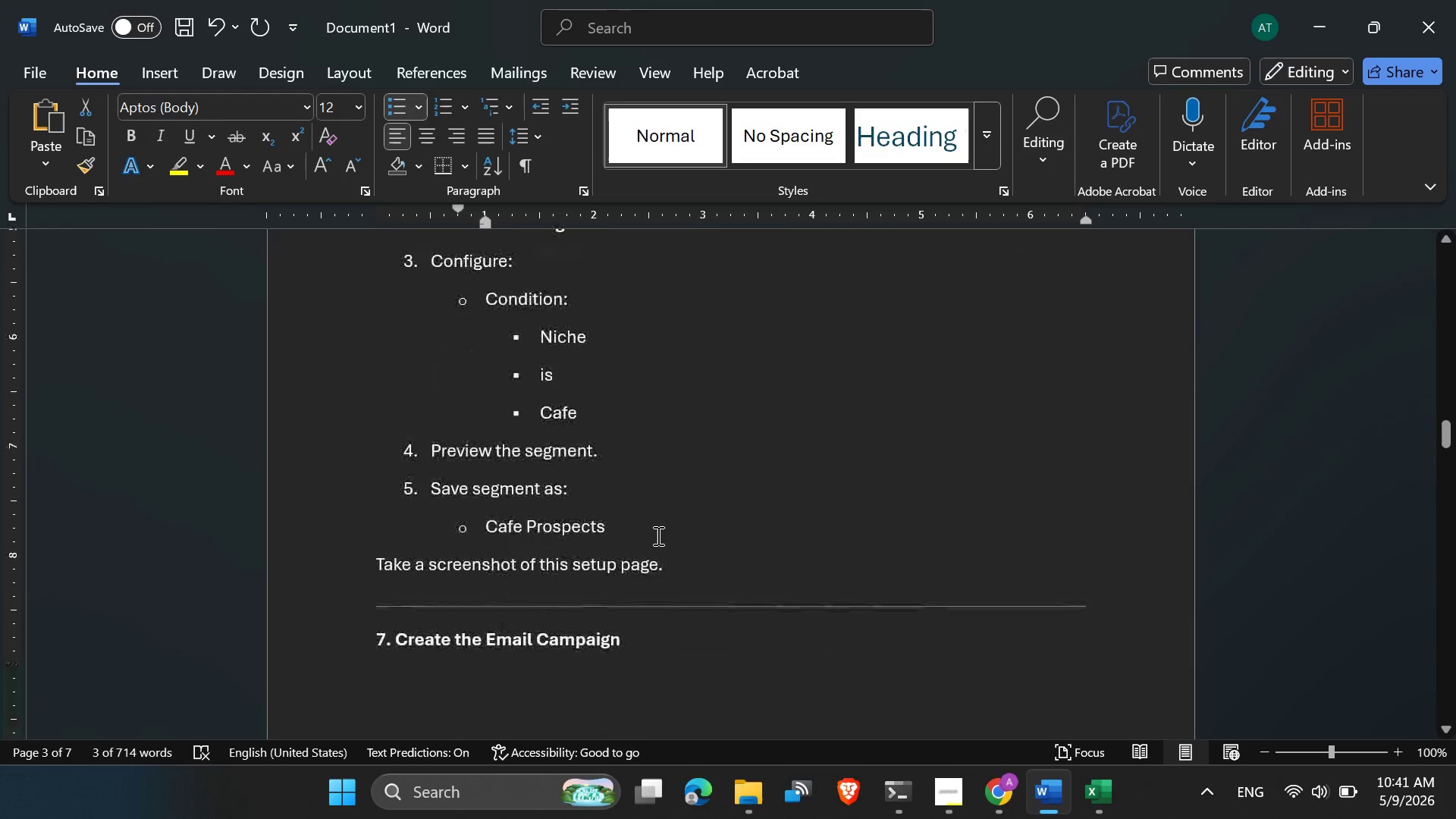 
scroll: coordinate [657, 535], scroll_direction: down, amount: 10.0
 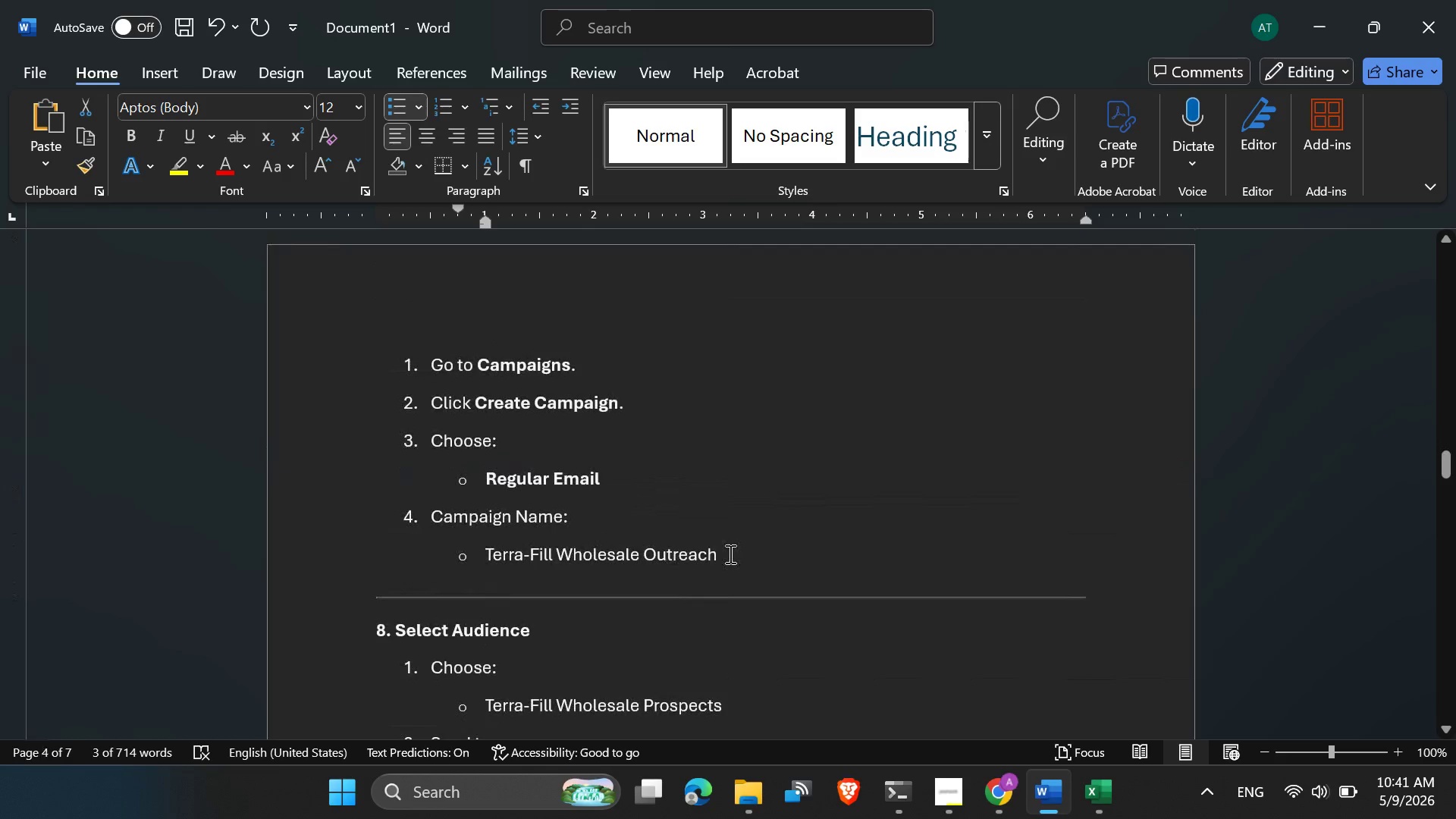 
left_click_drag(start_coordinate=[729, 554], to_coordinate=[511, 567])
 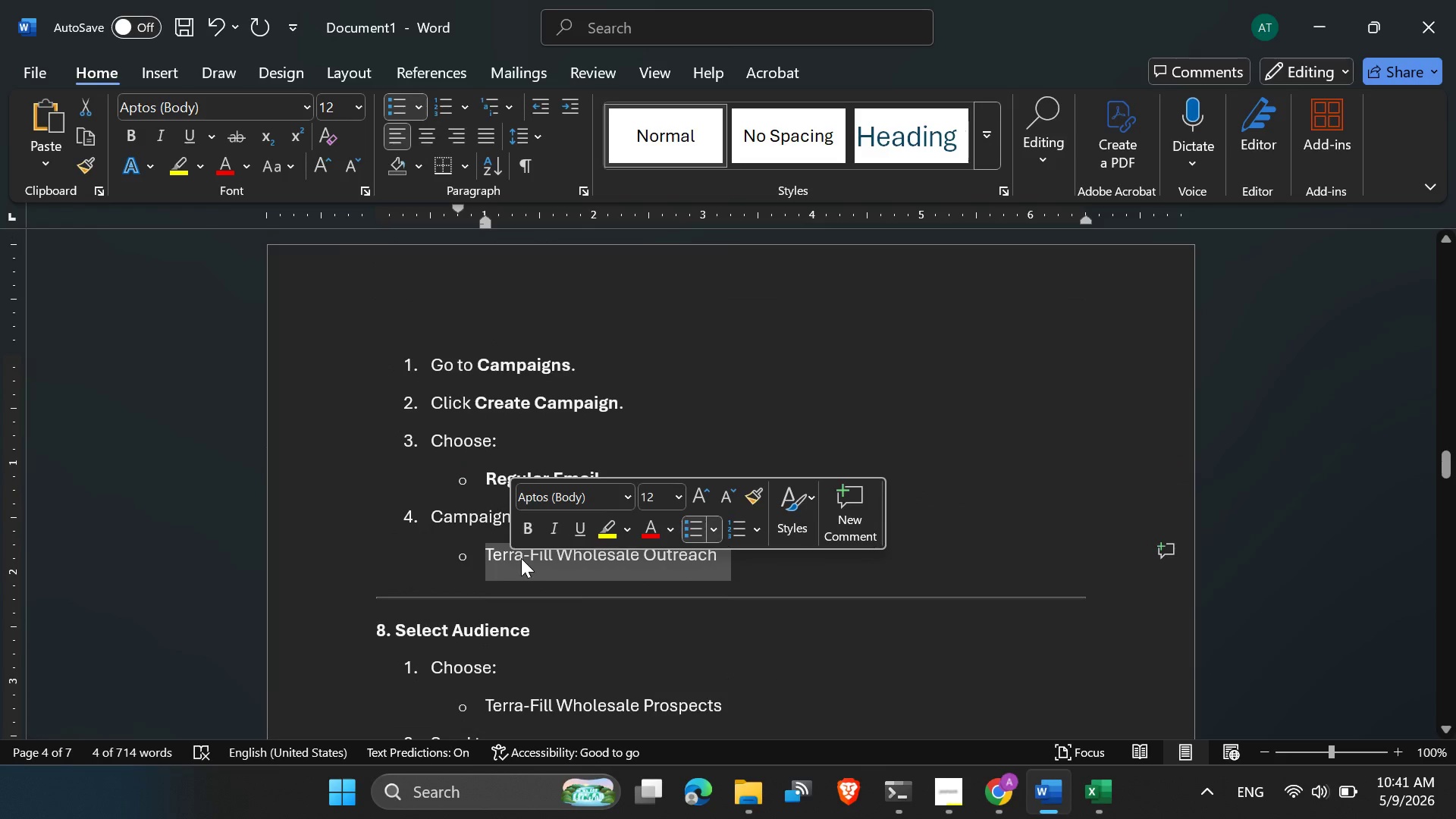 
wait(5.86)
 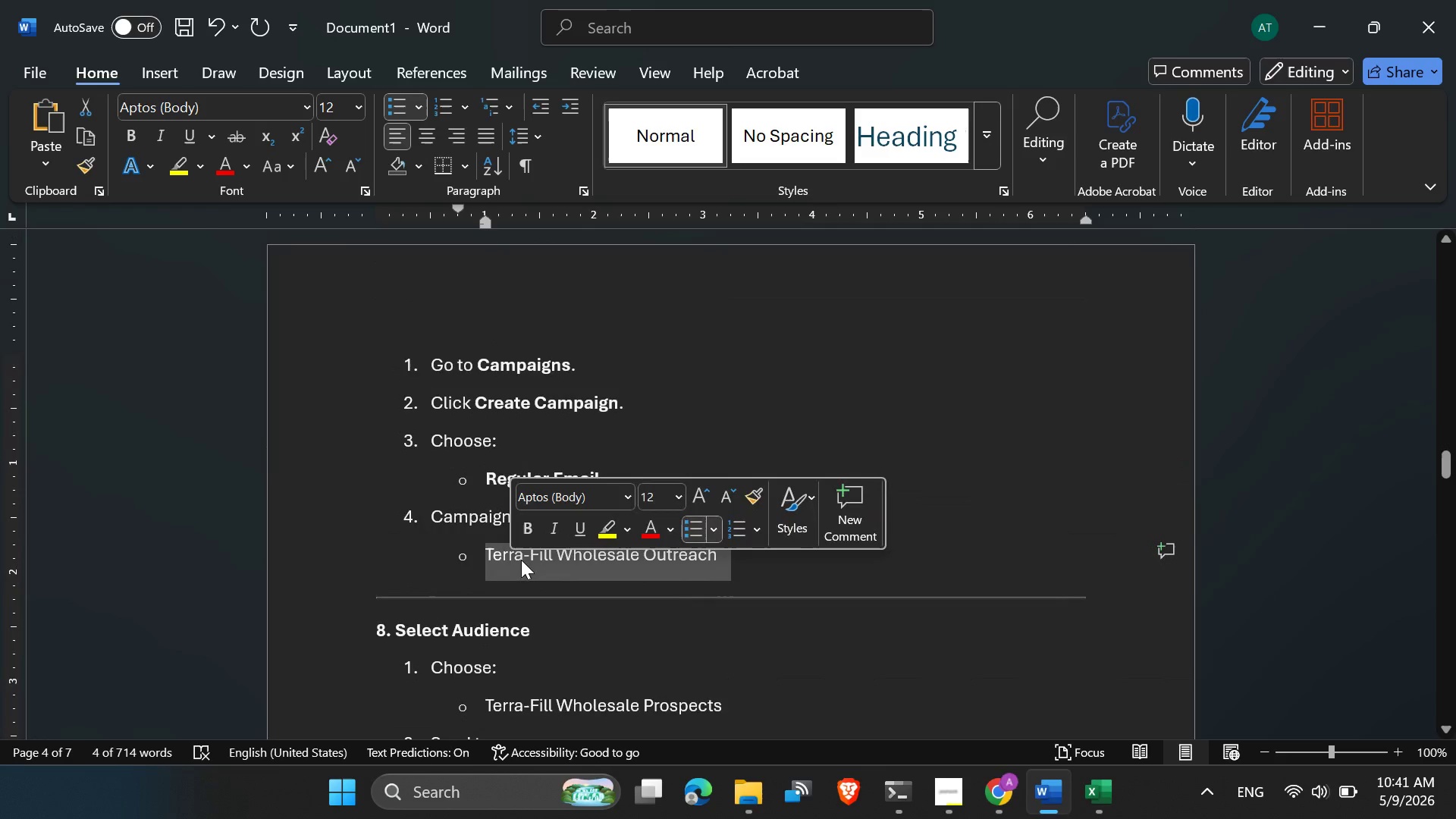 
right_click([521, 558])
 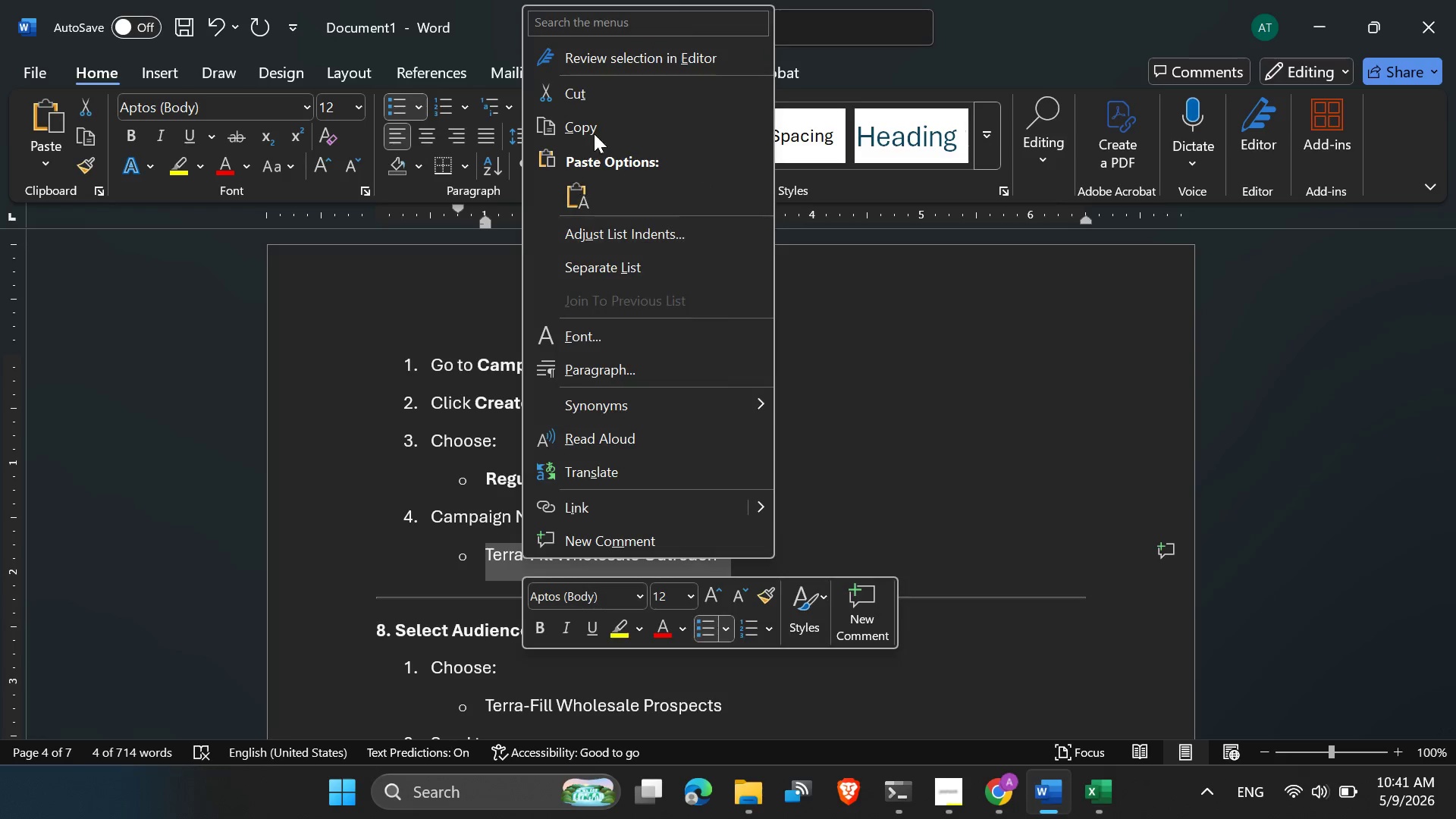 
left_click([604, 118])
 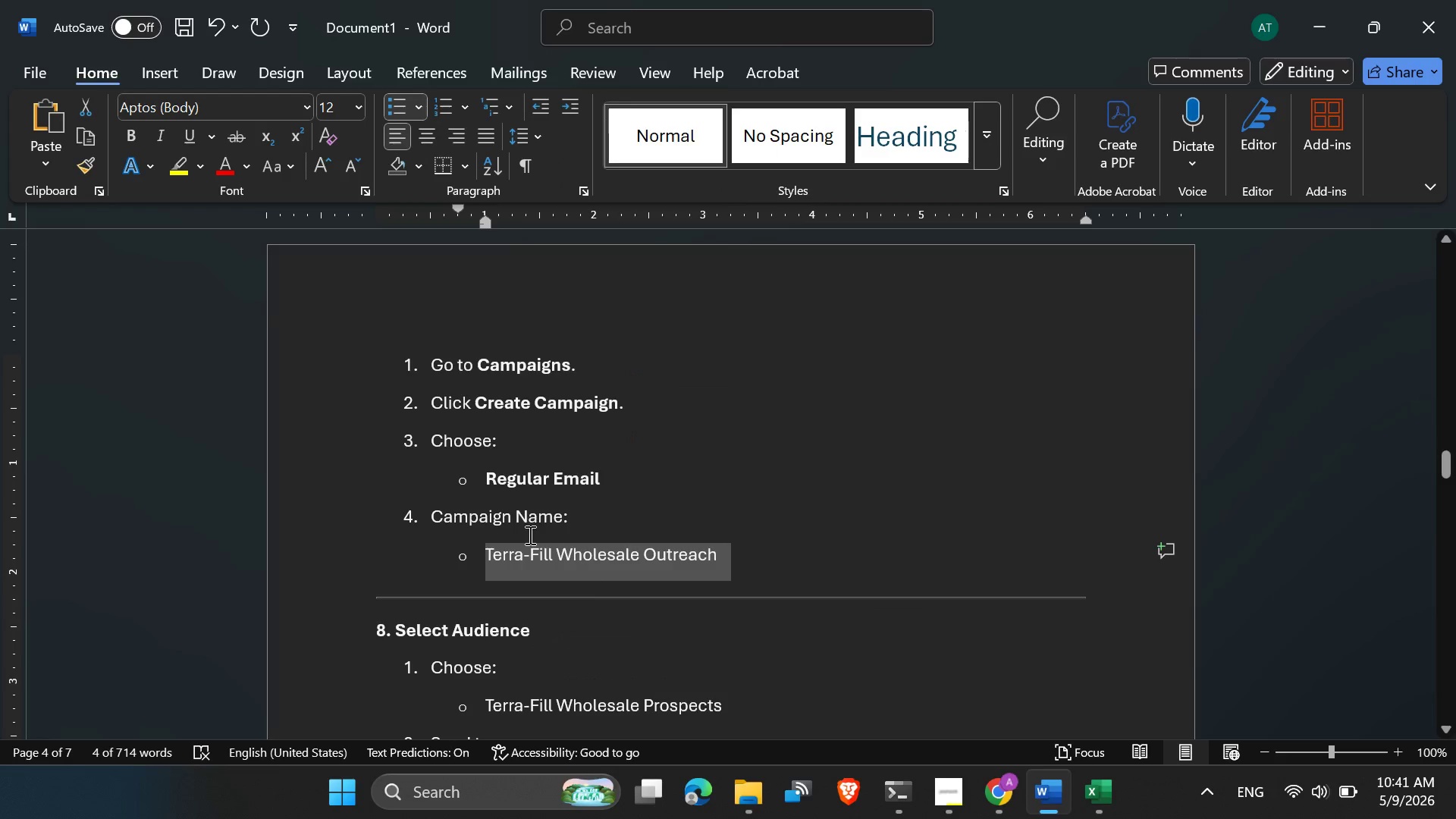 
scroll: coordinate [529, 535], scroll_direction: up, amount: 3.0
 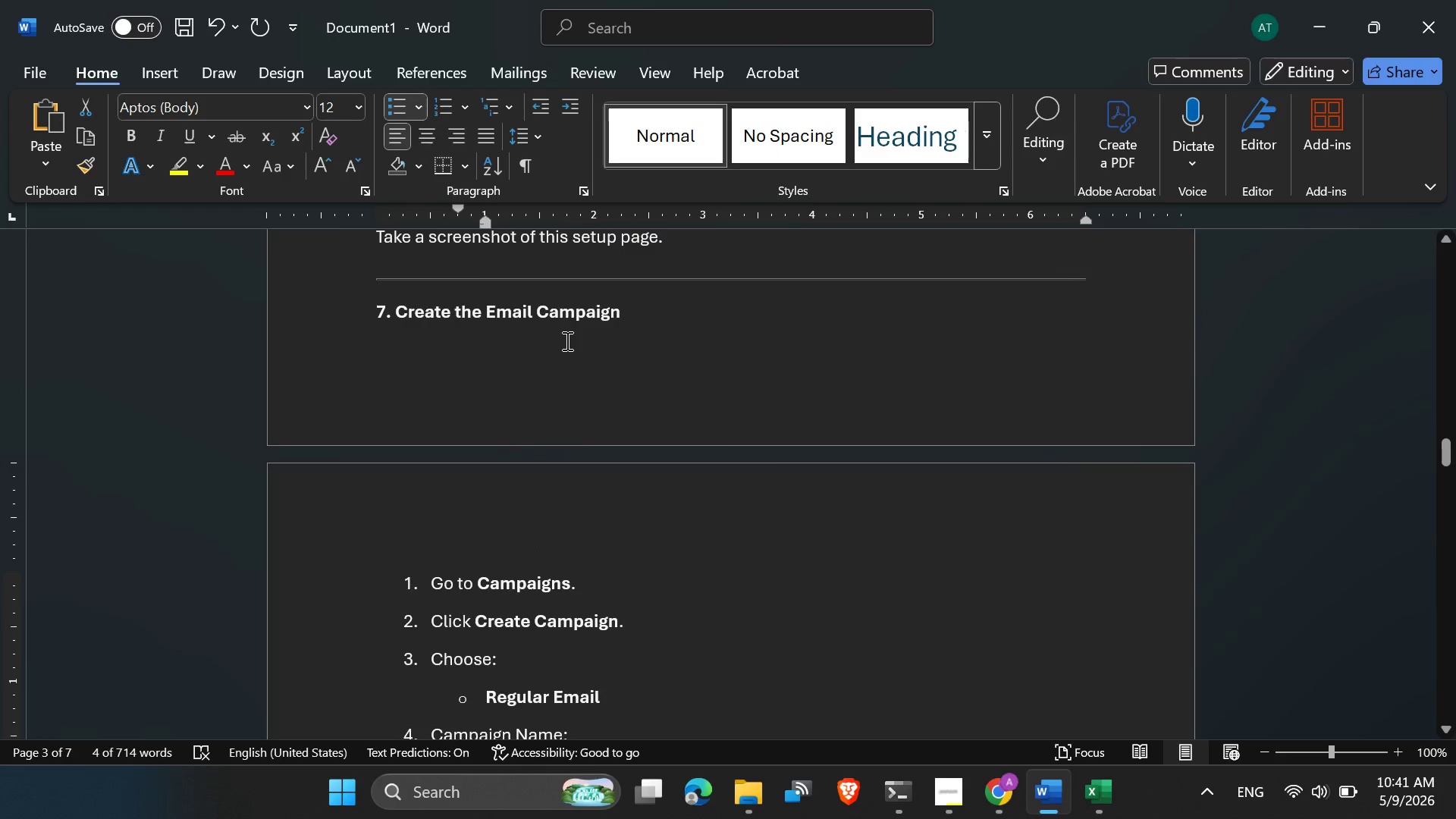 
scroll: coordinate [566, 339], scroll_direction: none, amount: 0.0
 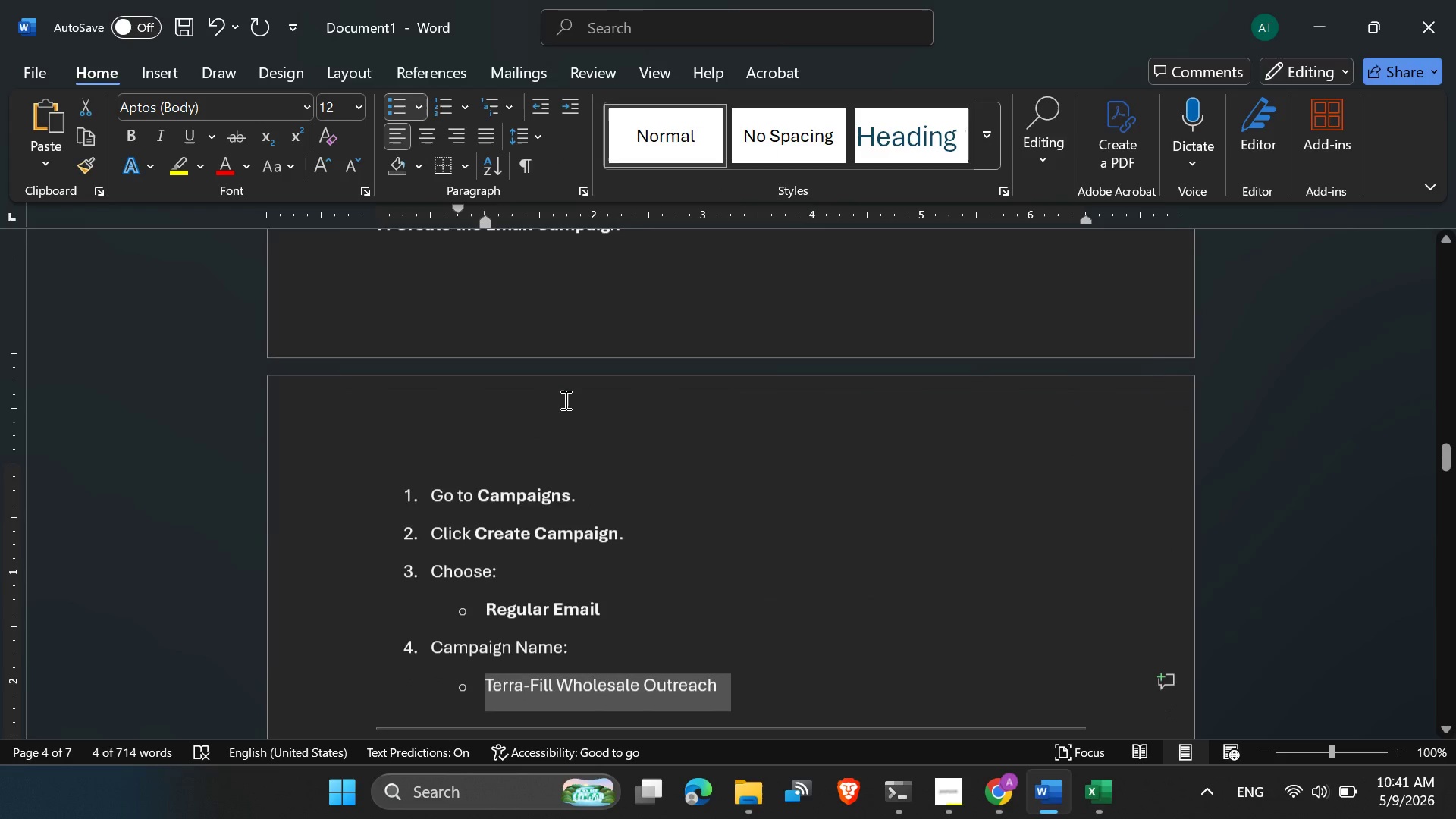 
scroll: coordinate [564, 403], scroll_direction: down, amount: 2.0
 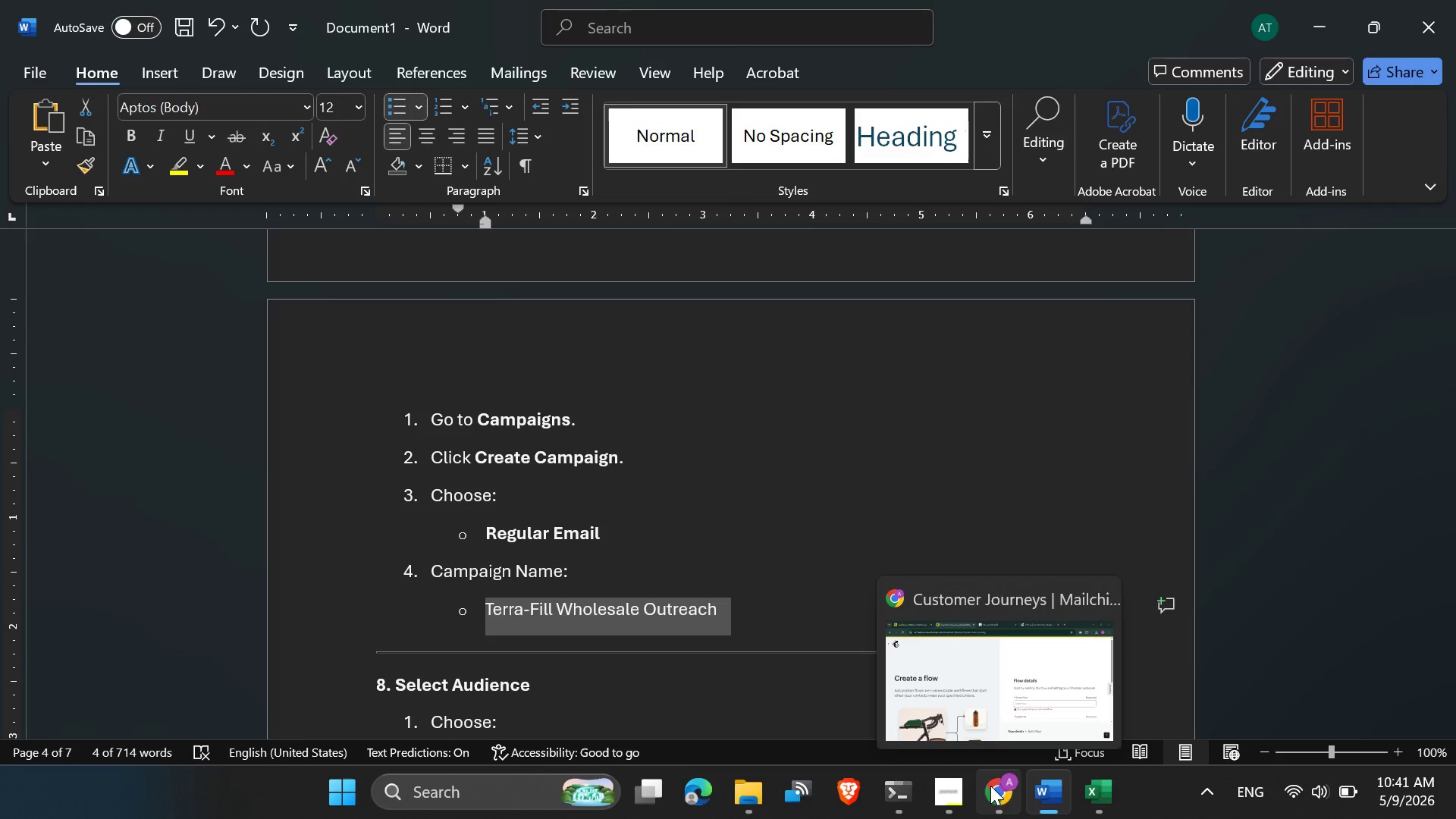 
left_click([977, 708])
 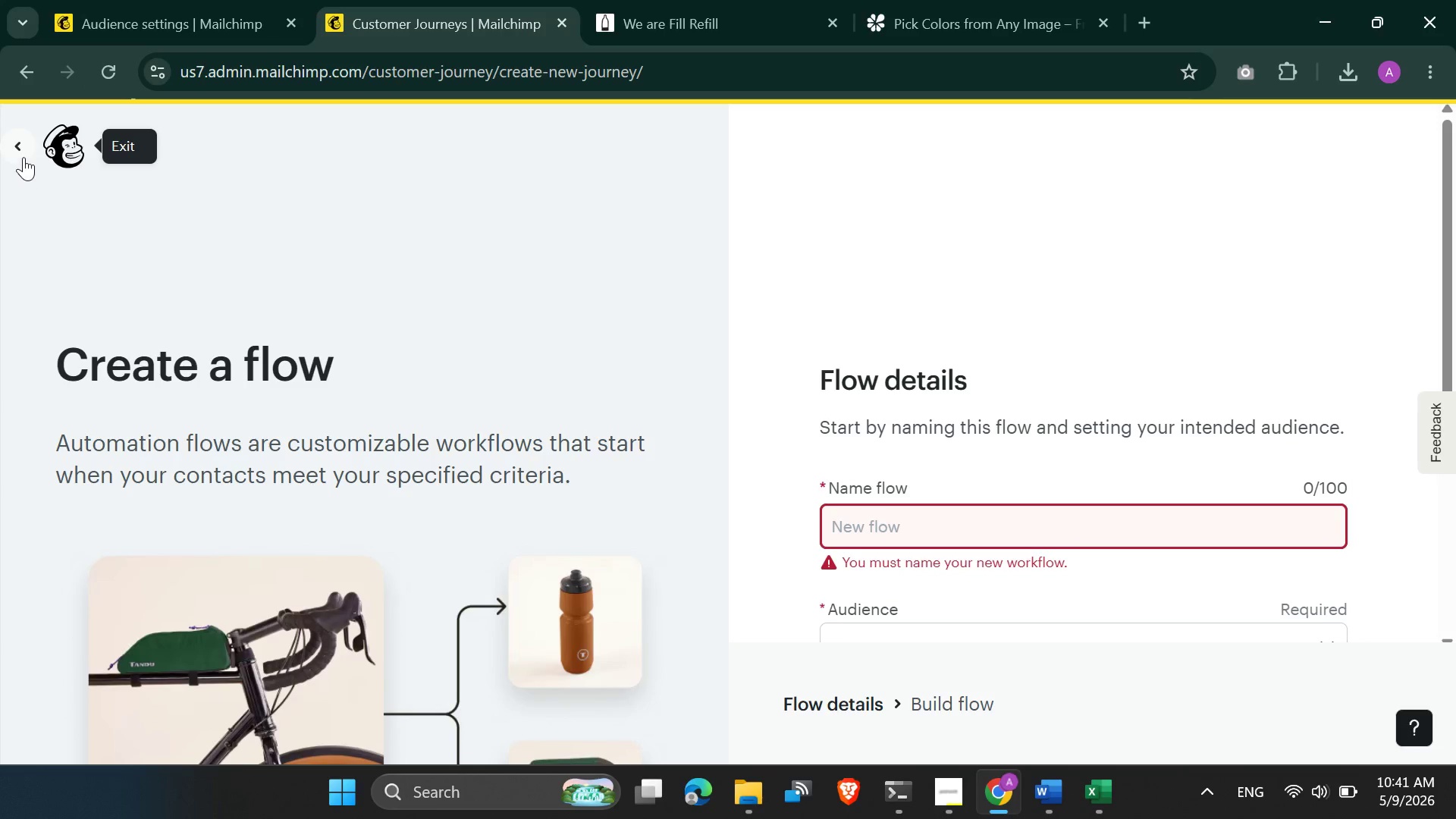 
left_click([17, 152])
 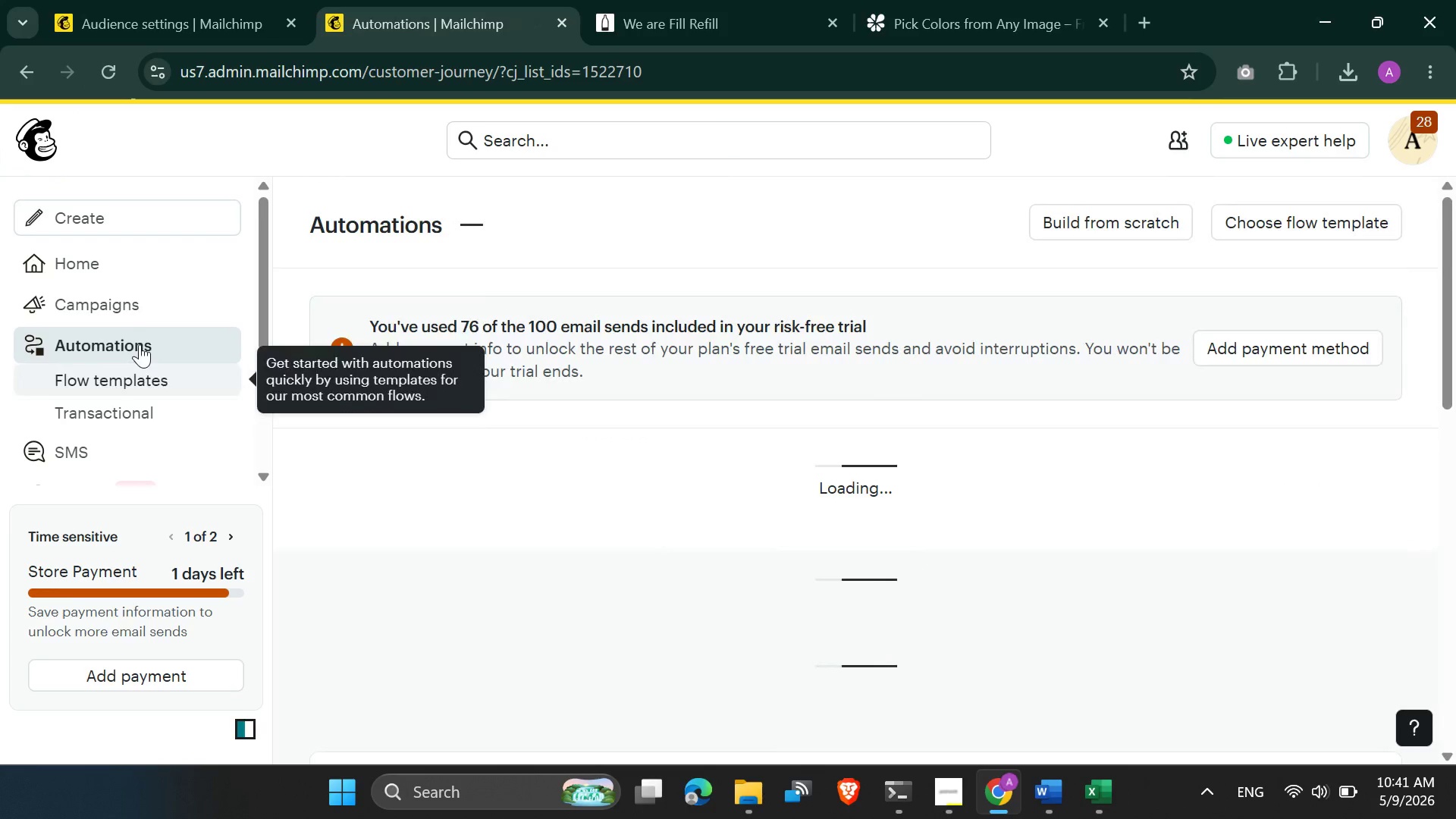 
left_click([107, 300])
 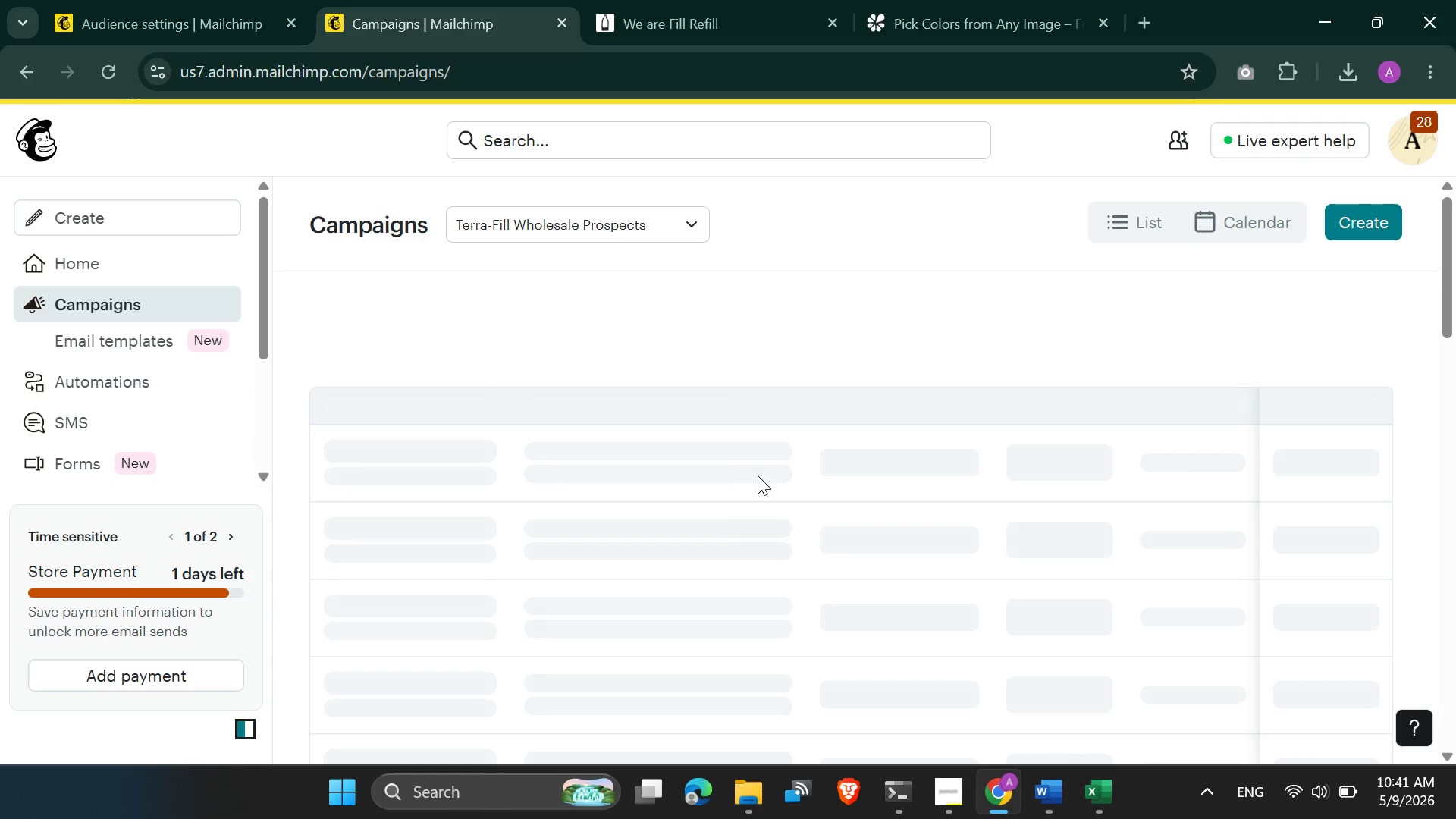 
wait(12.02)
 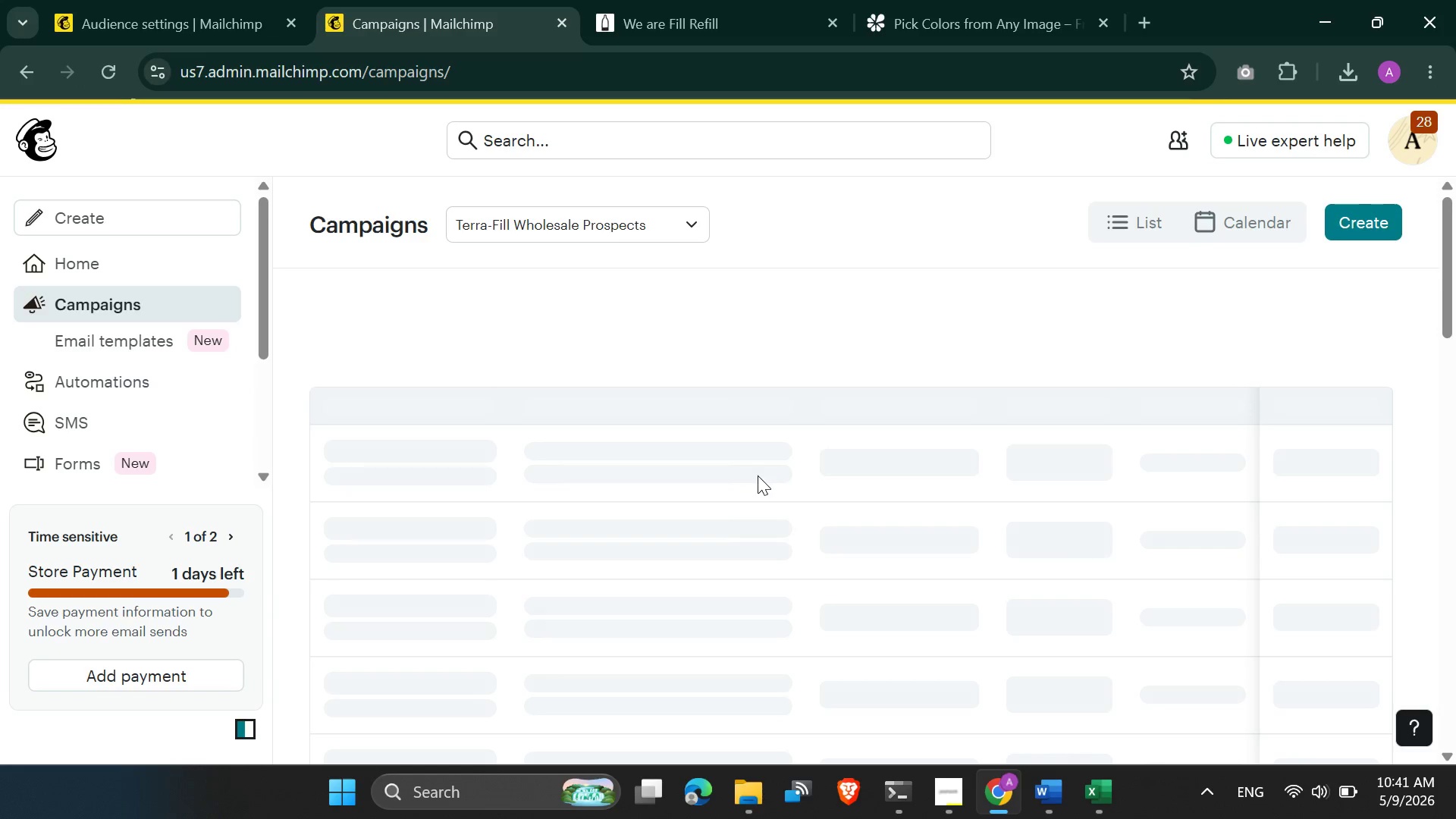 
left_click([329, 569])
 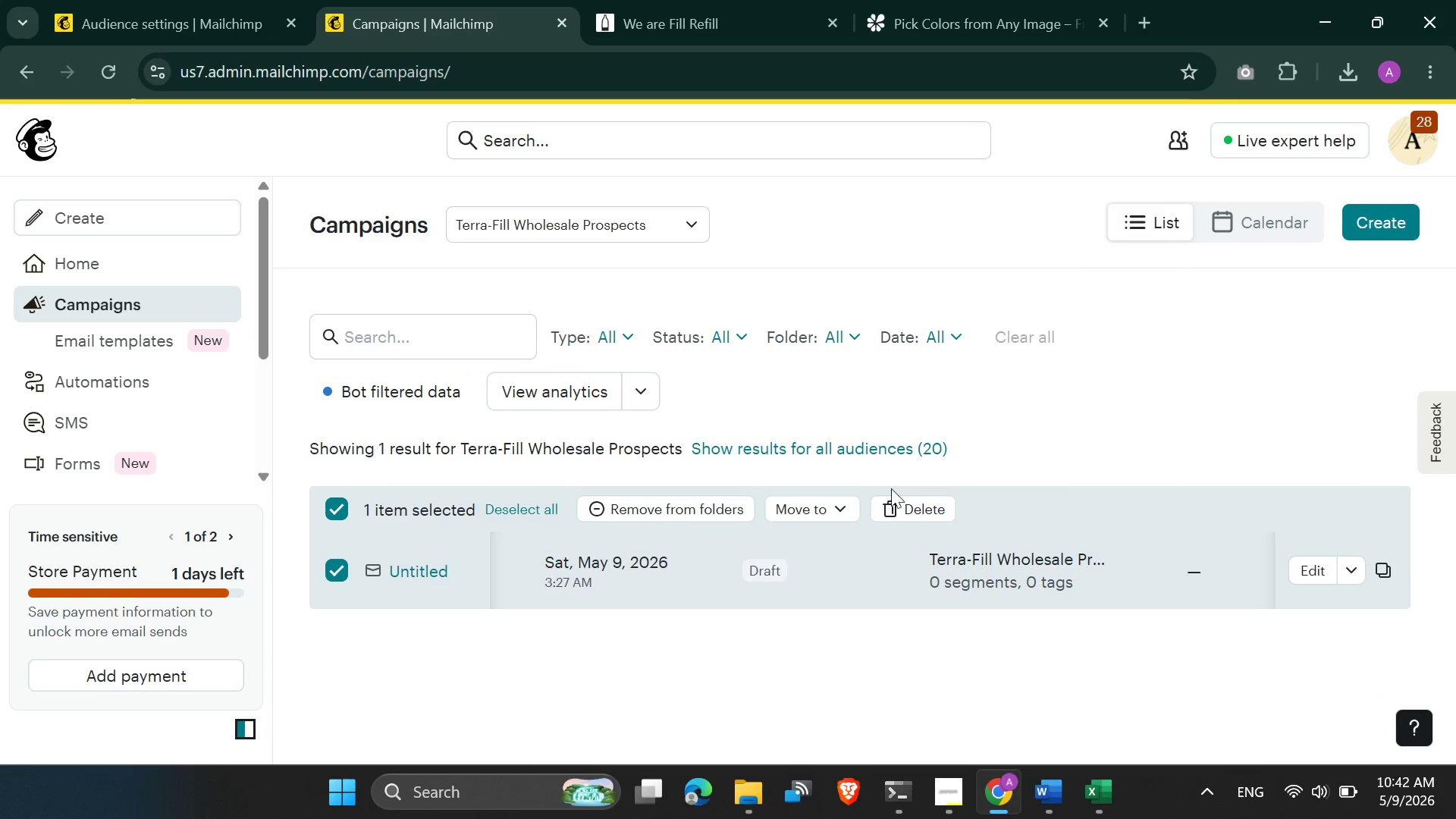 
left_click([917, 509])
 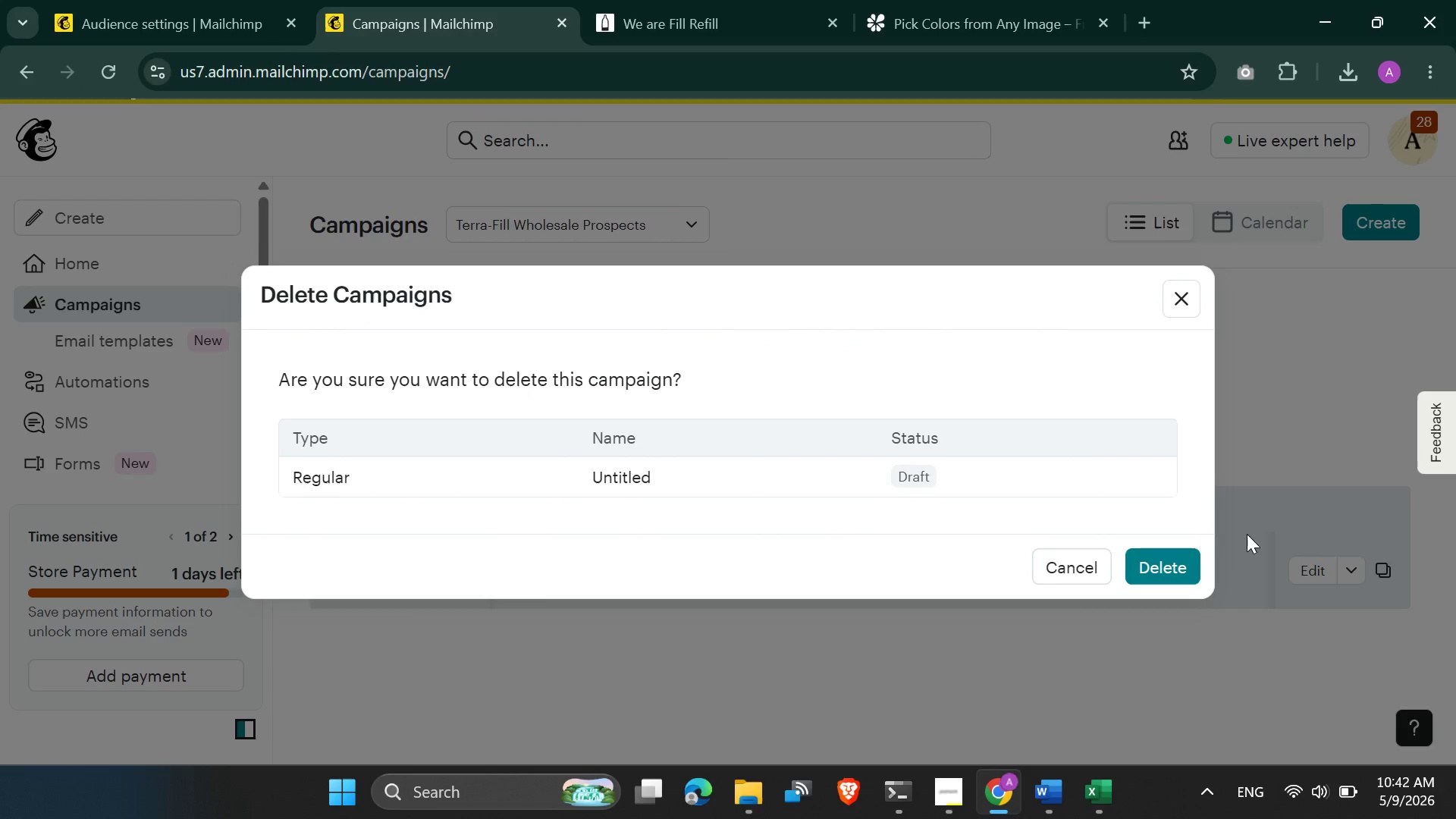 
left_click([1178, 563])
 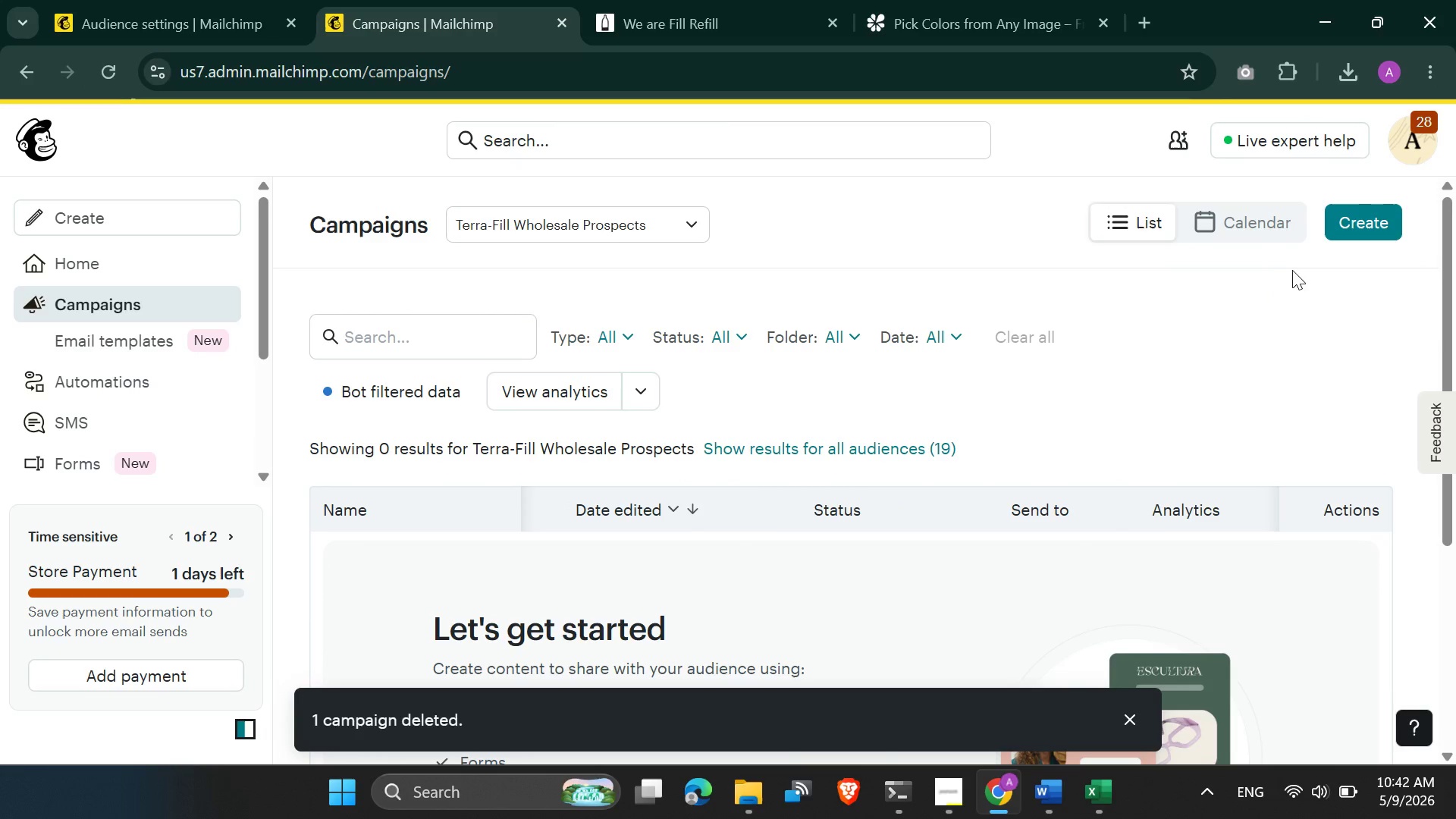 
left_click([1367, 230])
 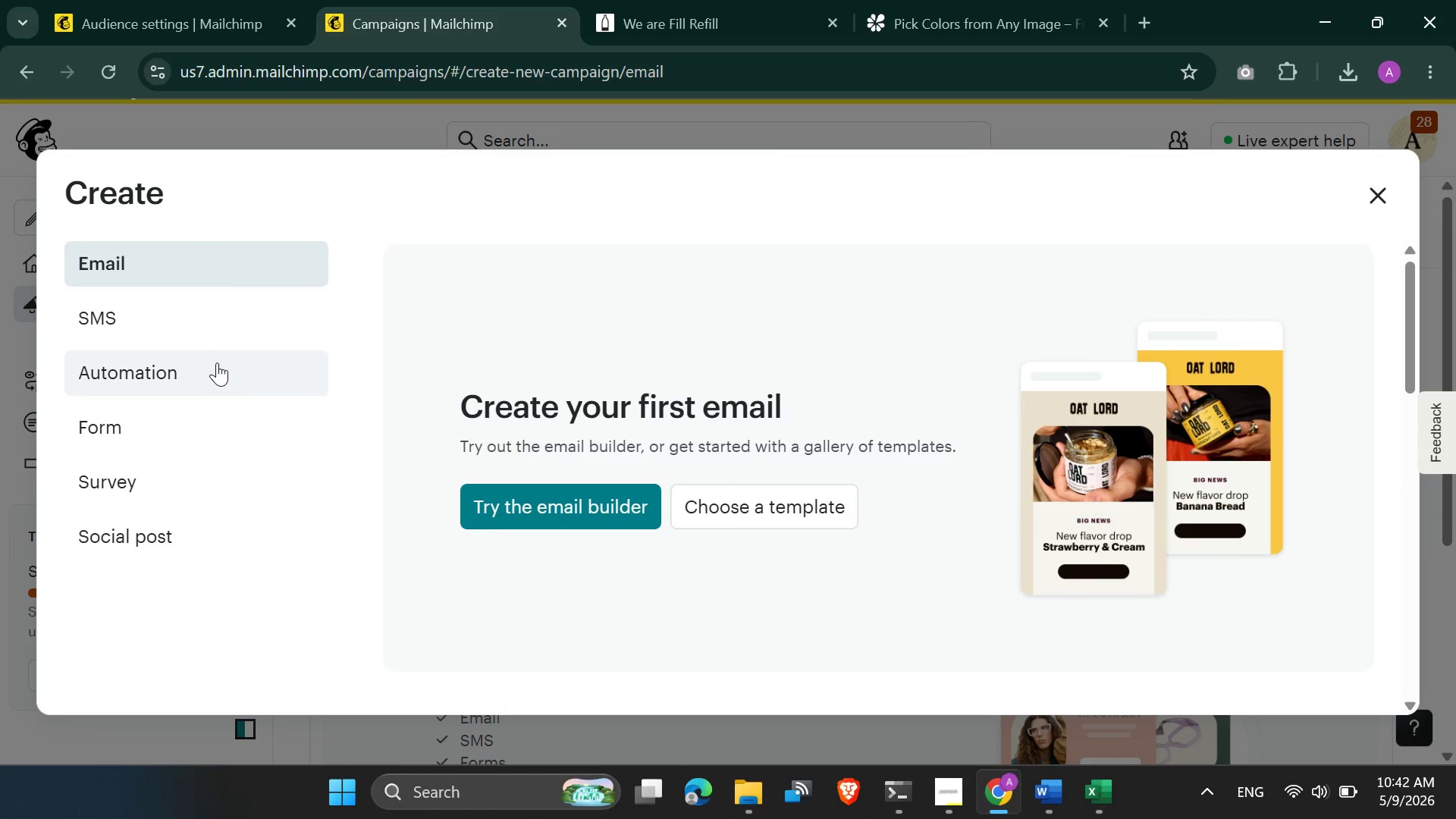 
left_click([188, 268])
 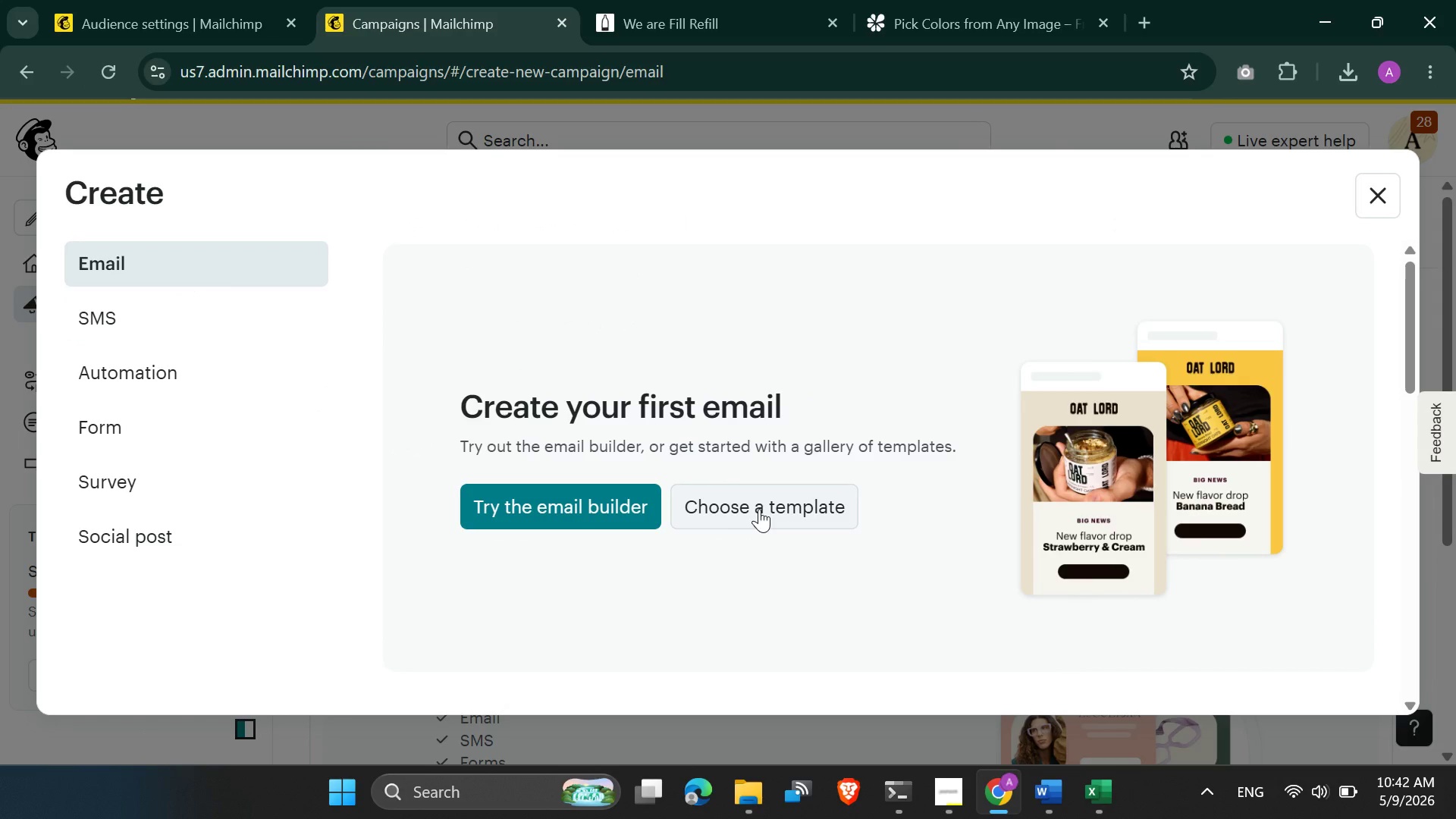 
left_click([759, 509])
 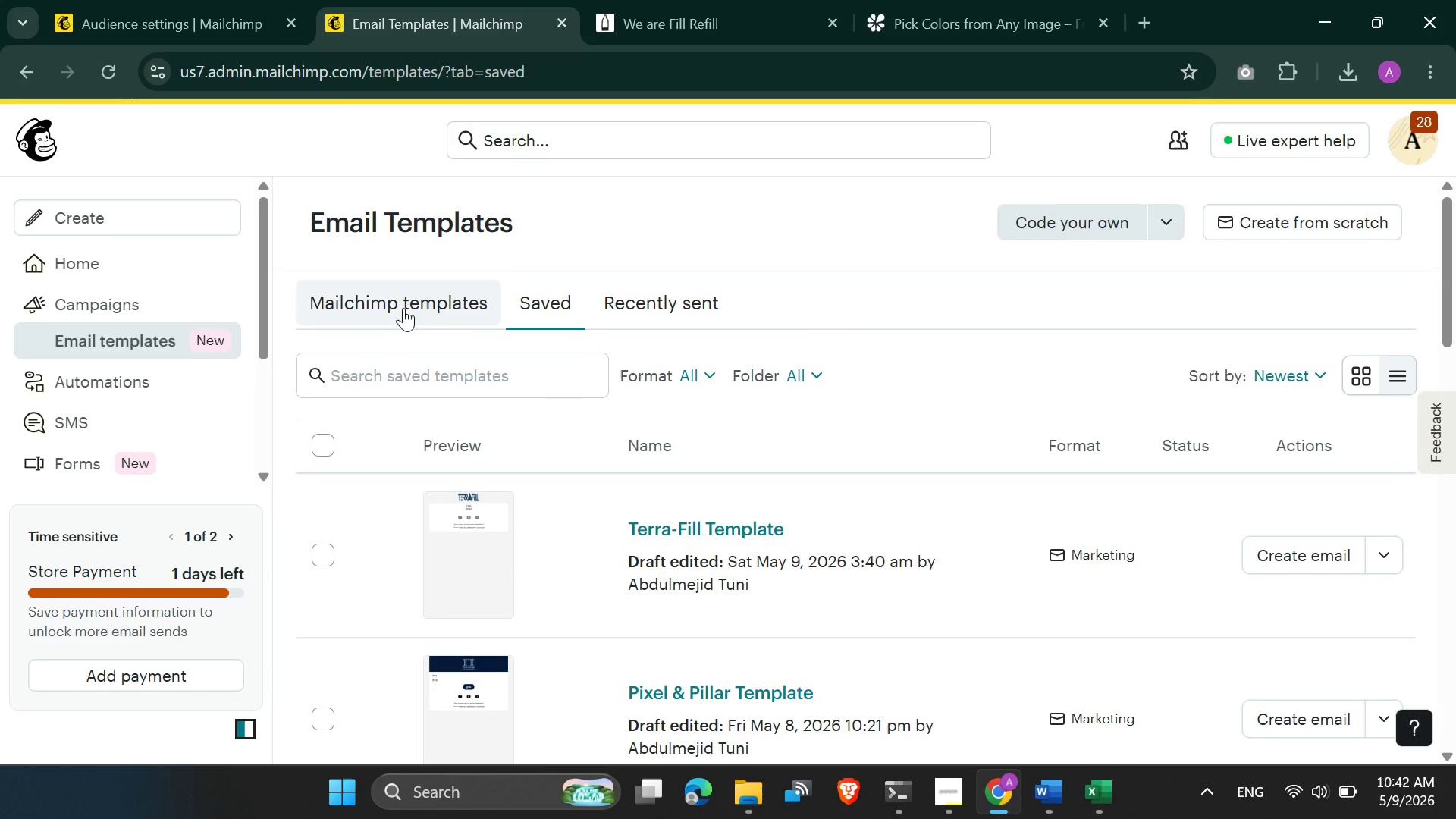 
left_click([403, 309])
 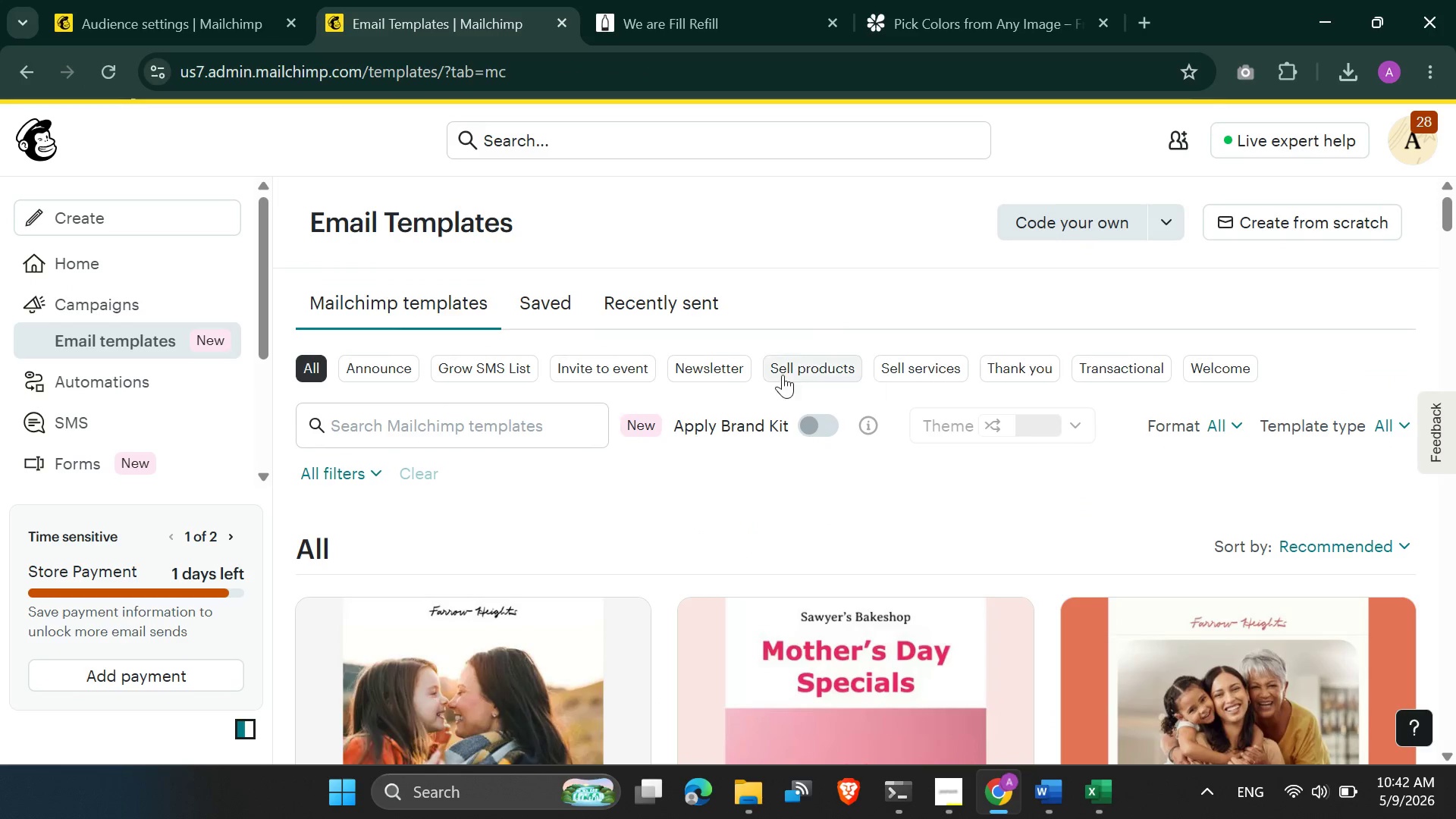 
scroll: coordinate [898, 624], scroll_direction: none, amount: 0.0
 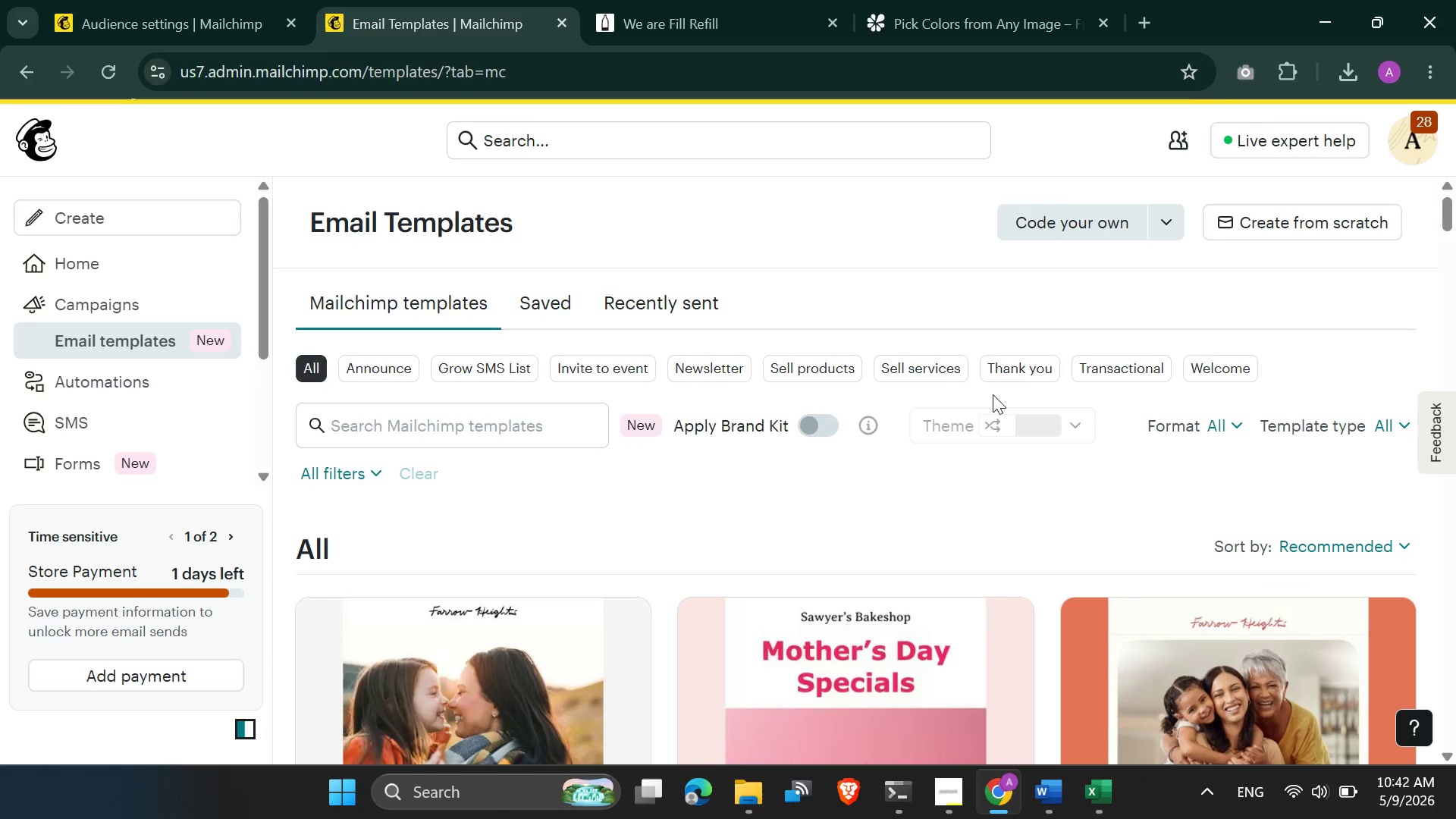 
left_click([1020, 373])
 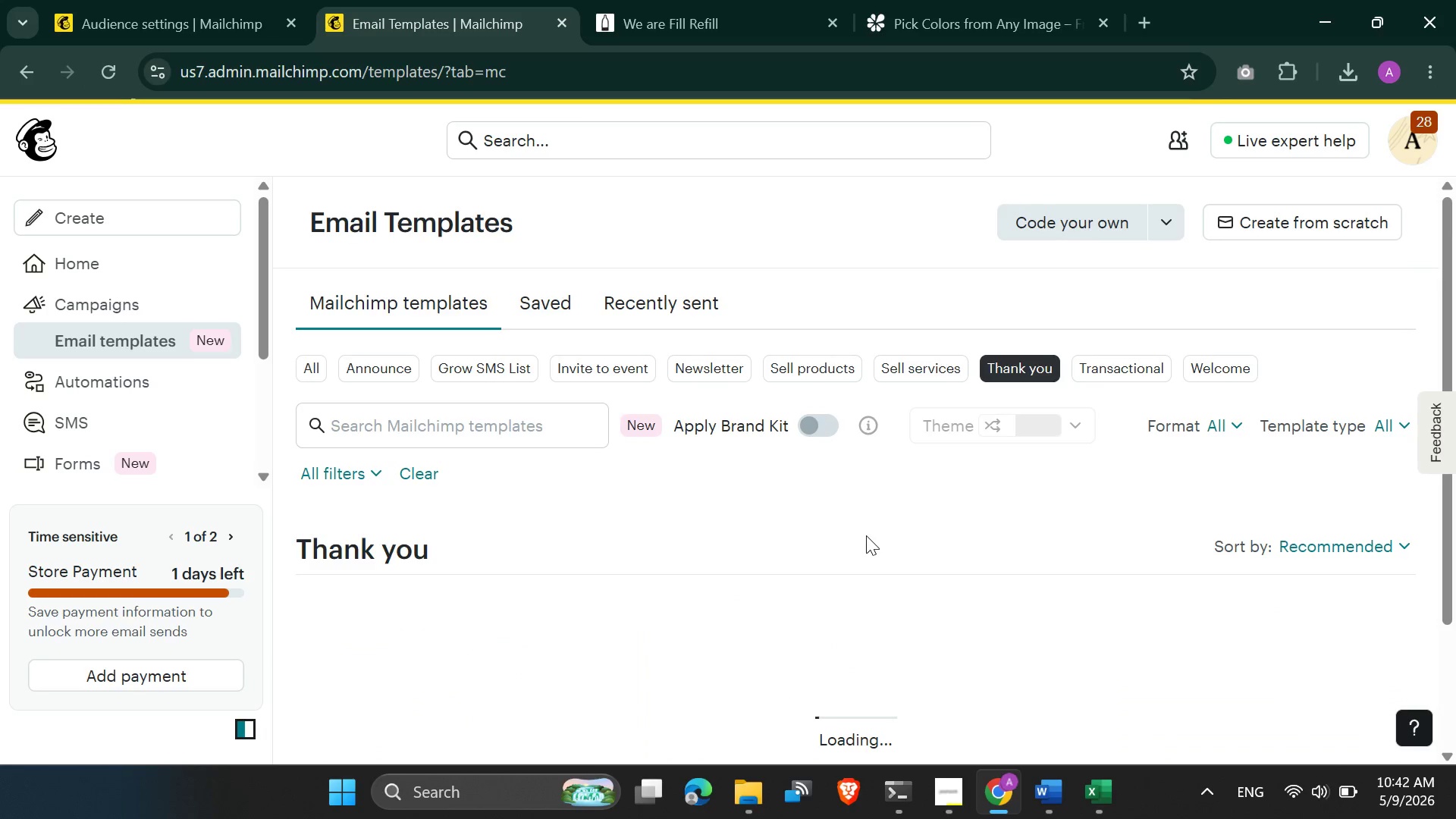 
scroll: coordinate [866, 536], scroll_direction: down, amount: 4.0
 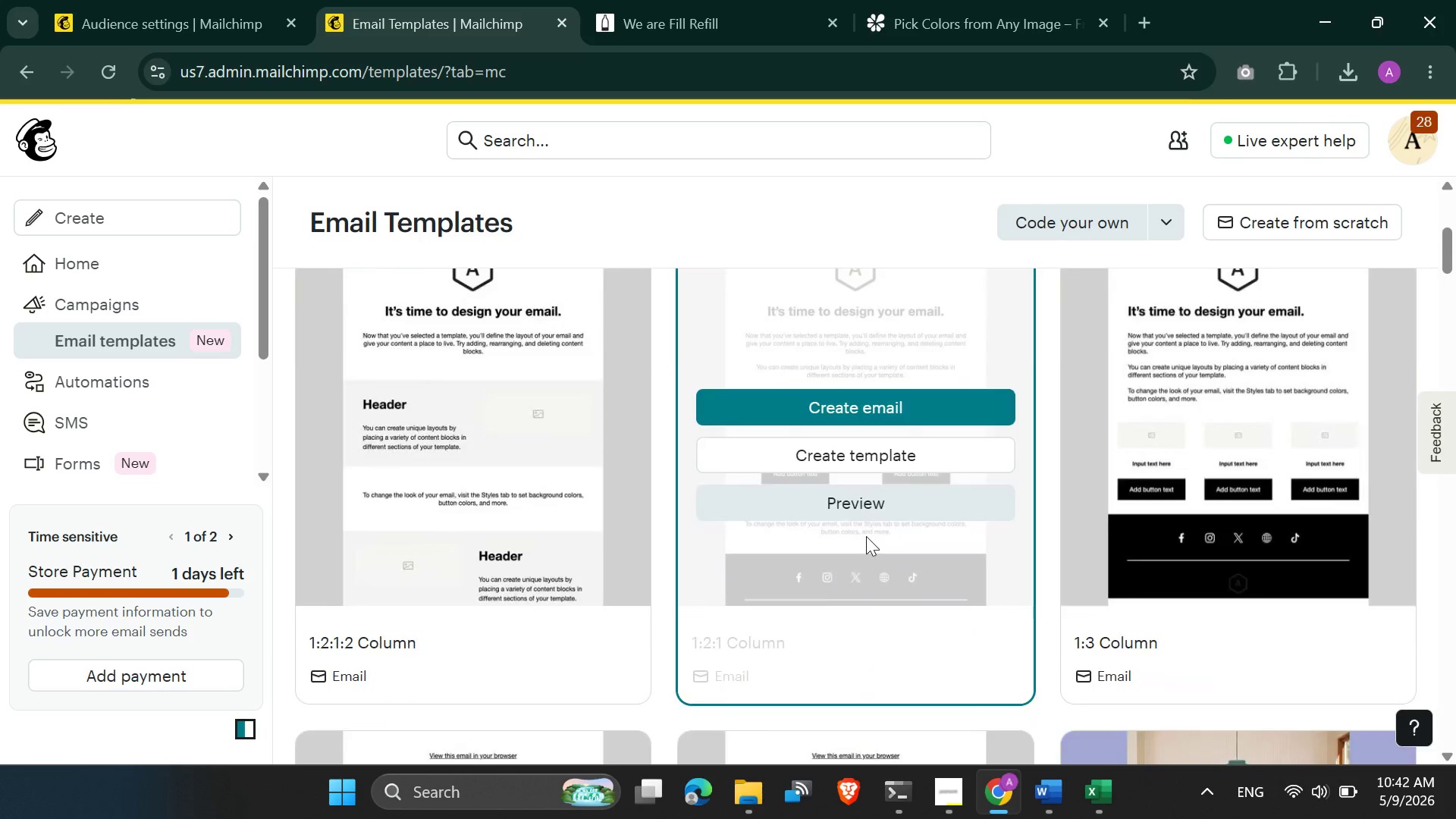 
scroll: coordinate [989, 504], scroll_direction: up, amount: 5.0
 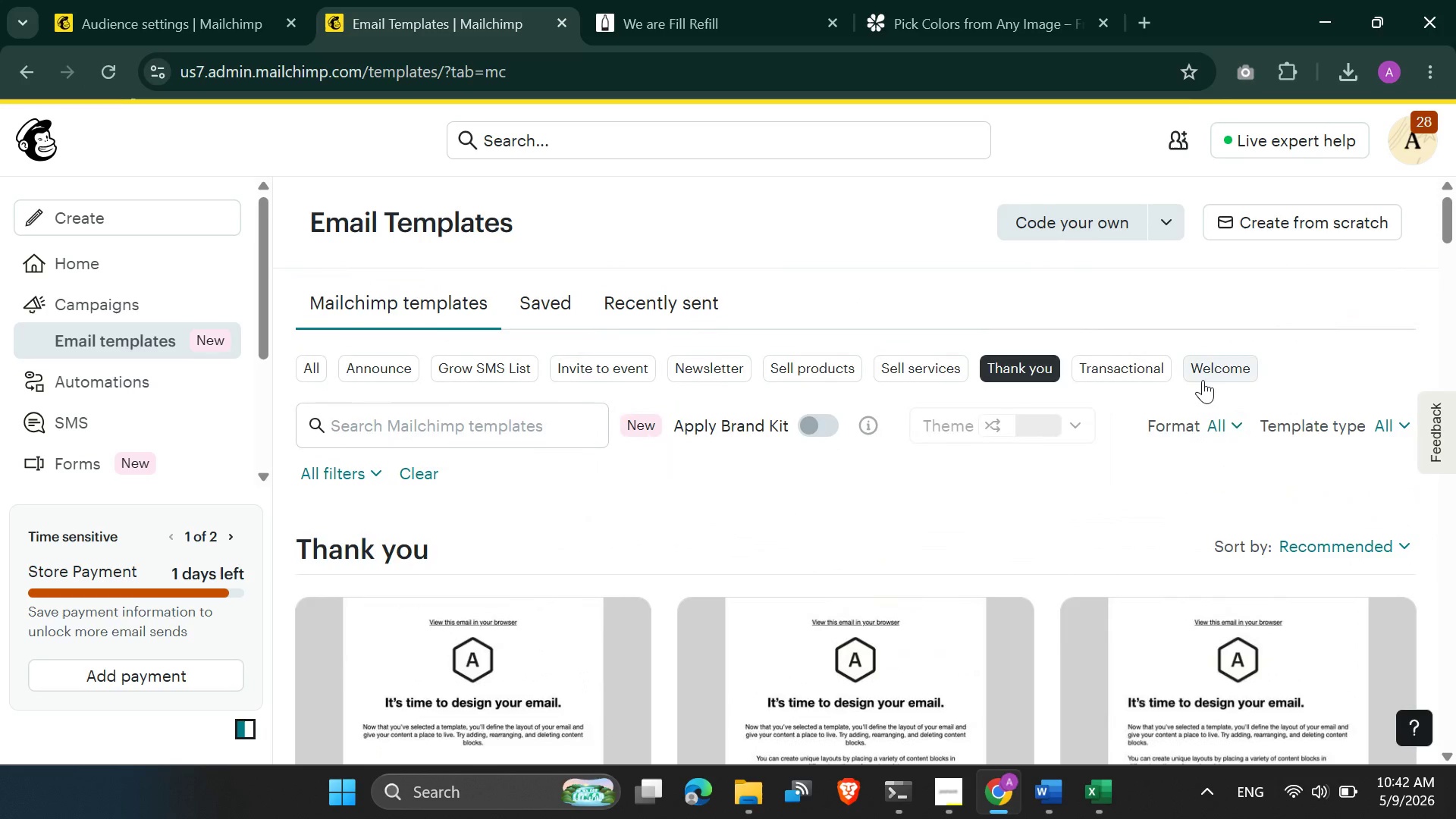 
left_click([1203, 380])
 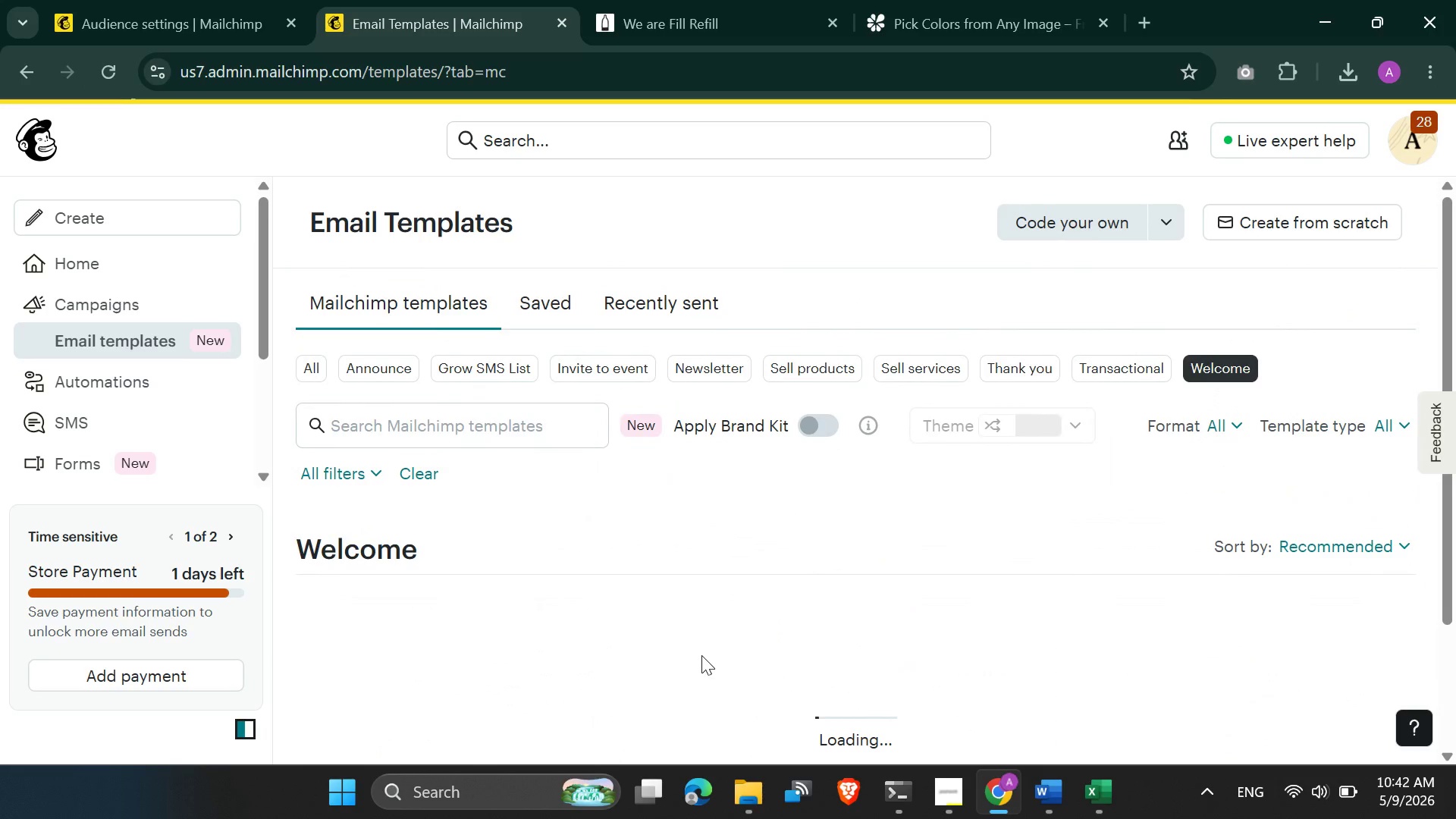 
scroll: coordinate [701, 655], scroll_direction: down, amount: 2.0
 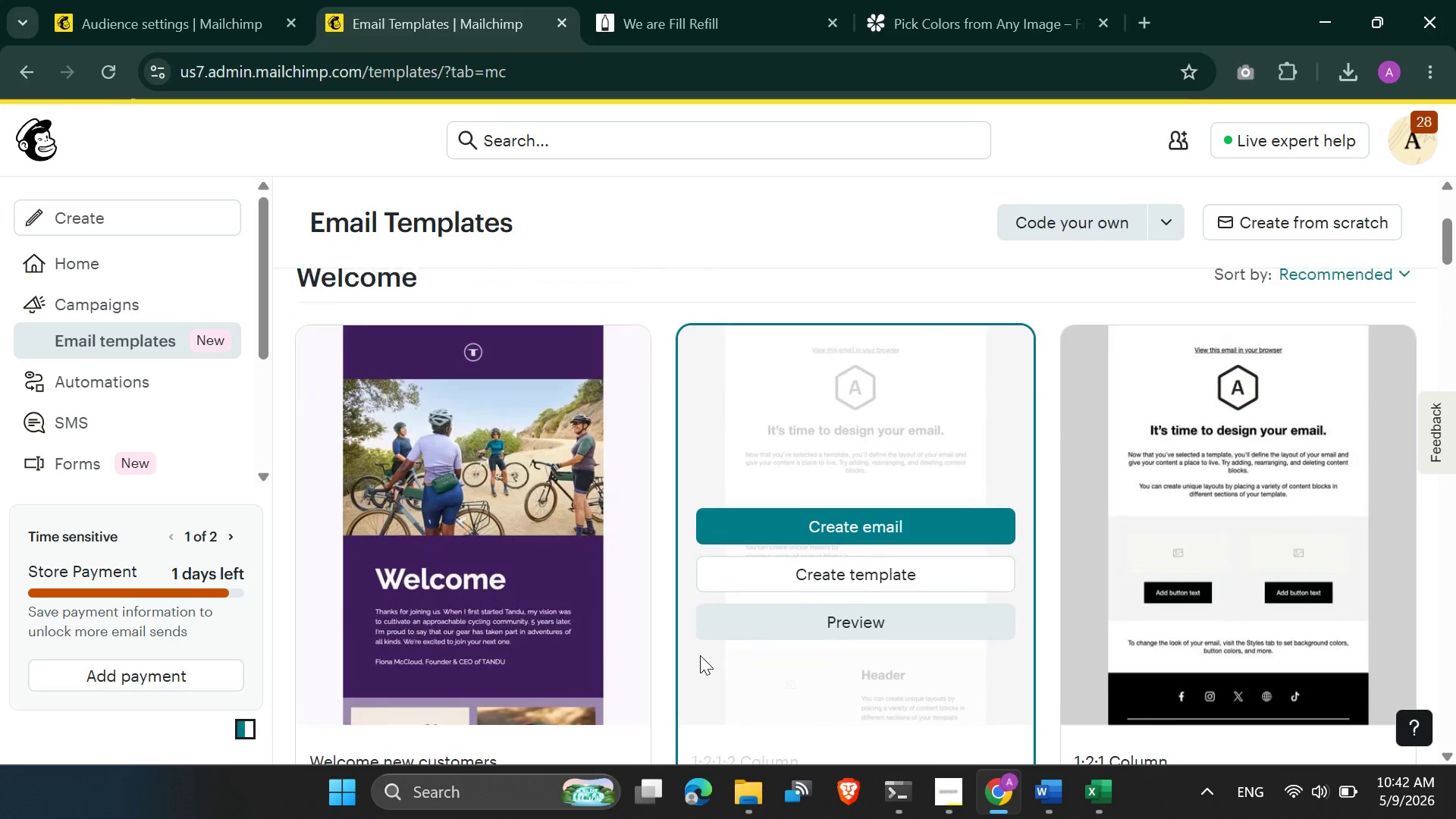 
scroll: coordinate [700, 655], scroll_direction: up, amount: 3.0
 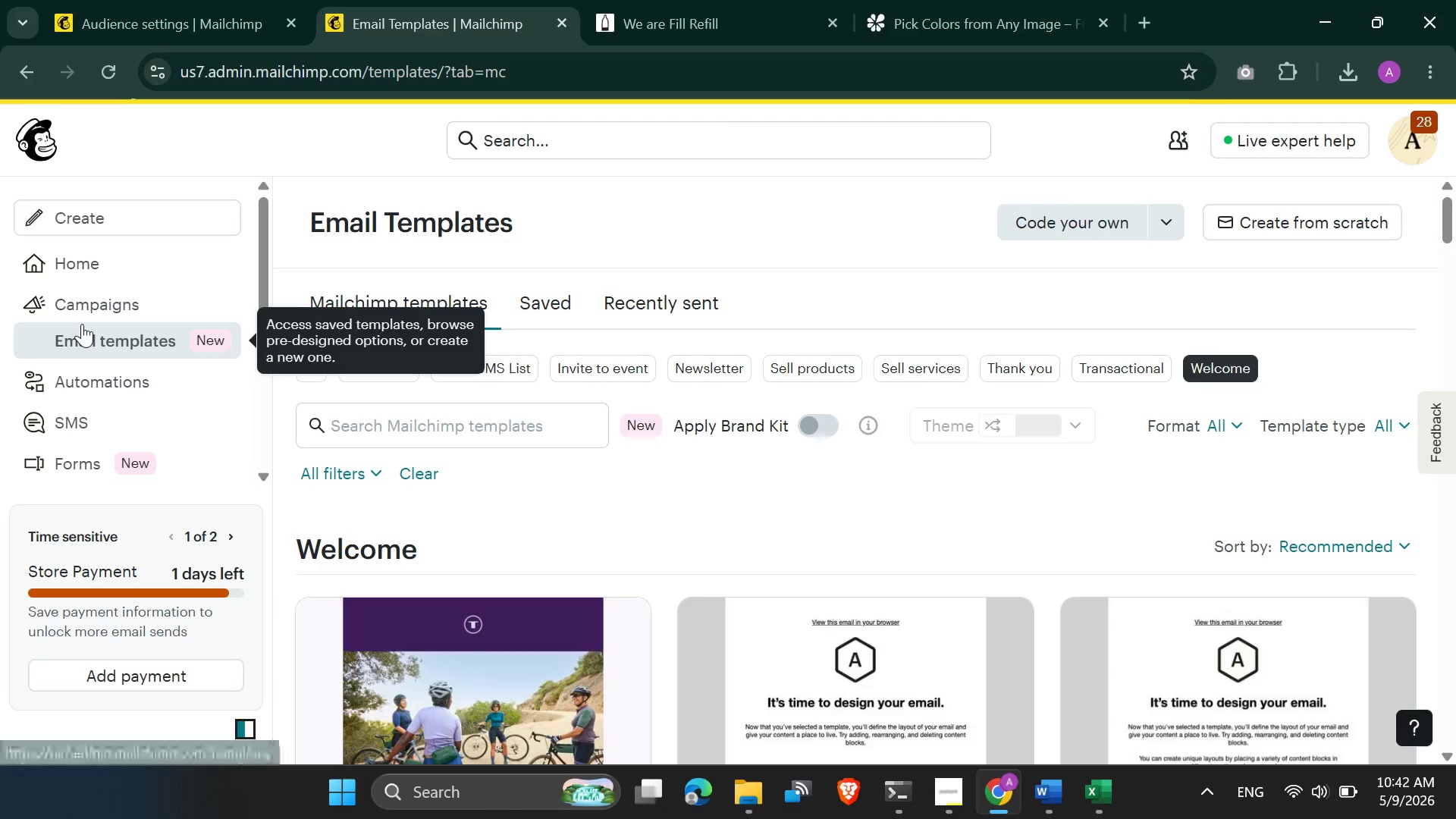 
left_click([82, 324])
 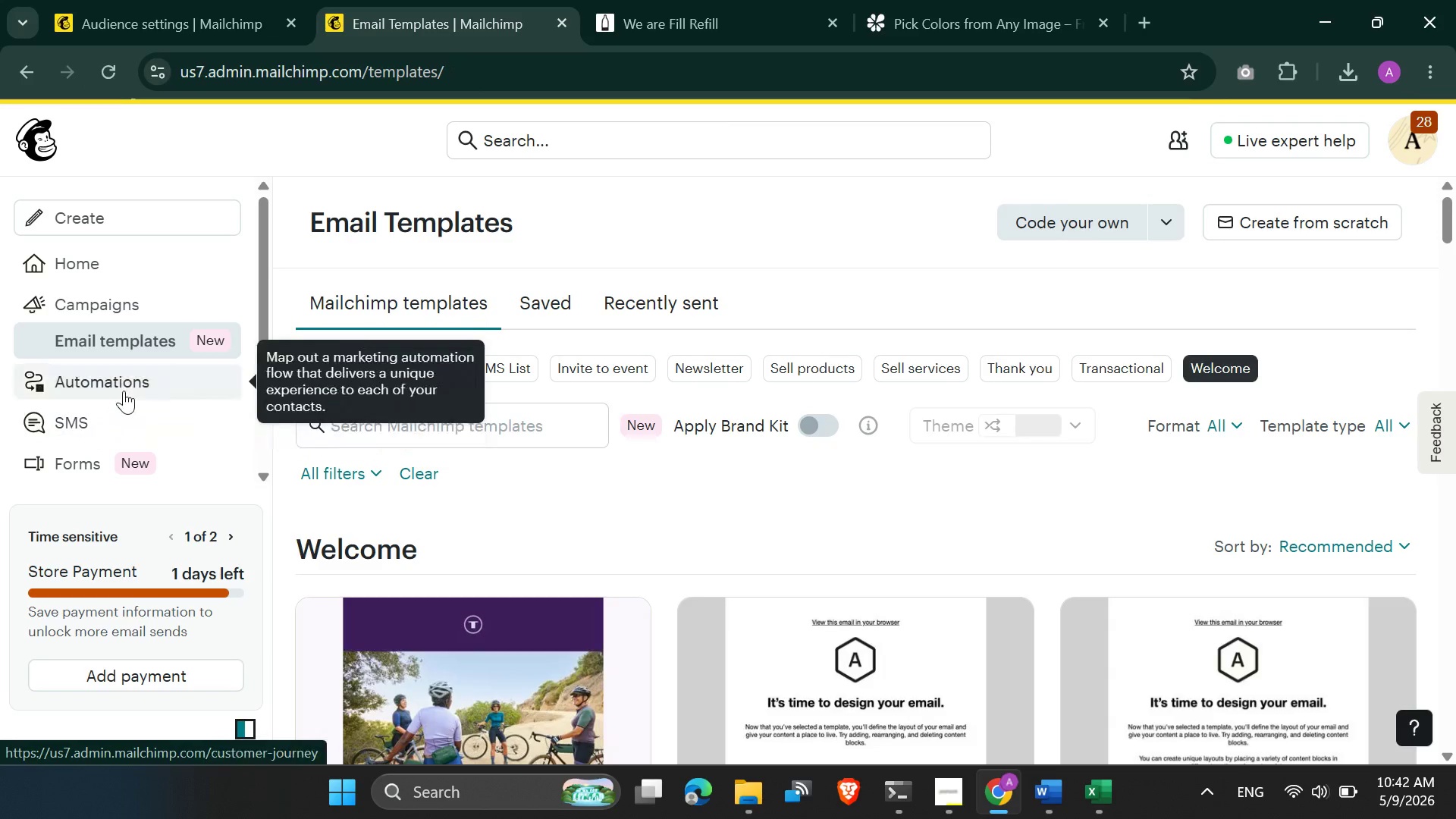 
left_click([124, 391])
 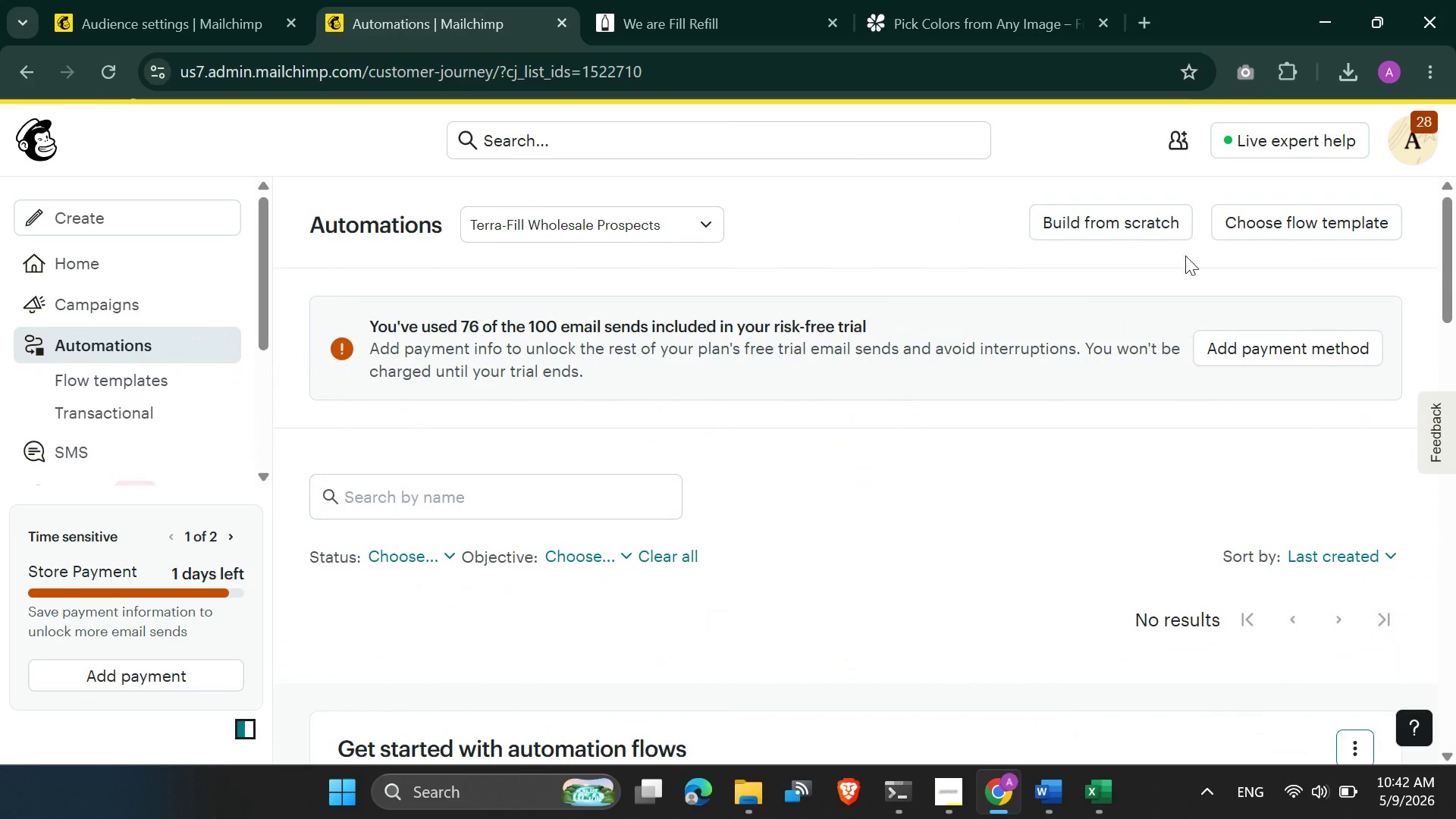 
wait(5.33)
 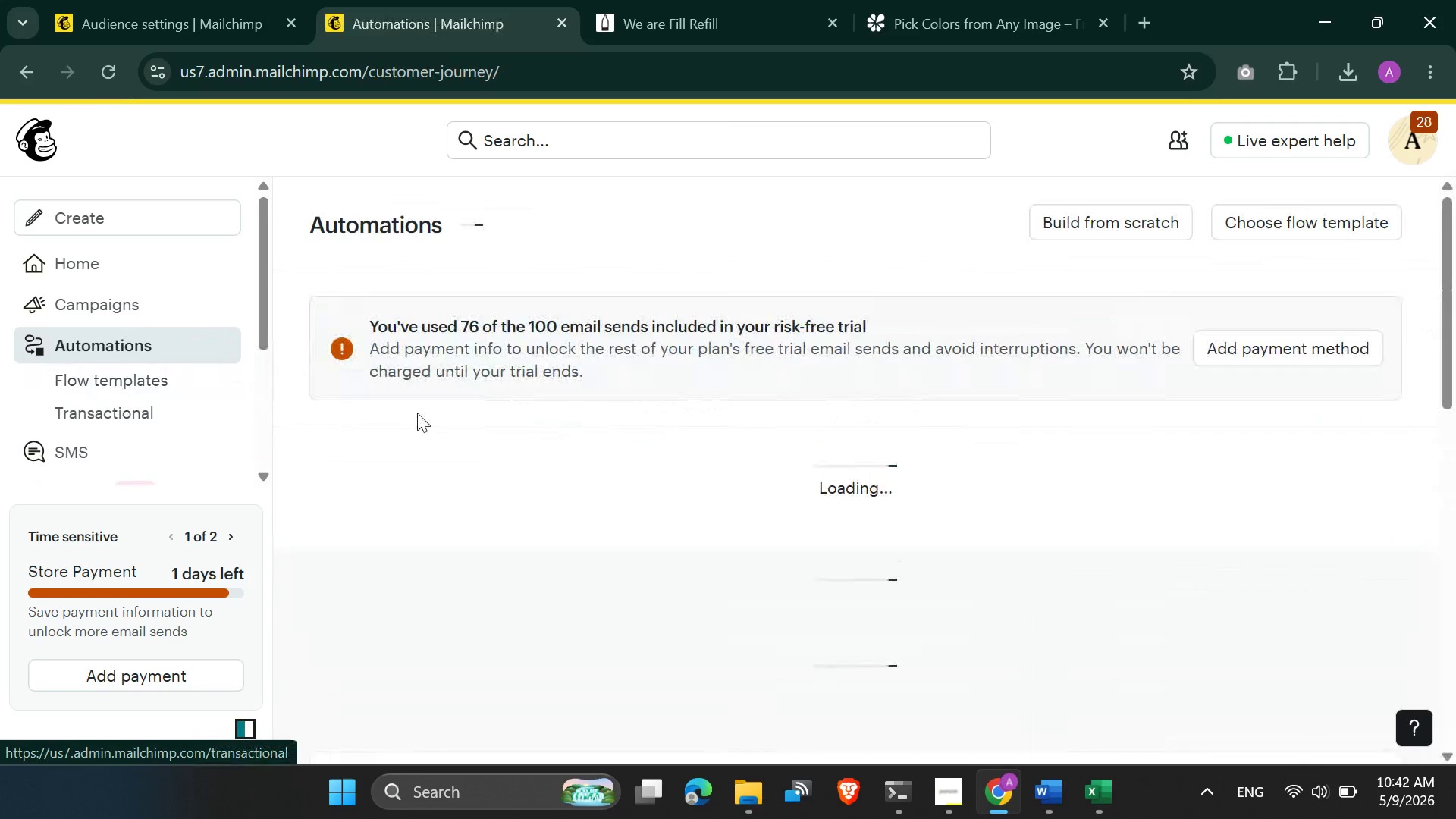 
left_click([1147, 233])
 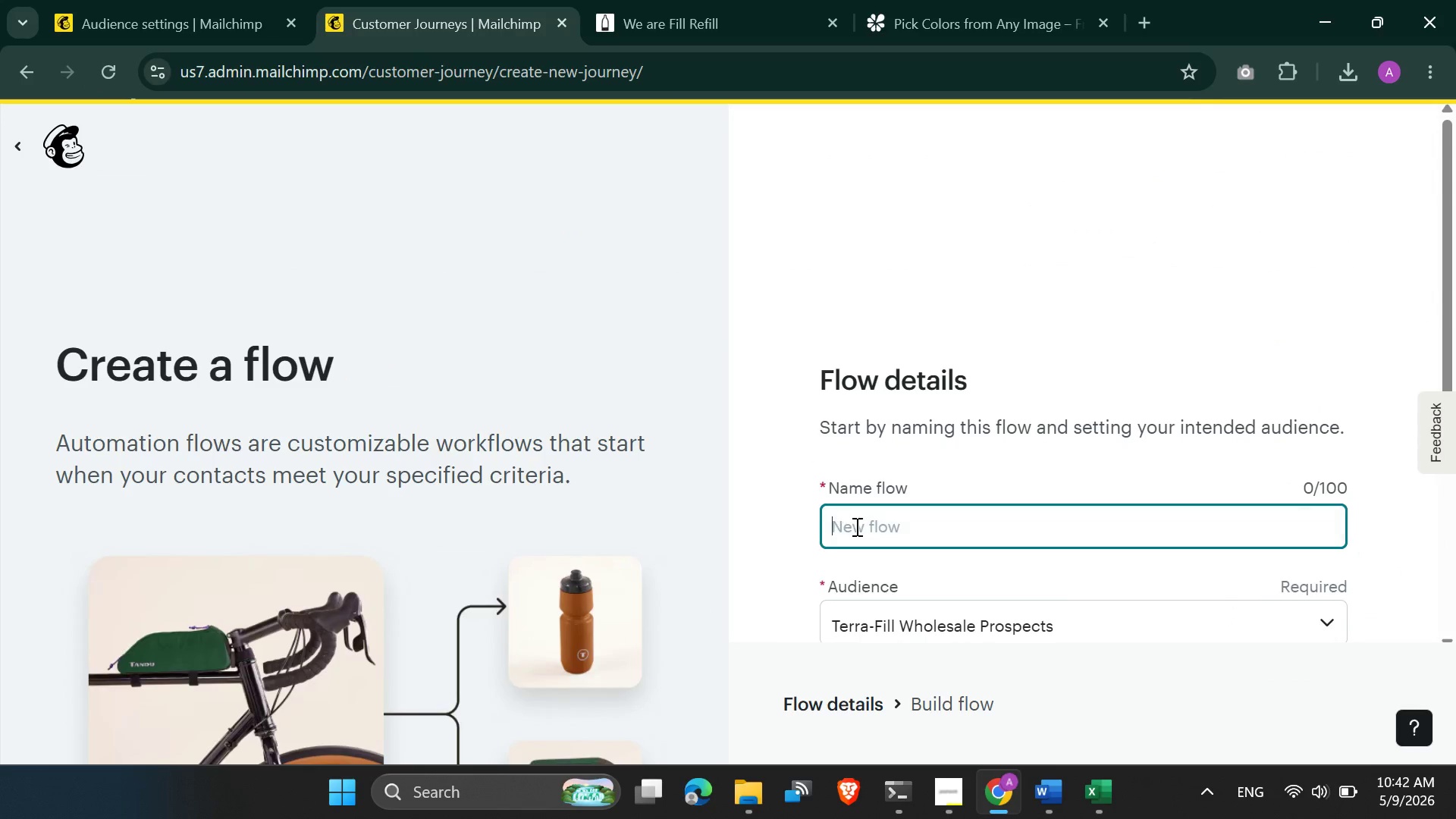 
key(Control+V)
 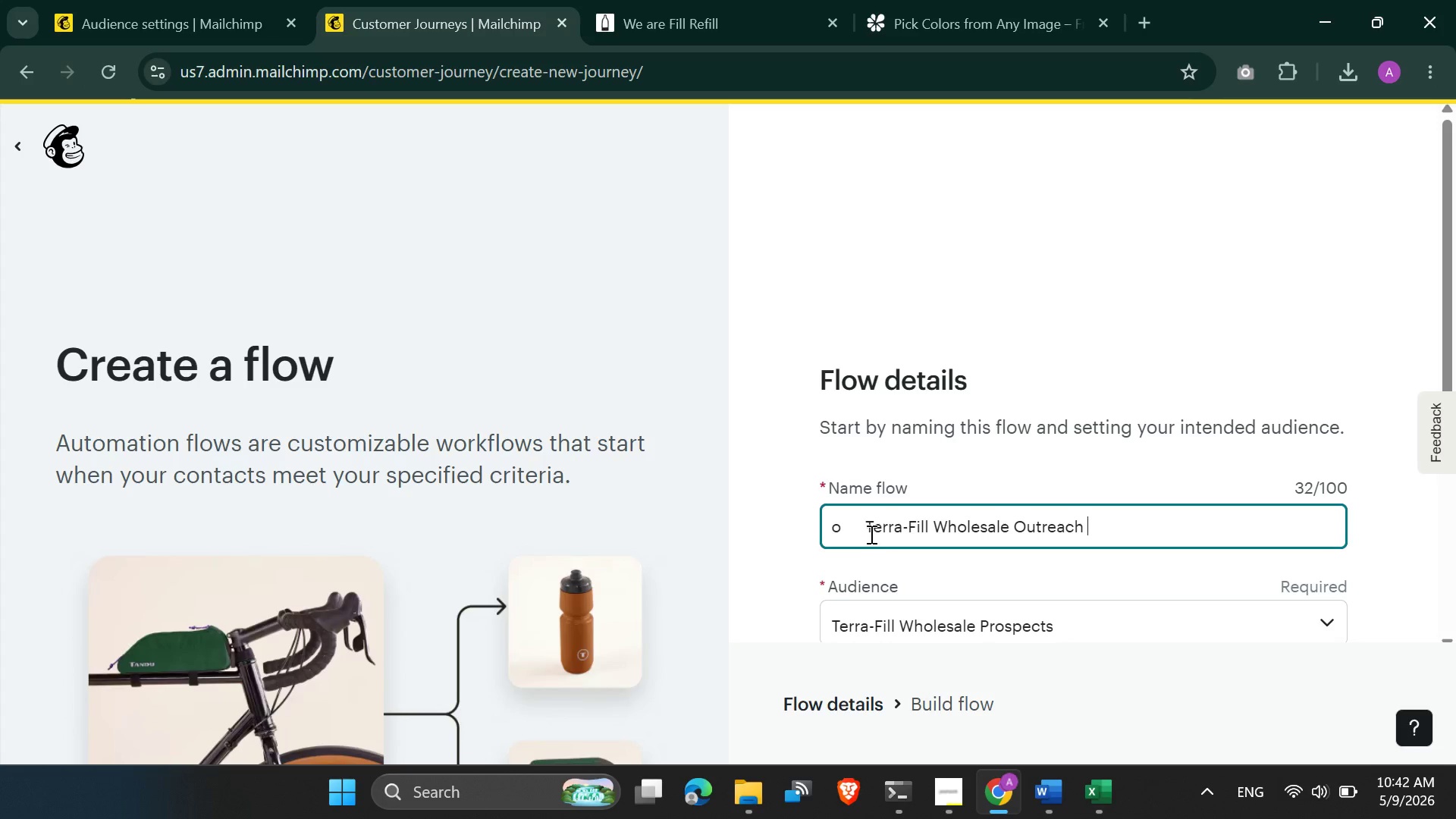 
left_click([868, 532])
 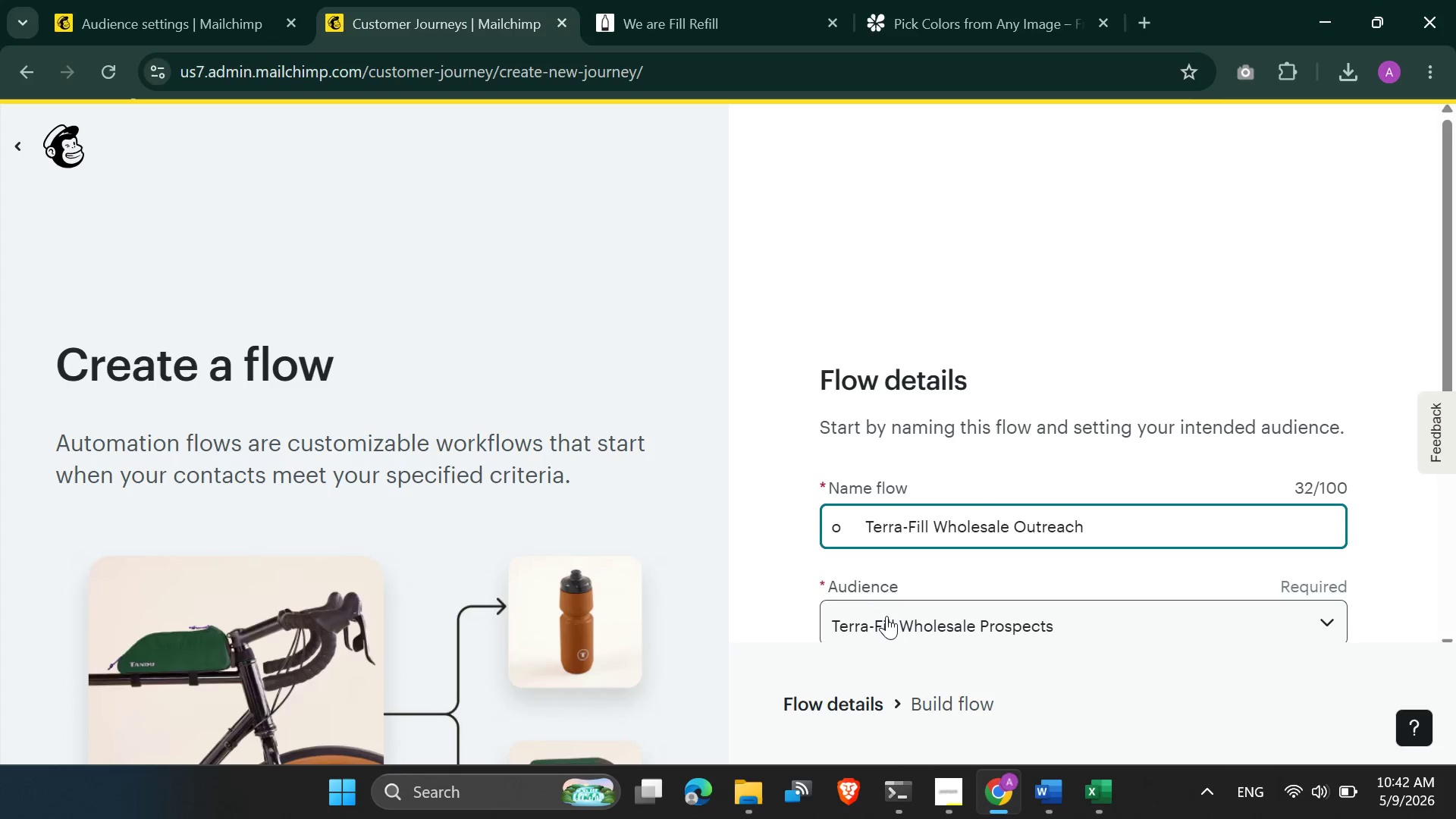 
key(Backspace)
 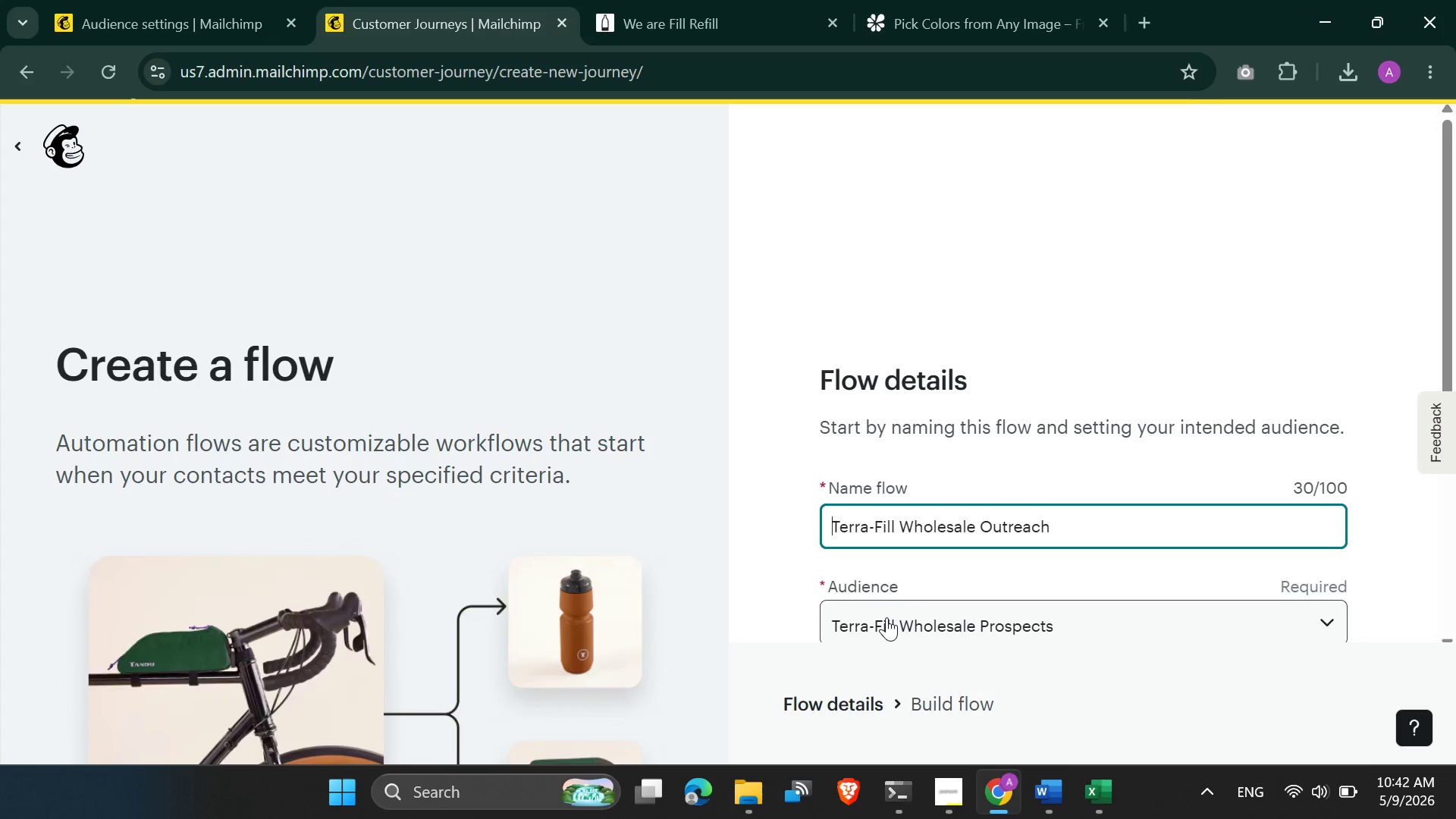 
key(Backspace)
 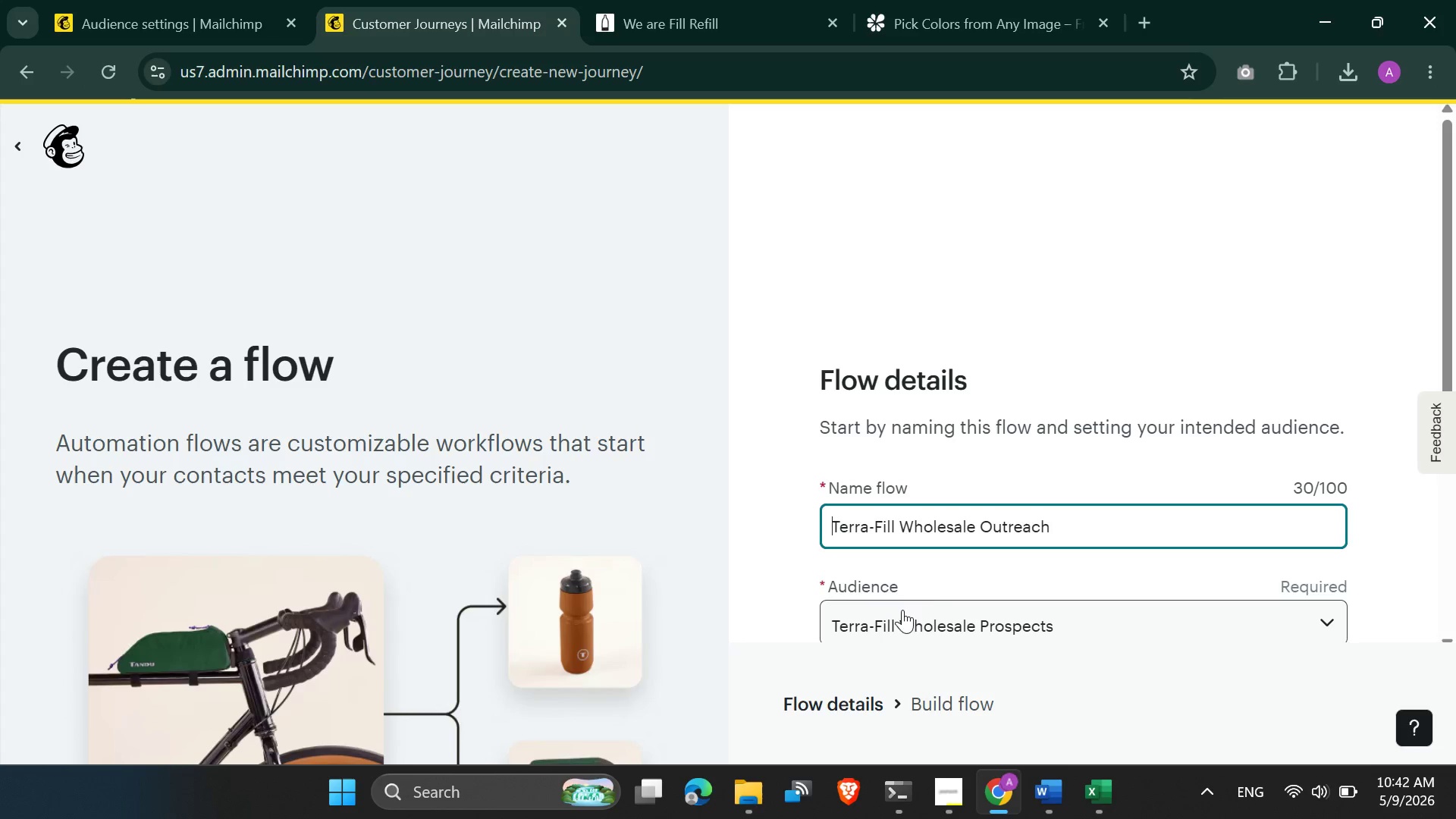 
key(Backspace)
 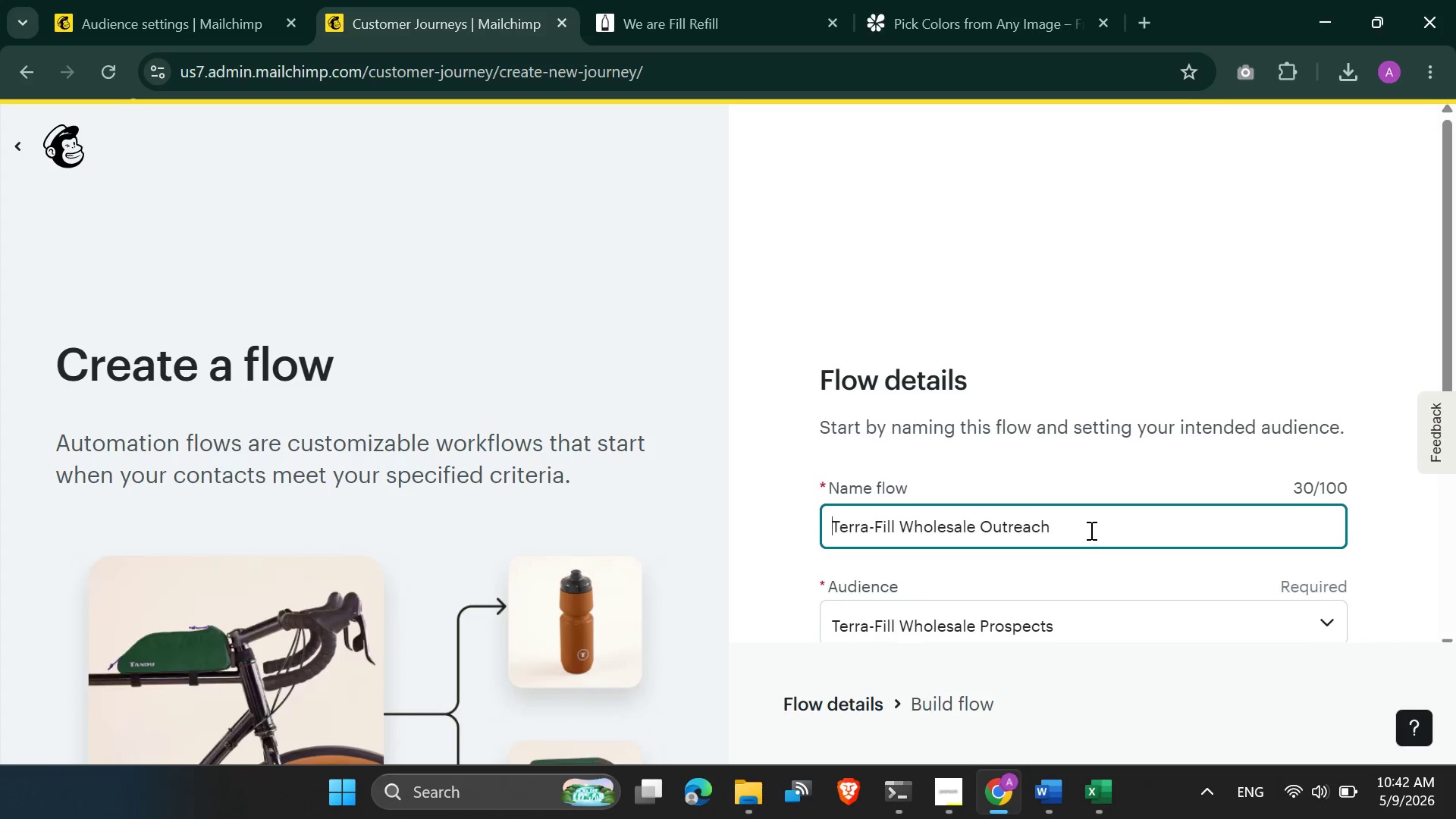 
left_click([1090, 530])
 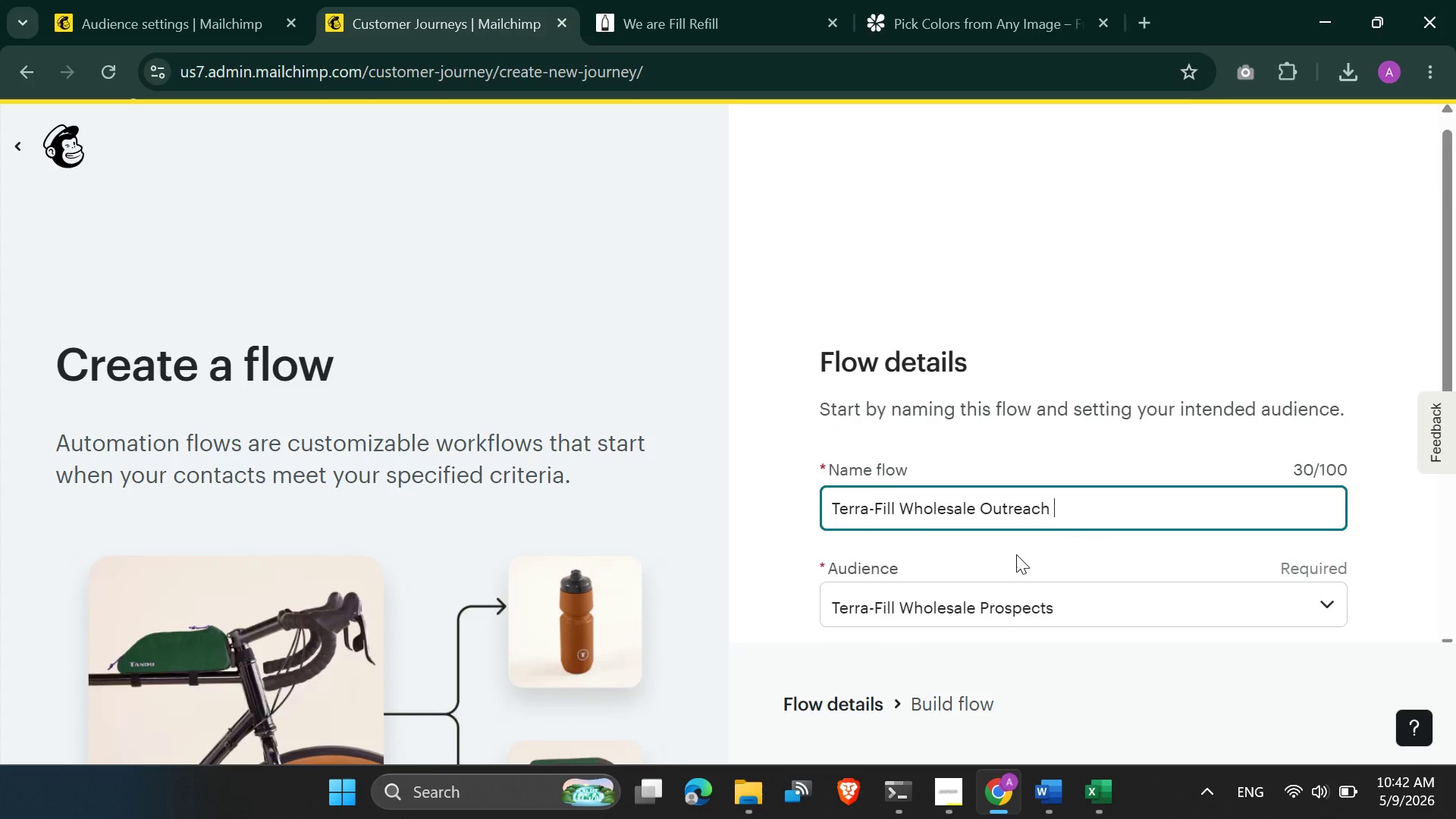 
scroll: coordinate [1016, 554], scroll_direction: none, amount: 0.0
 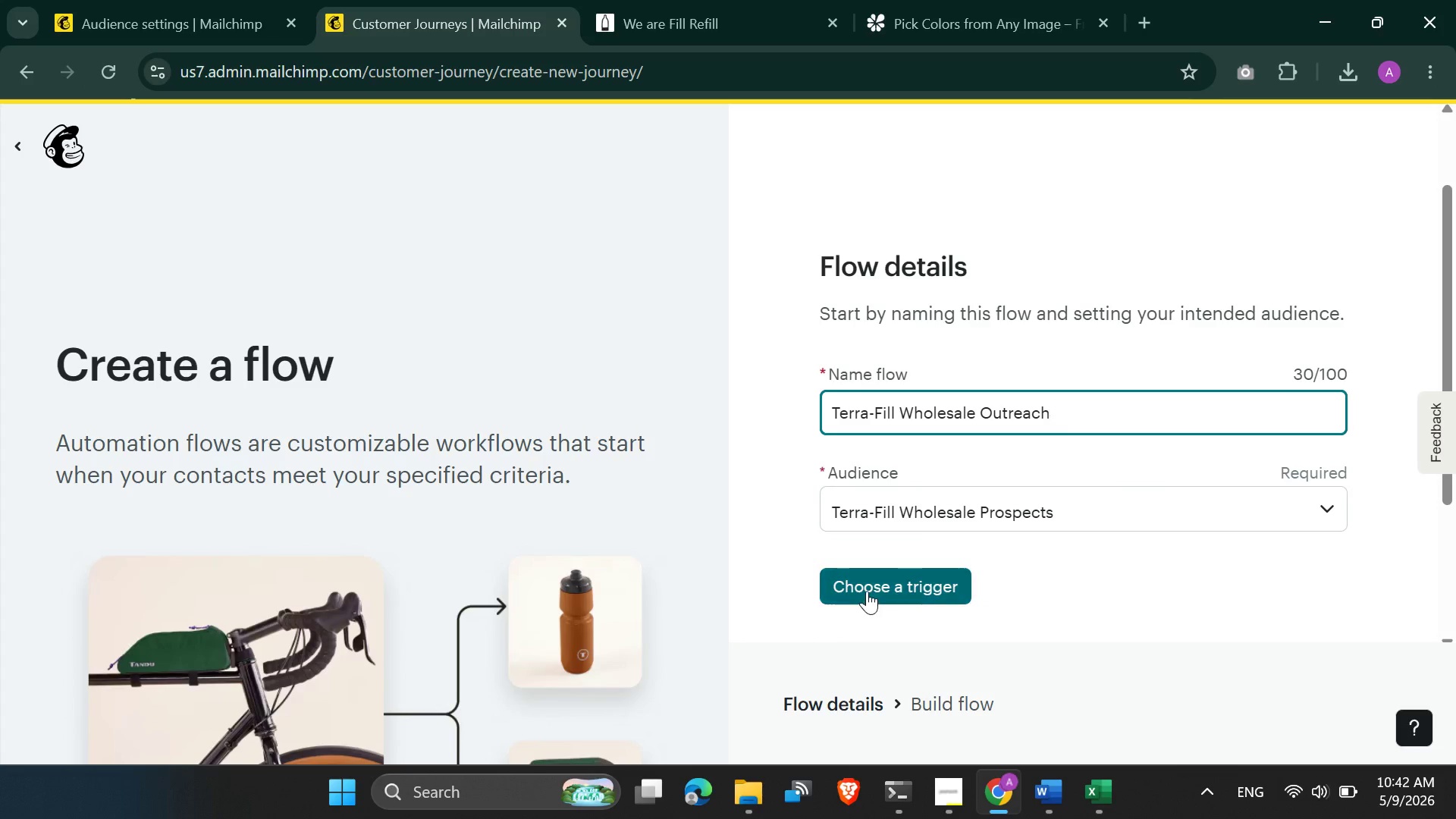 
left_click([867, 591])
 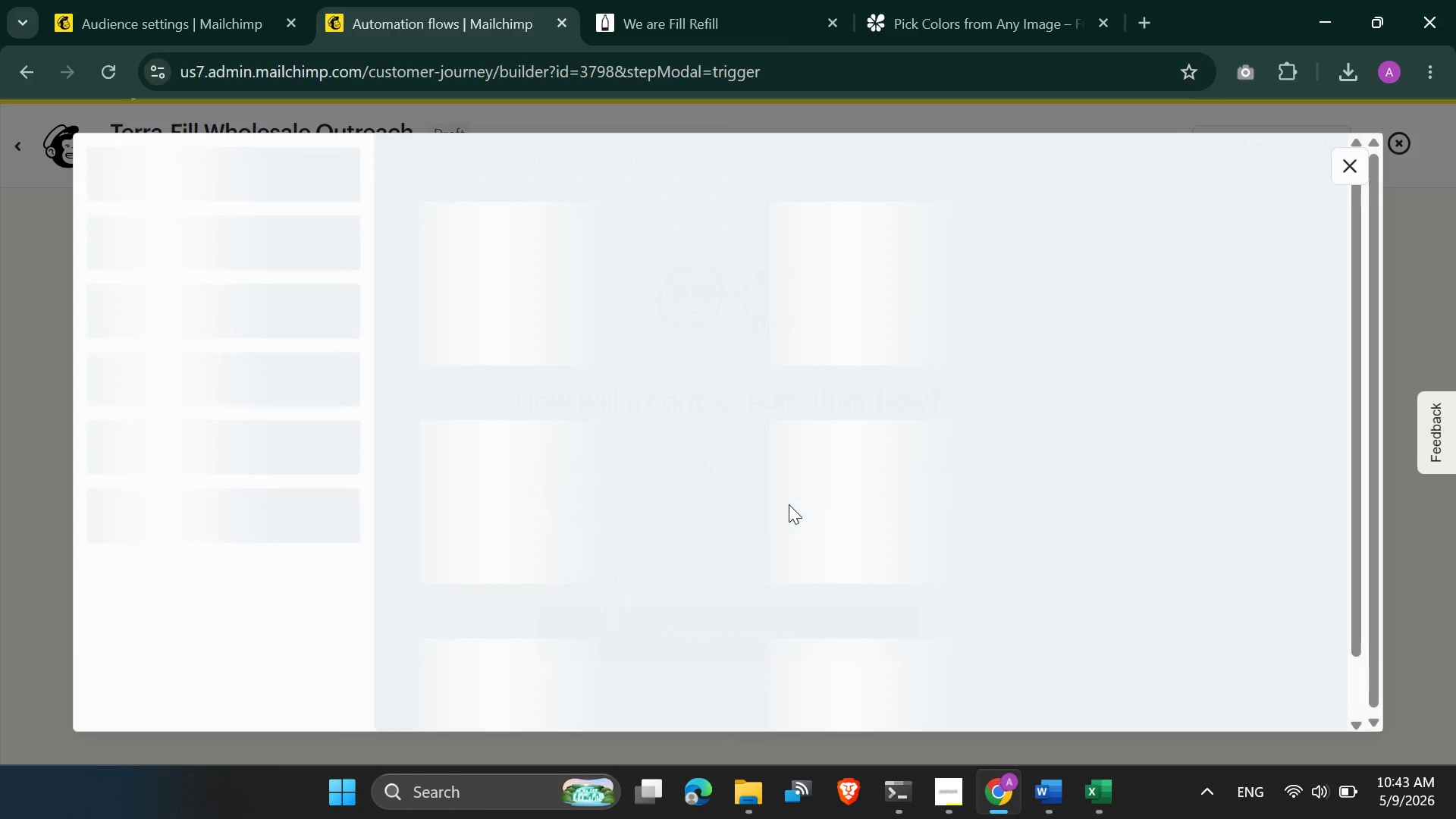 
wait(23.72)
 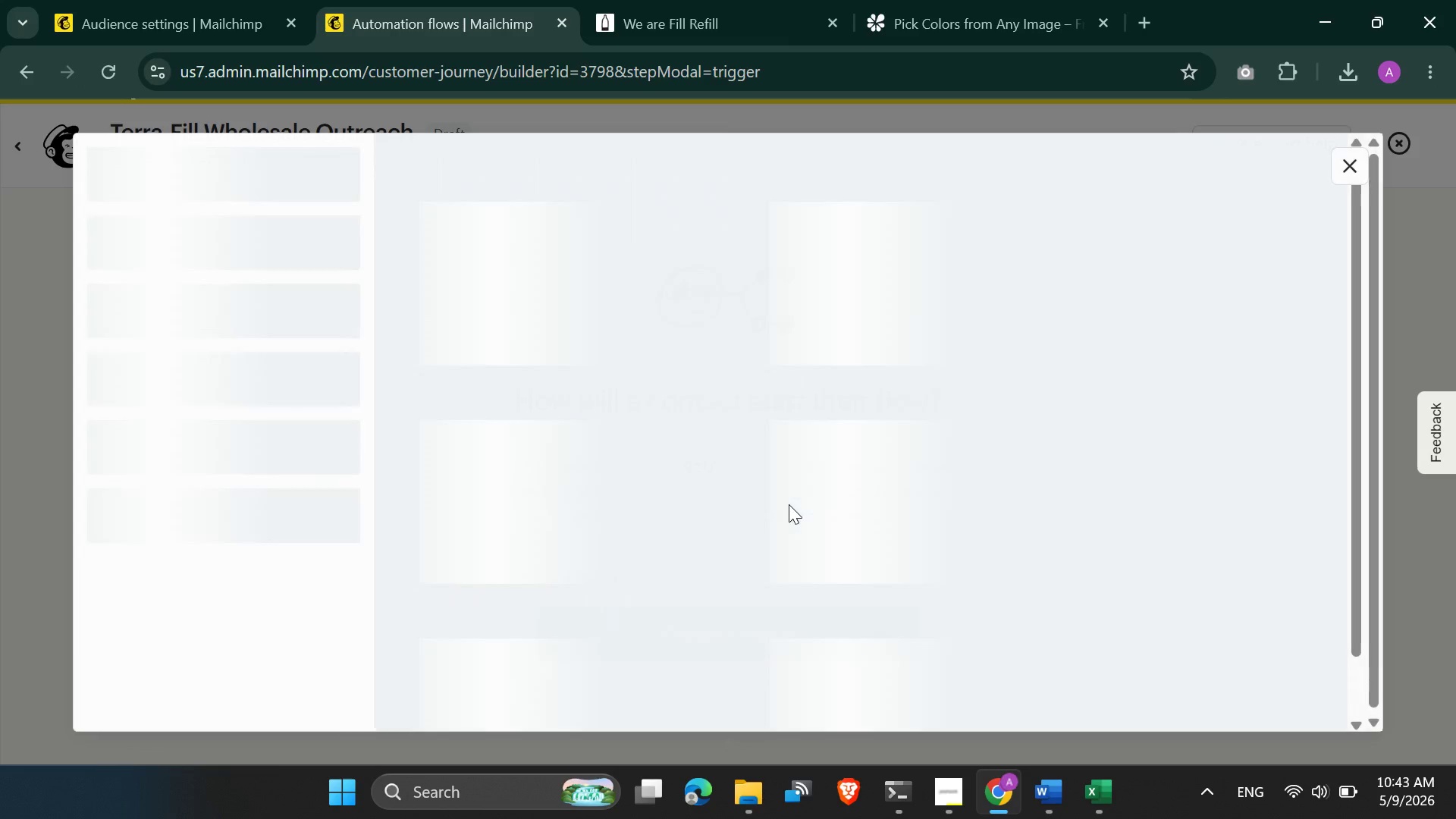 
left_click([613, 284])
 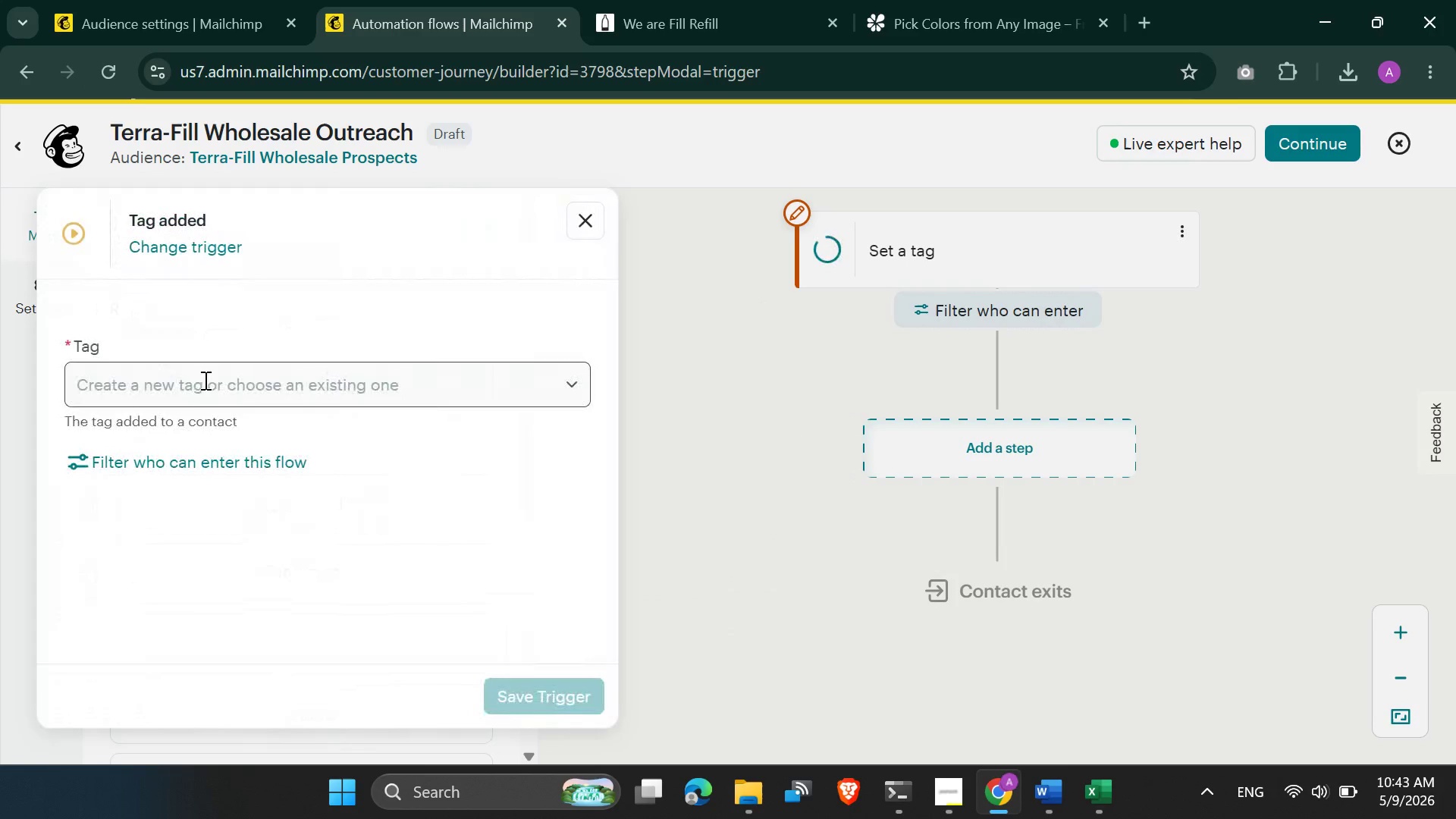 
left_click([165, 386])
 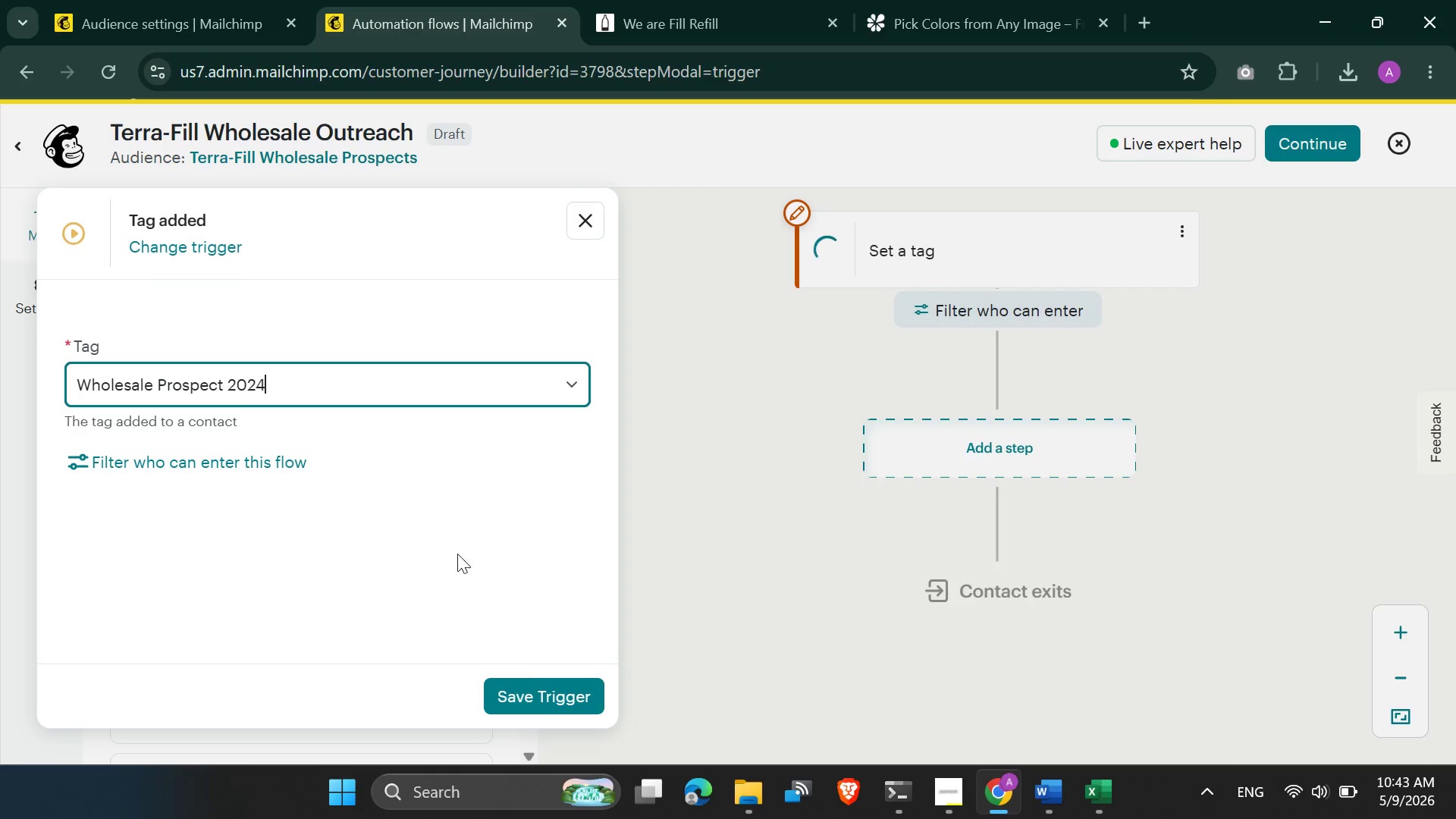 
left_click([543, 696])
 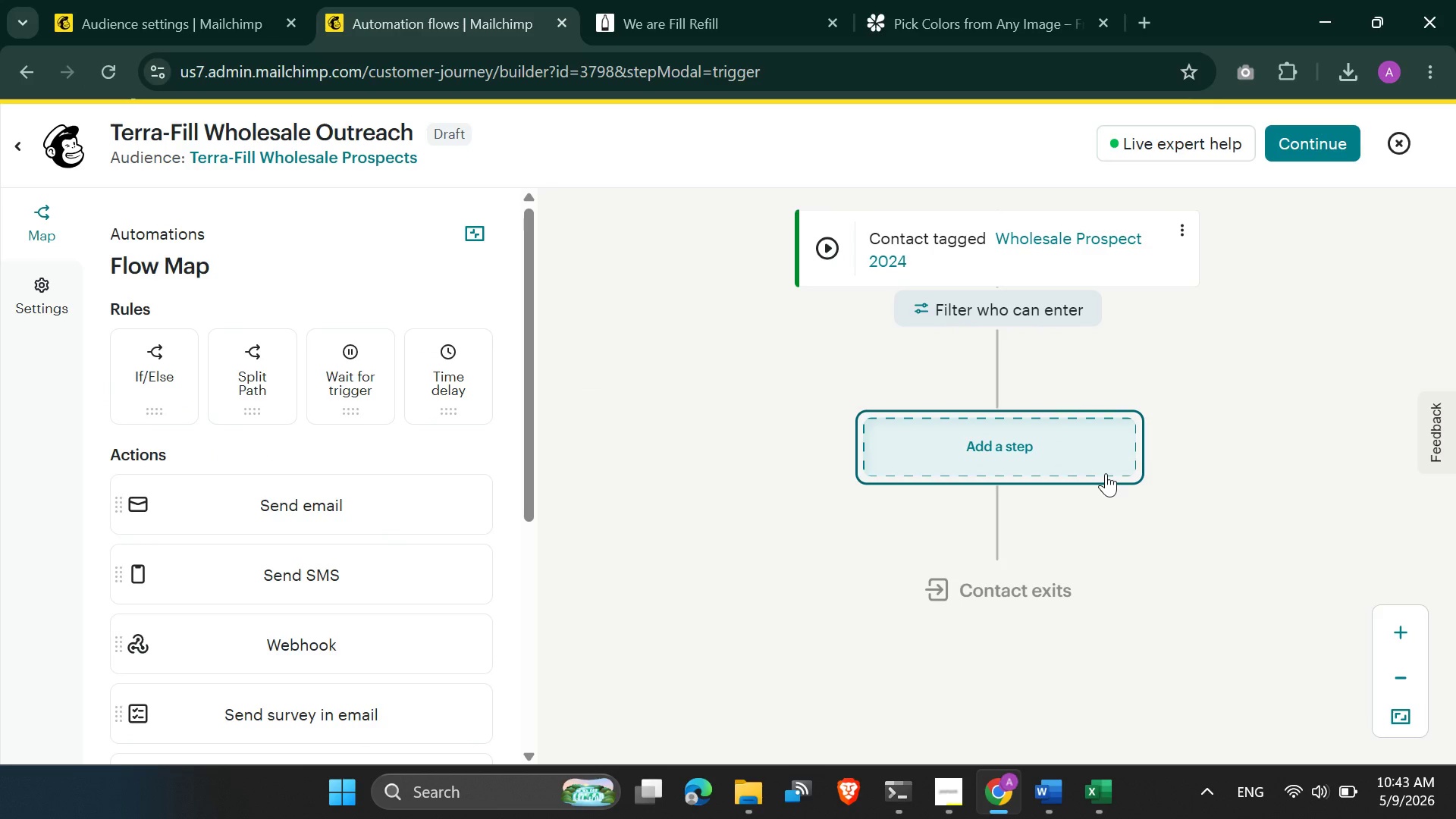 
wait(10.73)
 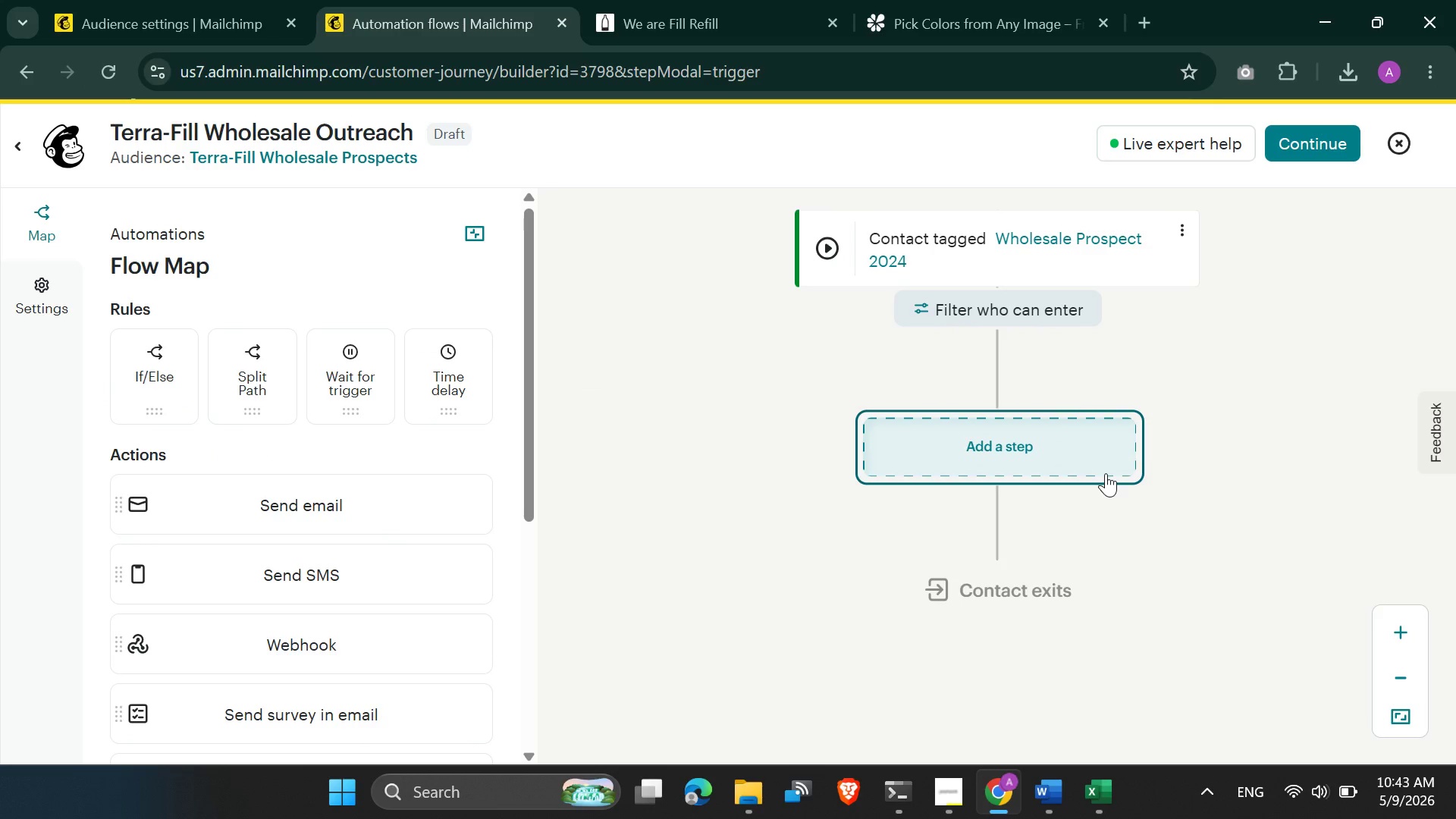 
left_click([940, 438])
 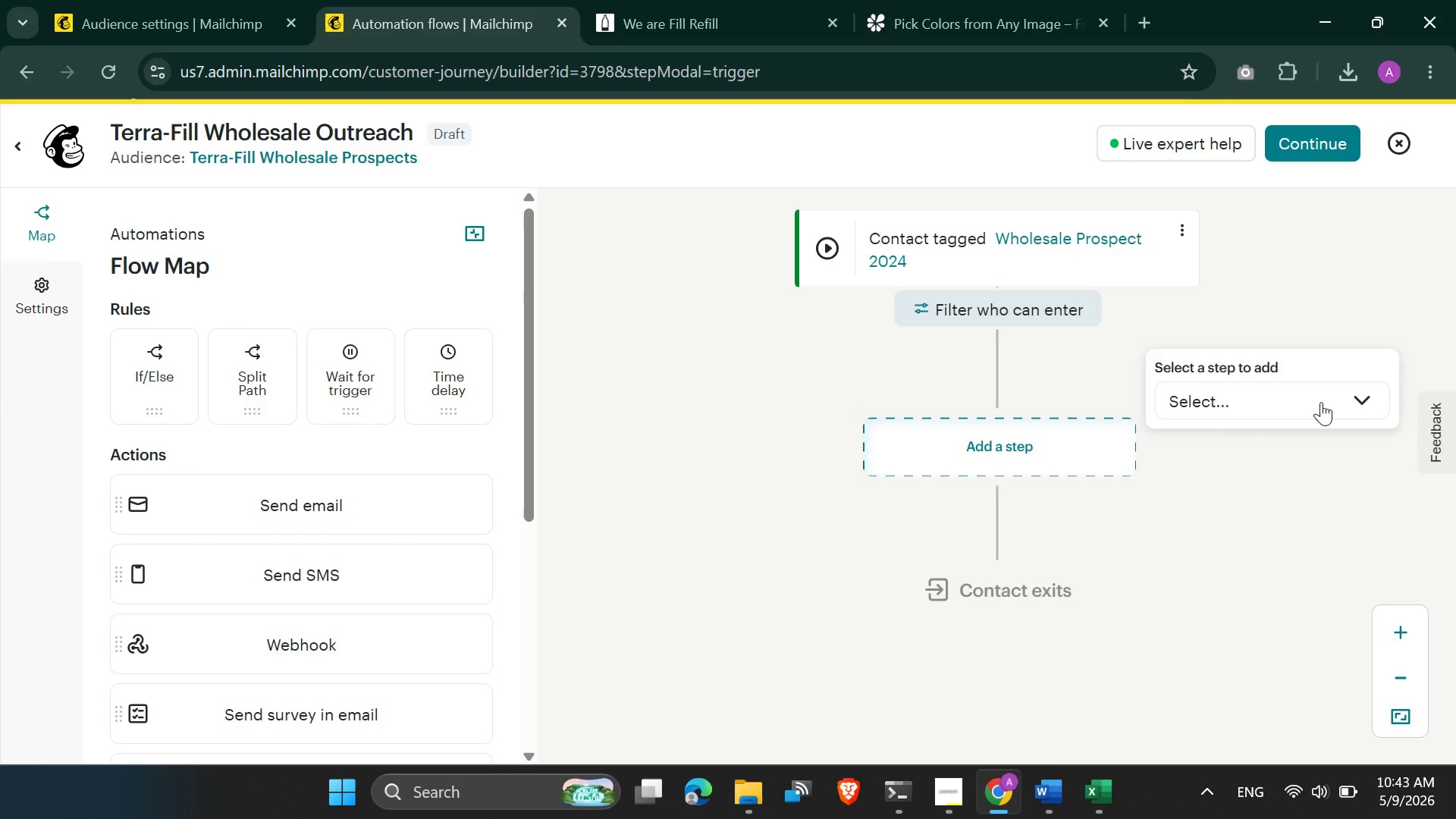 
left_click([1321, 402])
 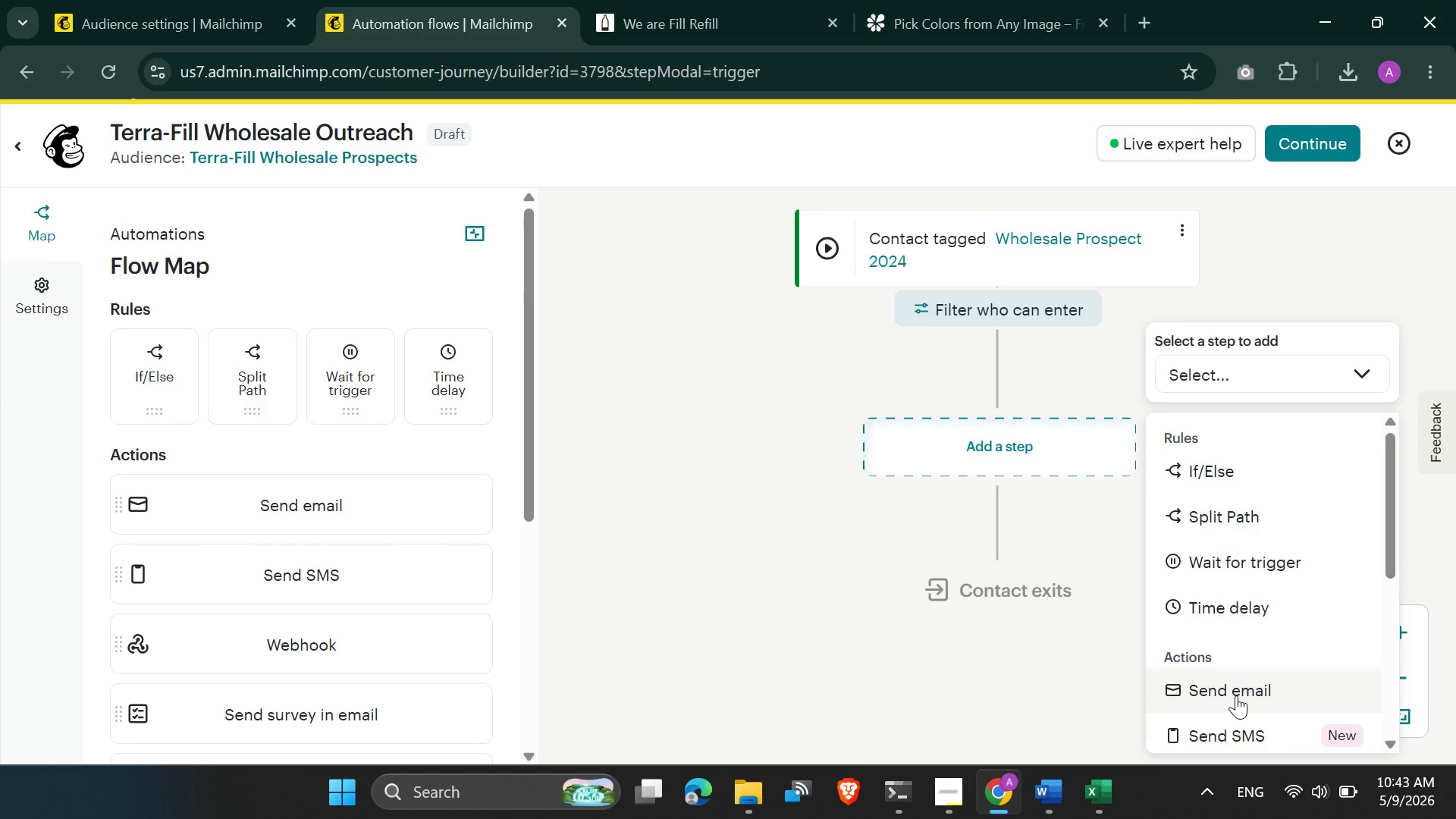 
left_click([1236, 695])
 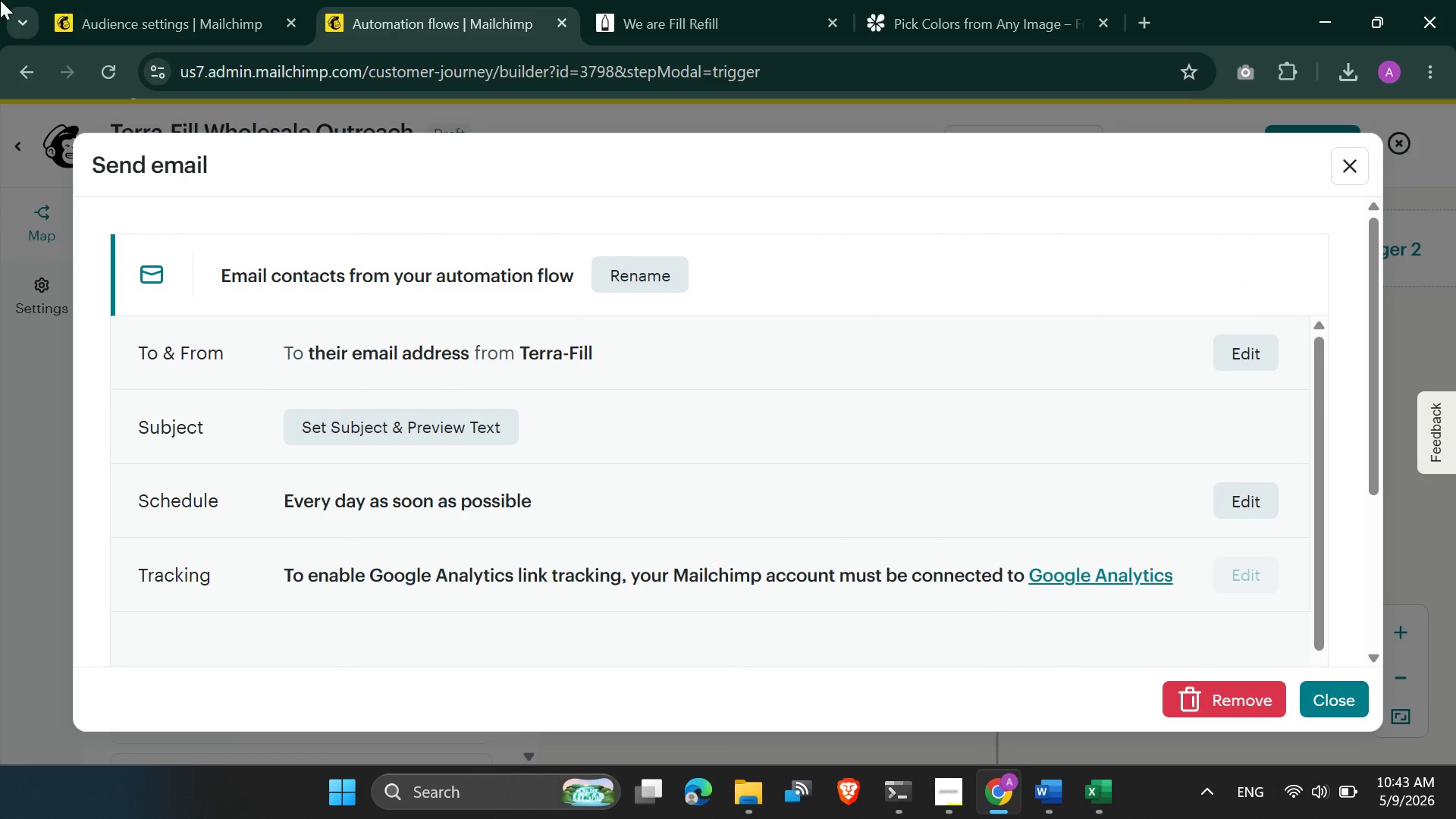 
left_click([664, 258])
 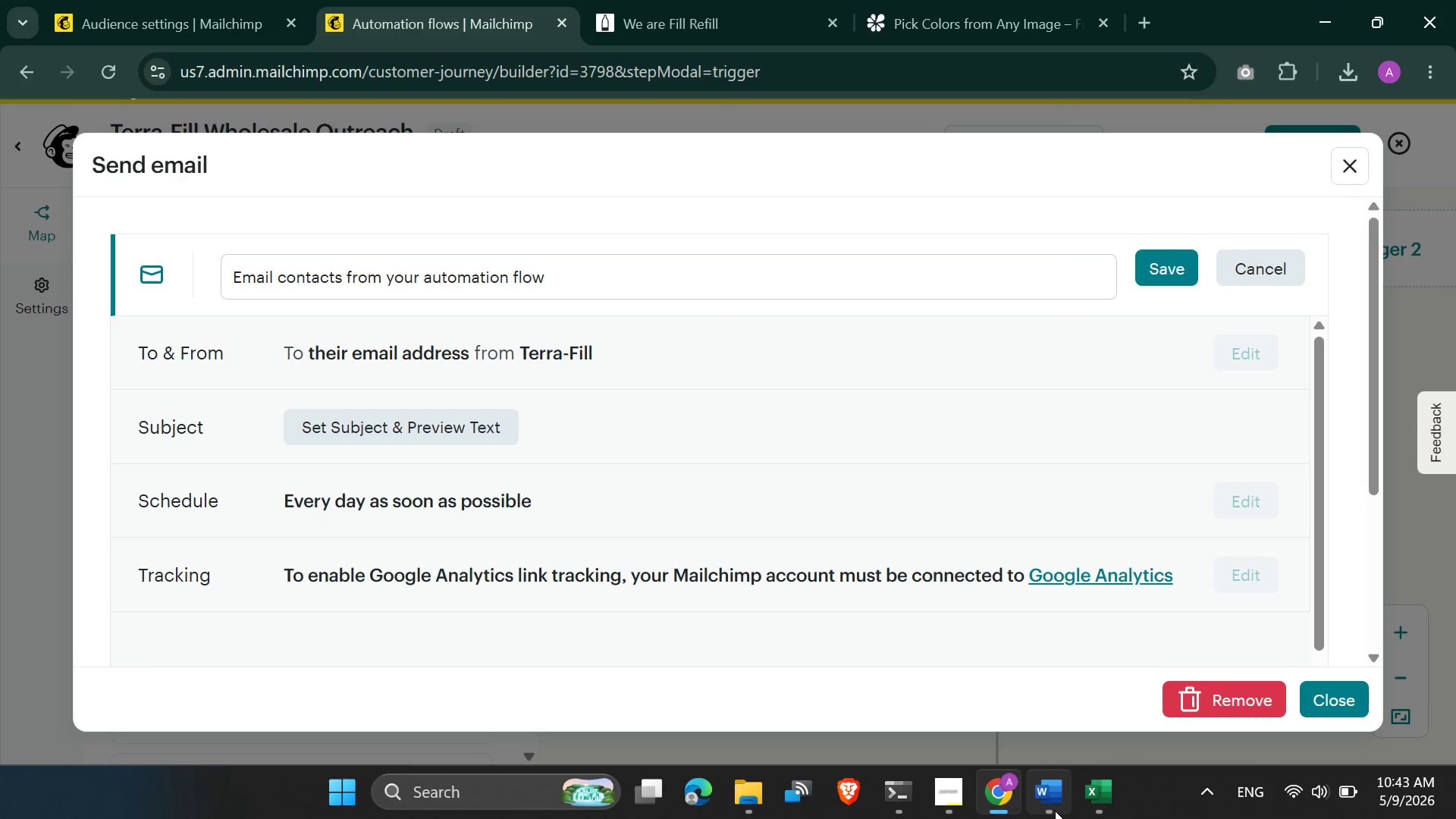 
left_click([1055, 809])
 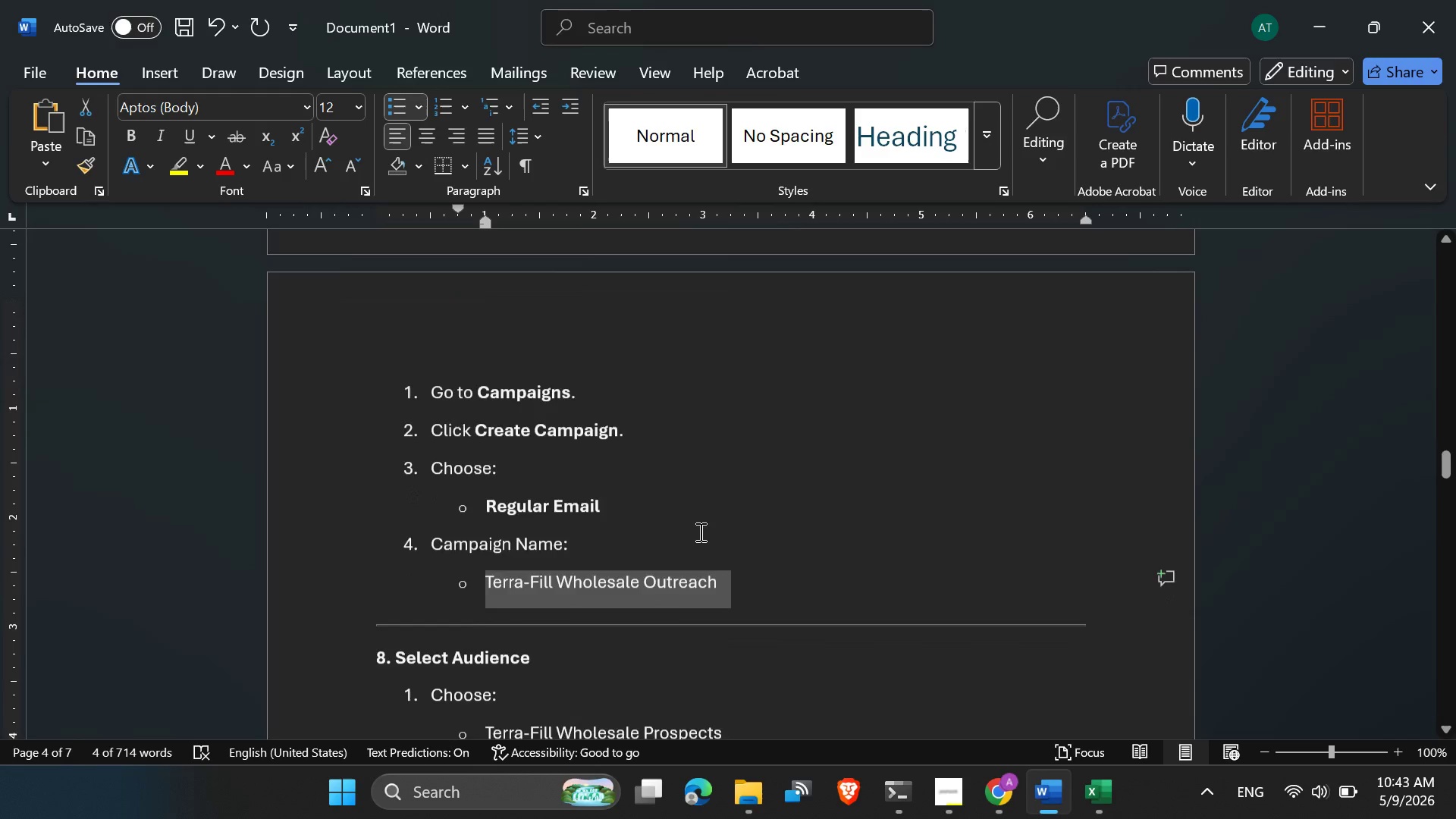 
scroll: coordinate [547, 455], scroll_direction: down, amount: 10.0
 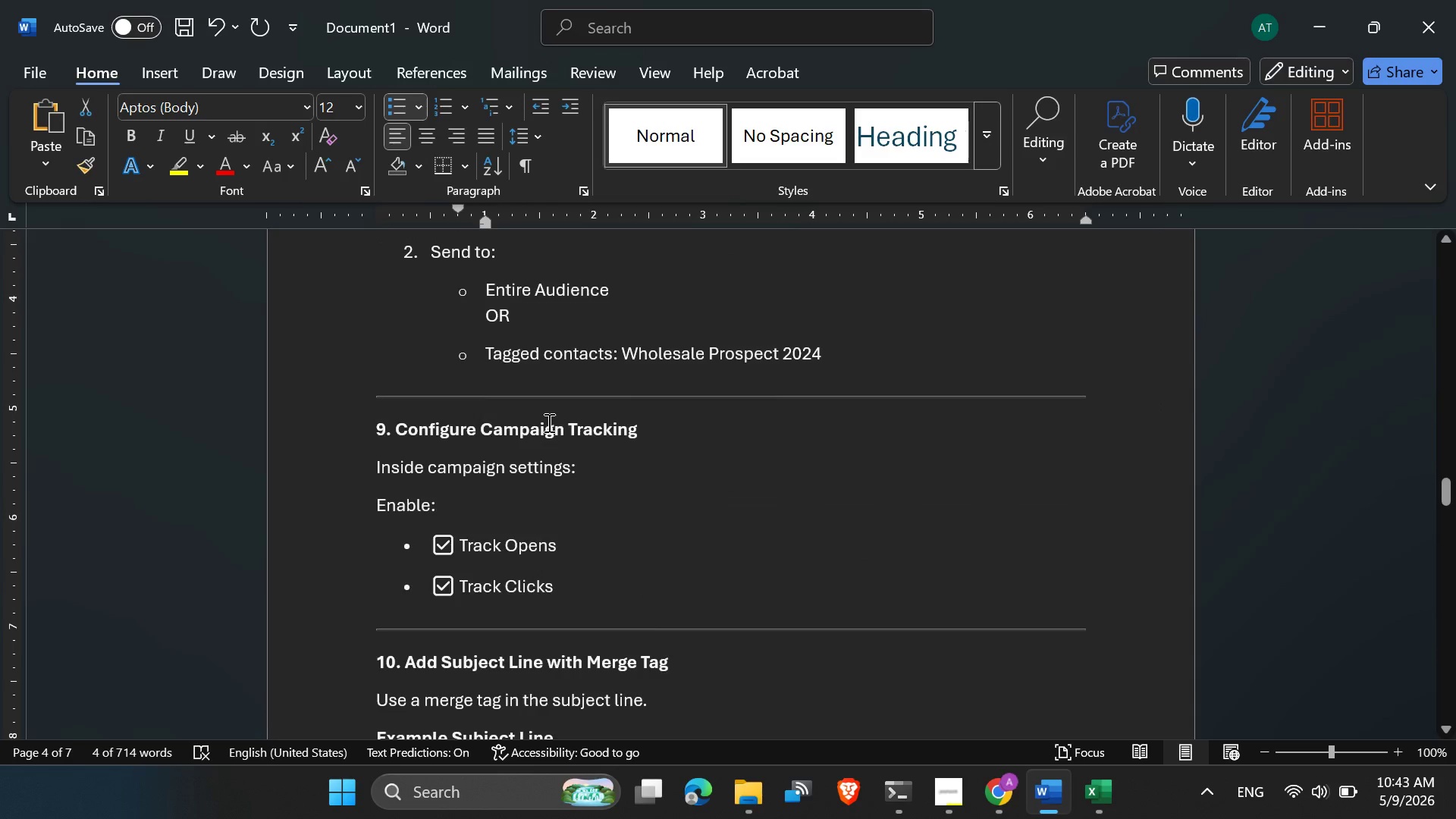 
scroll: coordinate [548, 422], scroll_direction: up, amount: 7.0
 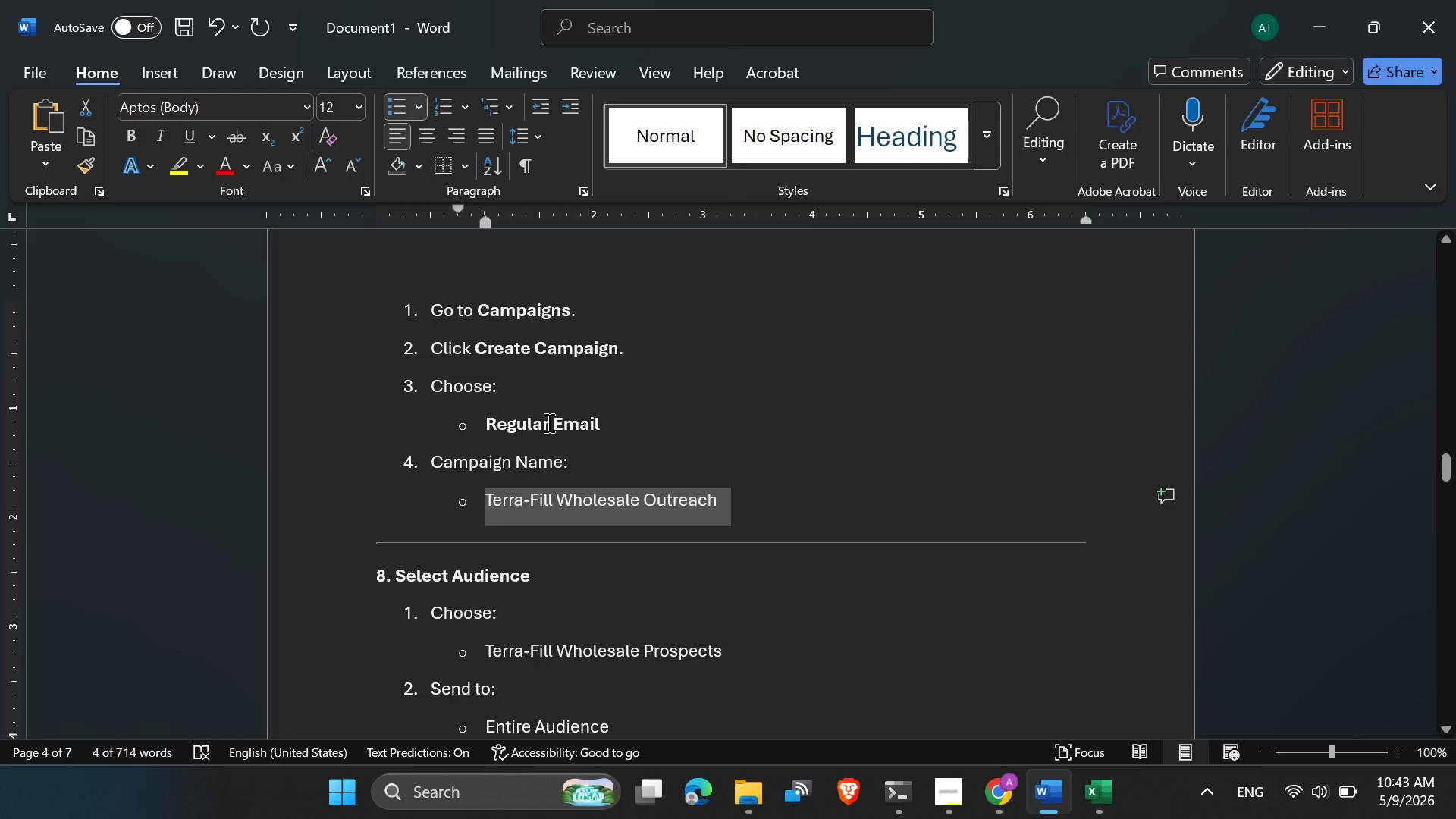 
scroll: coordinate [579, 419], scroll_direction: down, amount: 5.0
 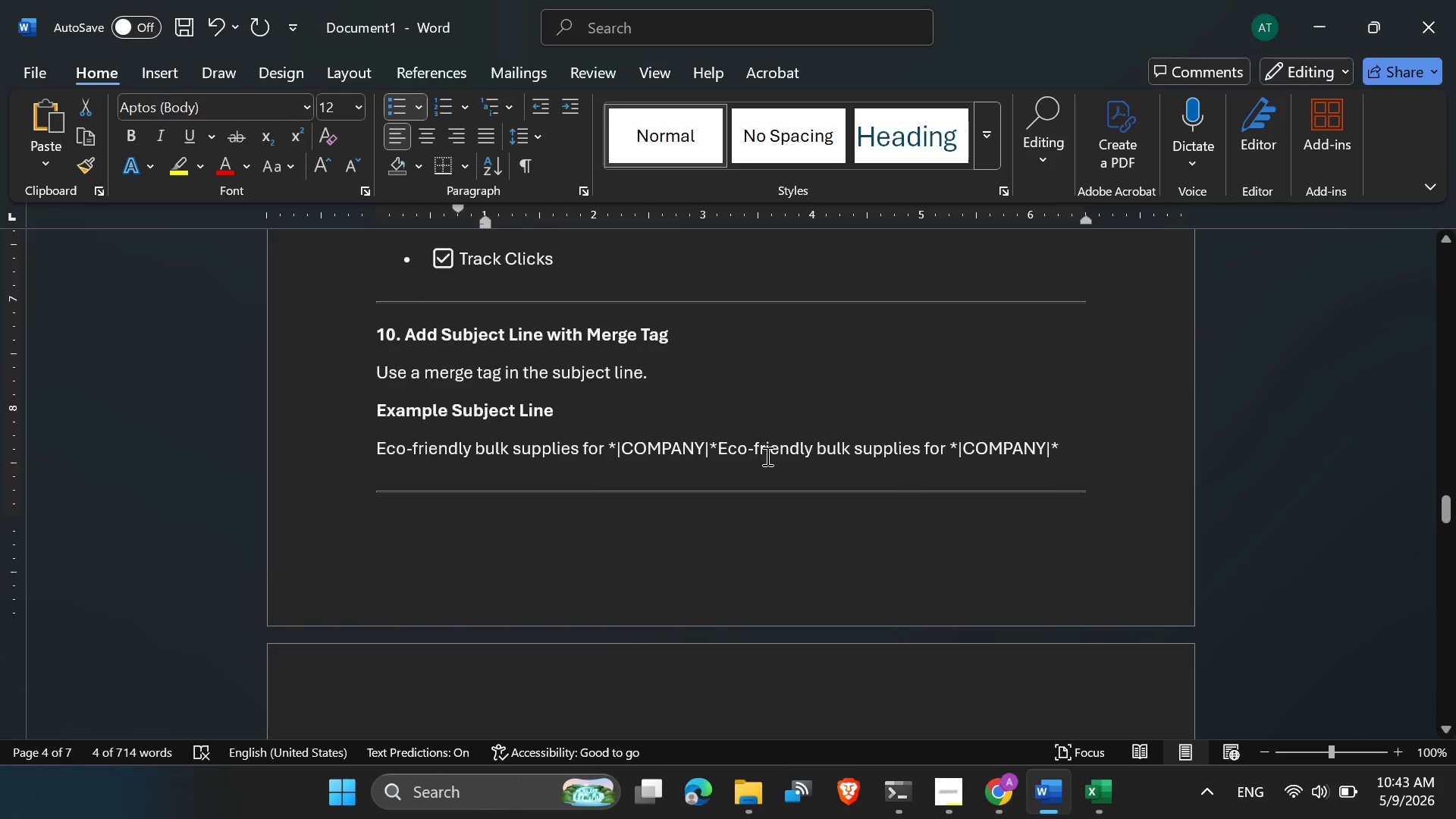 
wait(5.13)
 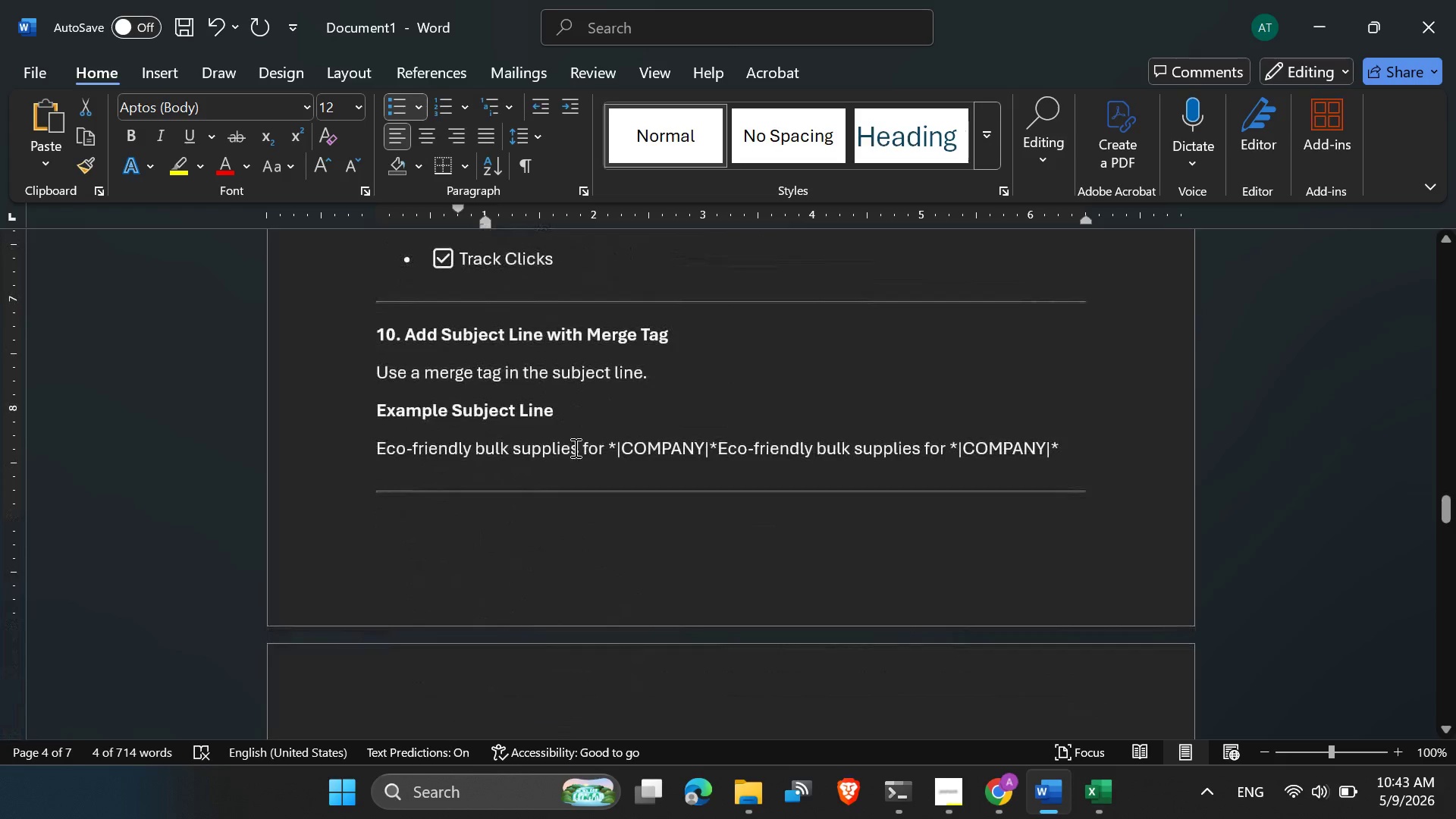 
left_click_drag(start_coordinate=[719, 447], to_coordinate=[322, 450])
 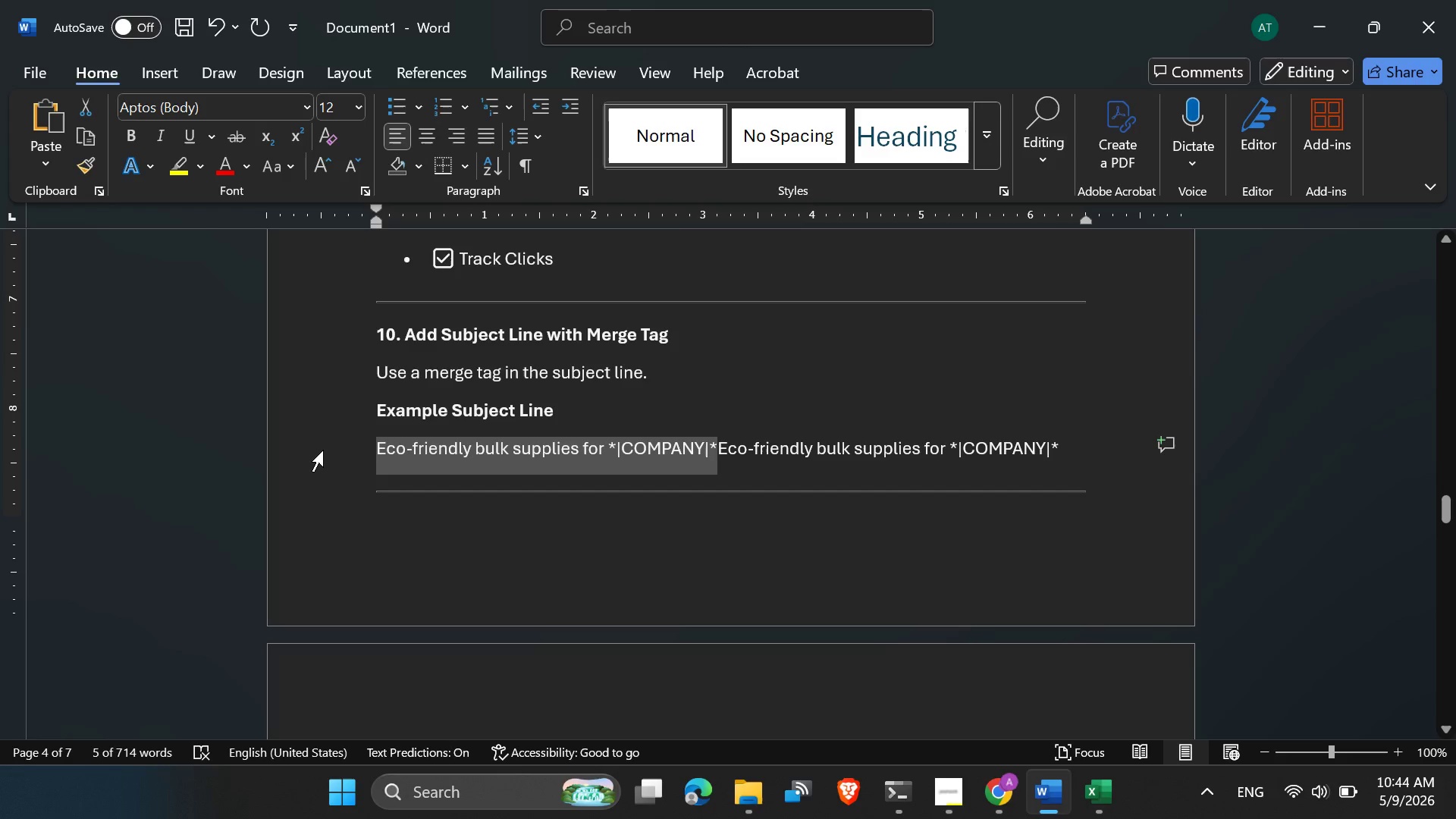 
key(Control+C)
 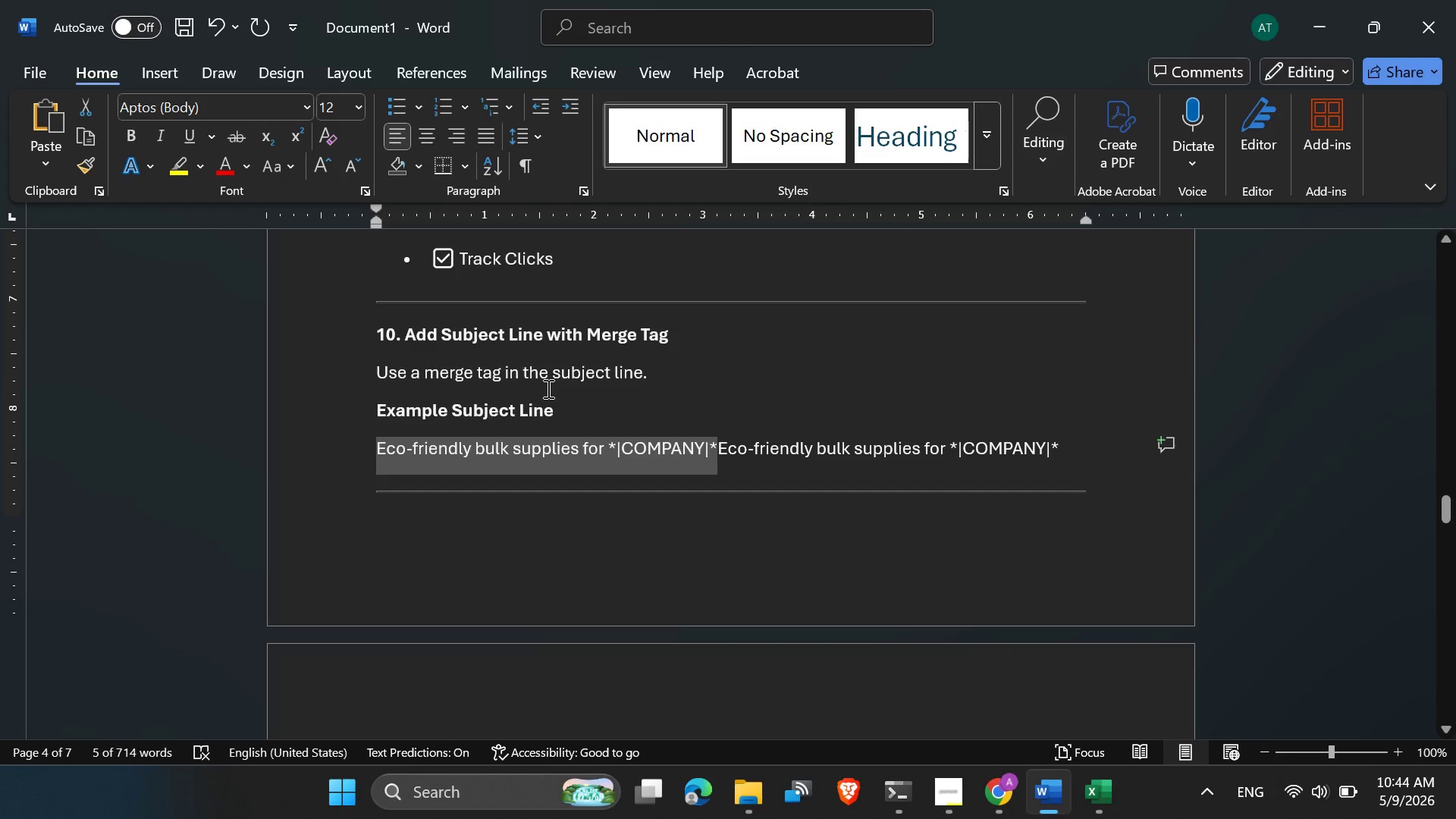 
scroll: coordinate [548, 388], scroll_direction: down, amount: 3.0
 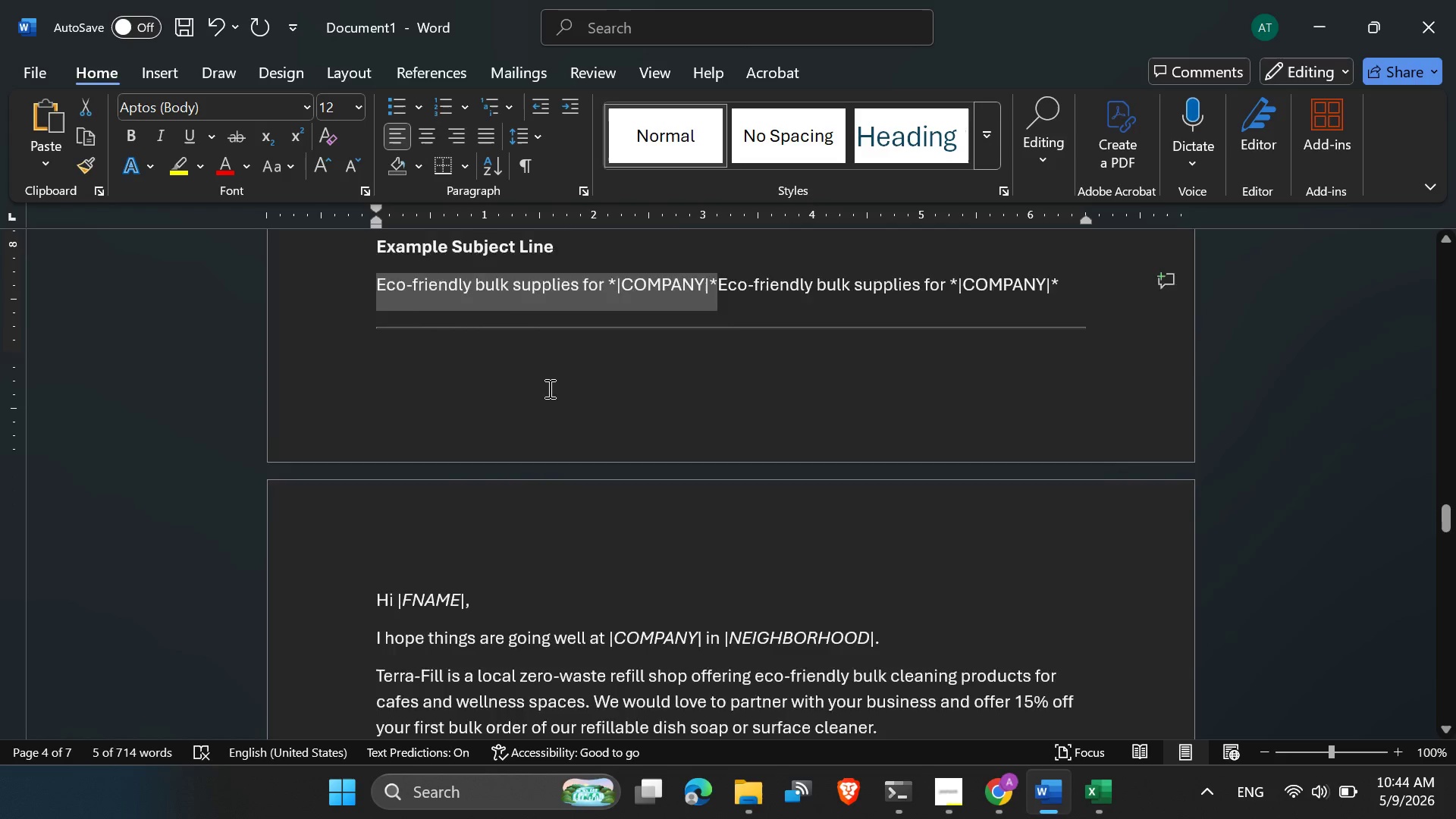 
scroll: coordinate [548, 388], scroll_direction: up, amount: 1.0
 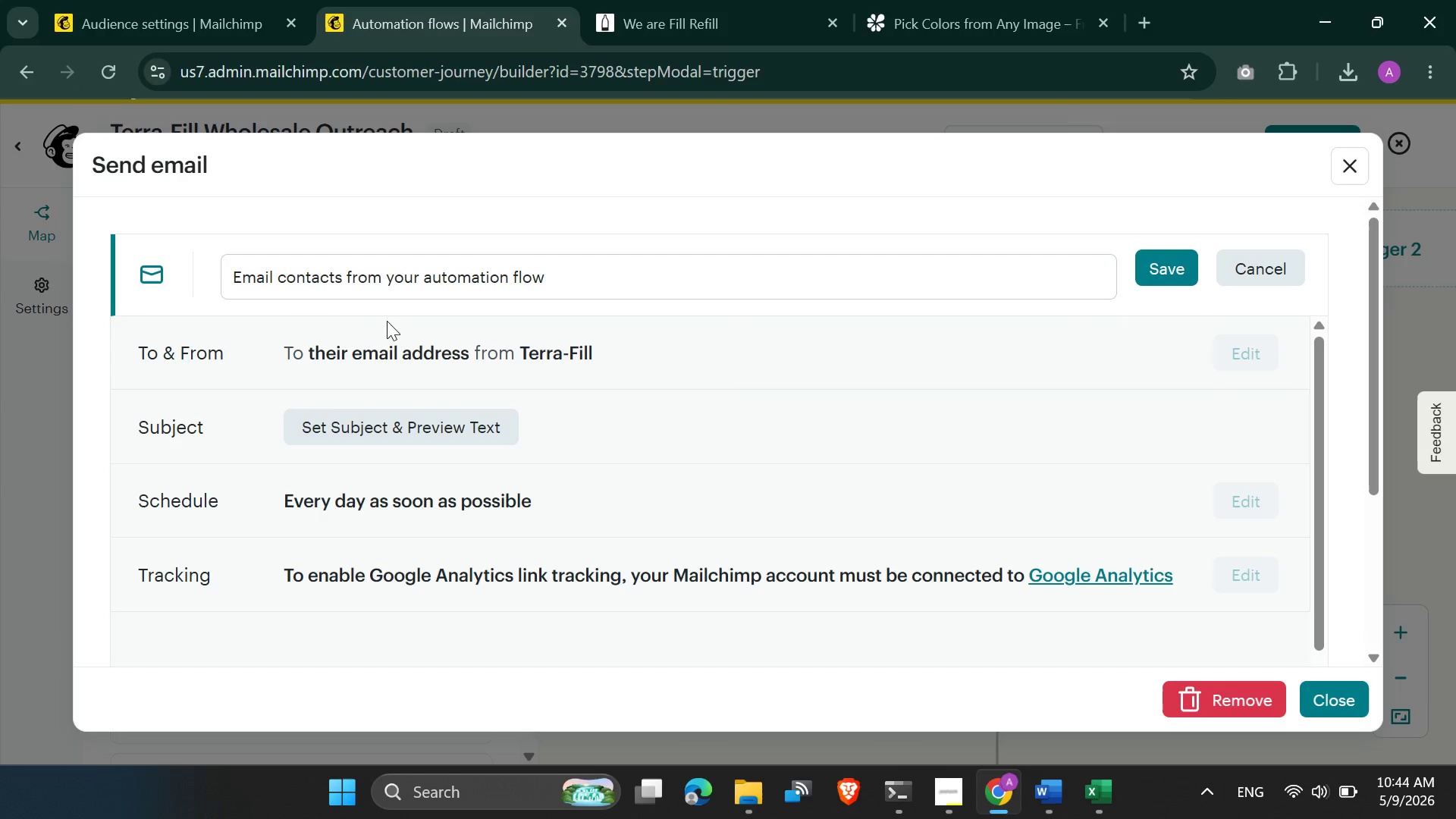 
wait(5.11)
 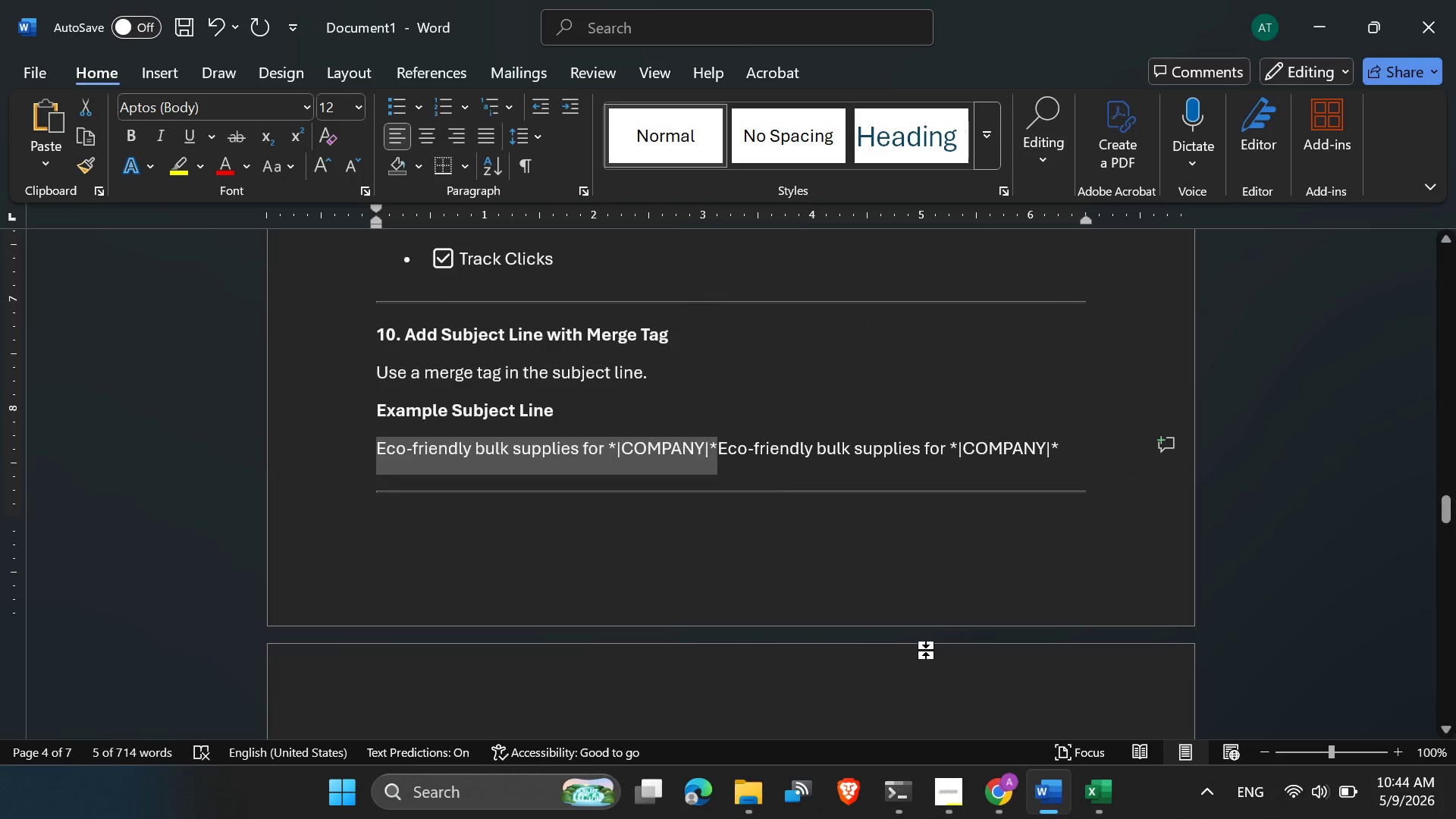 
key(Control+A)
 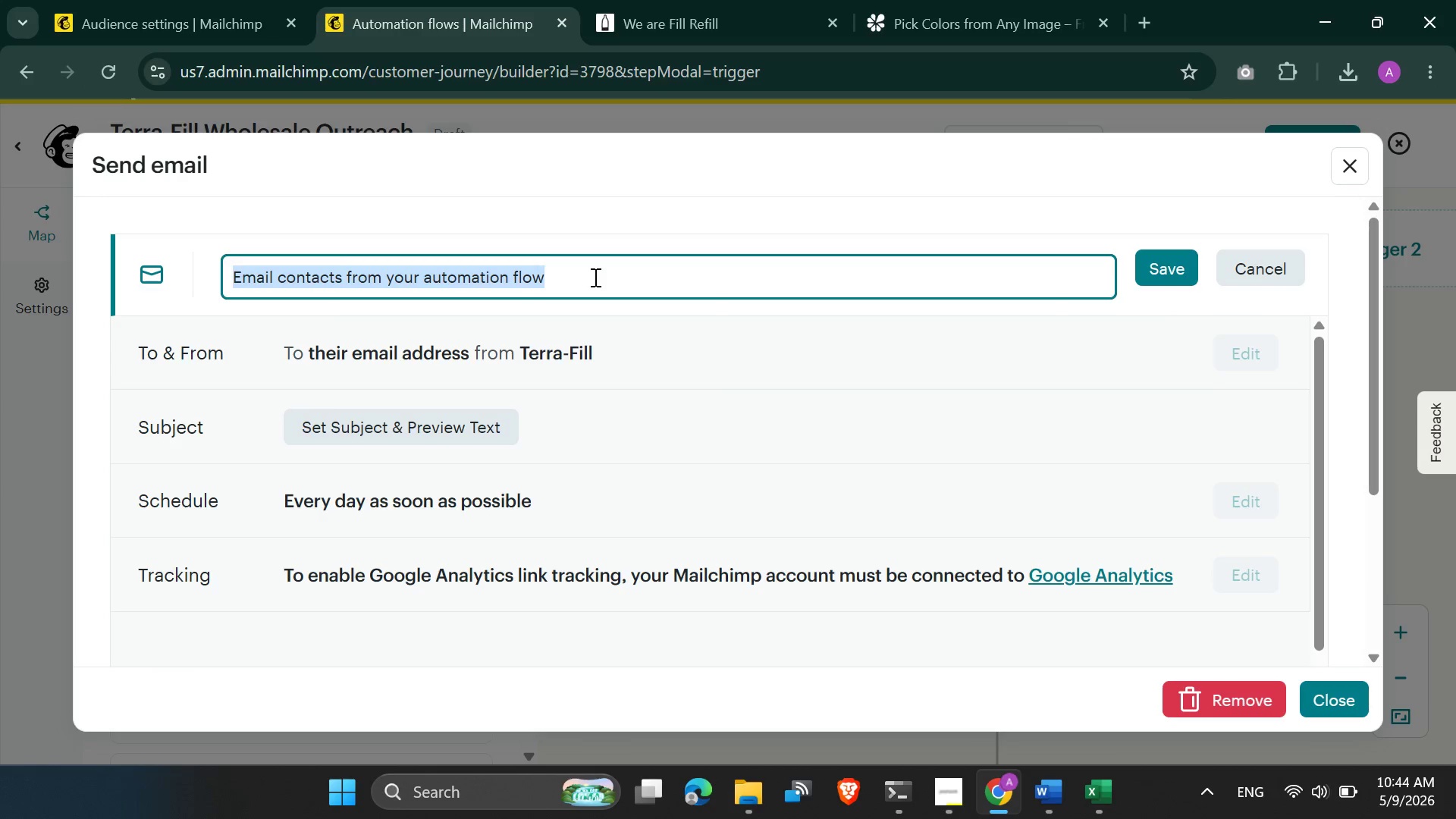 
left_click([594, 277])
 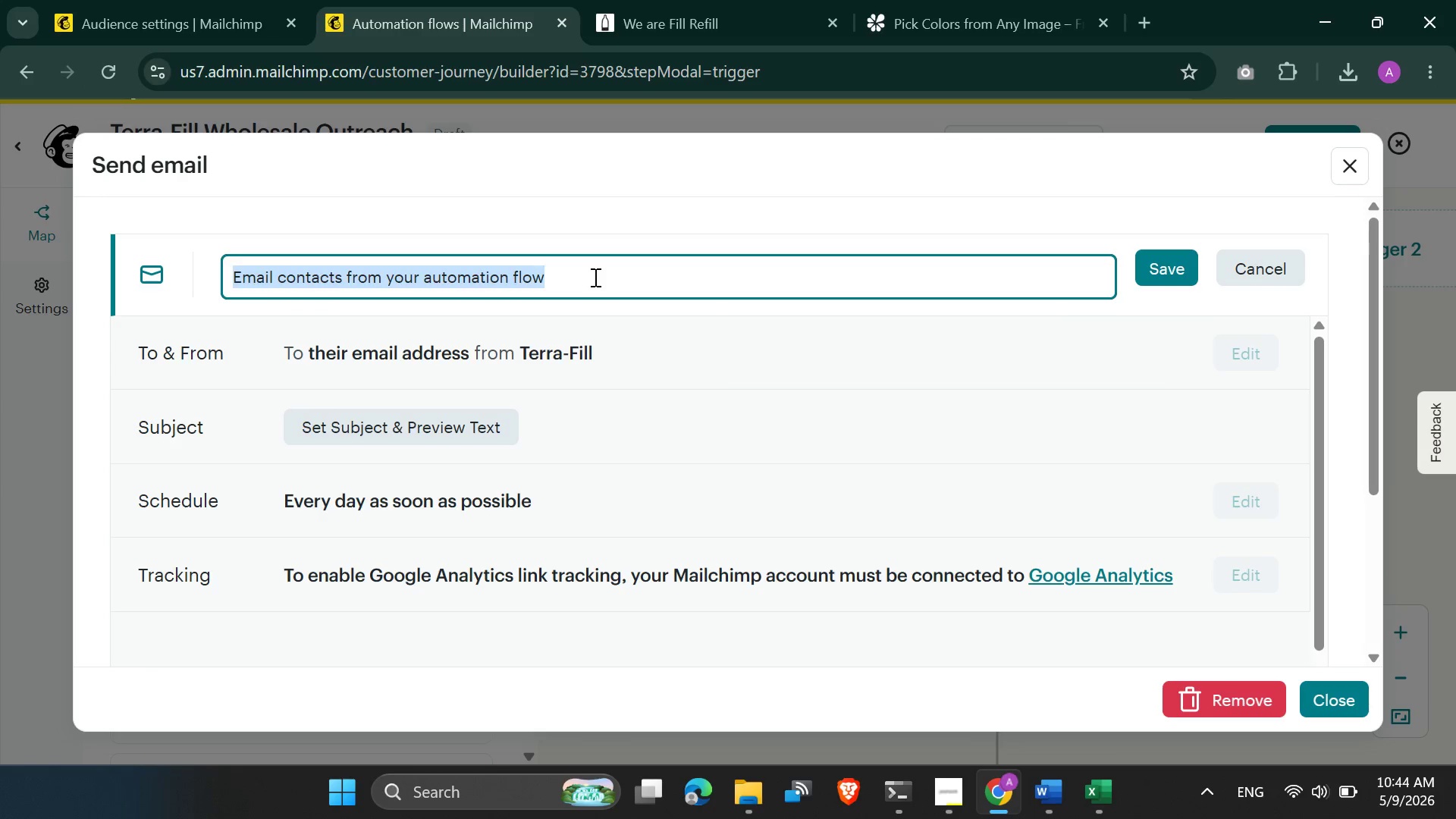 
key(Control+V)
 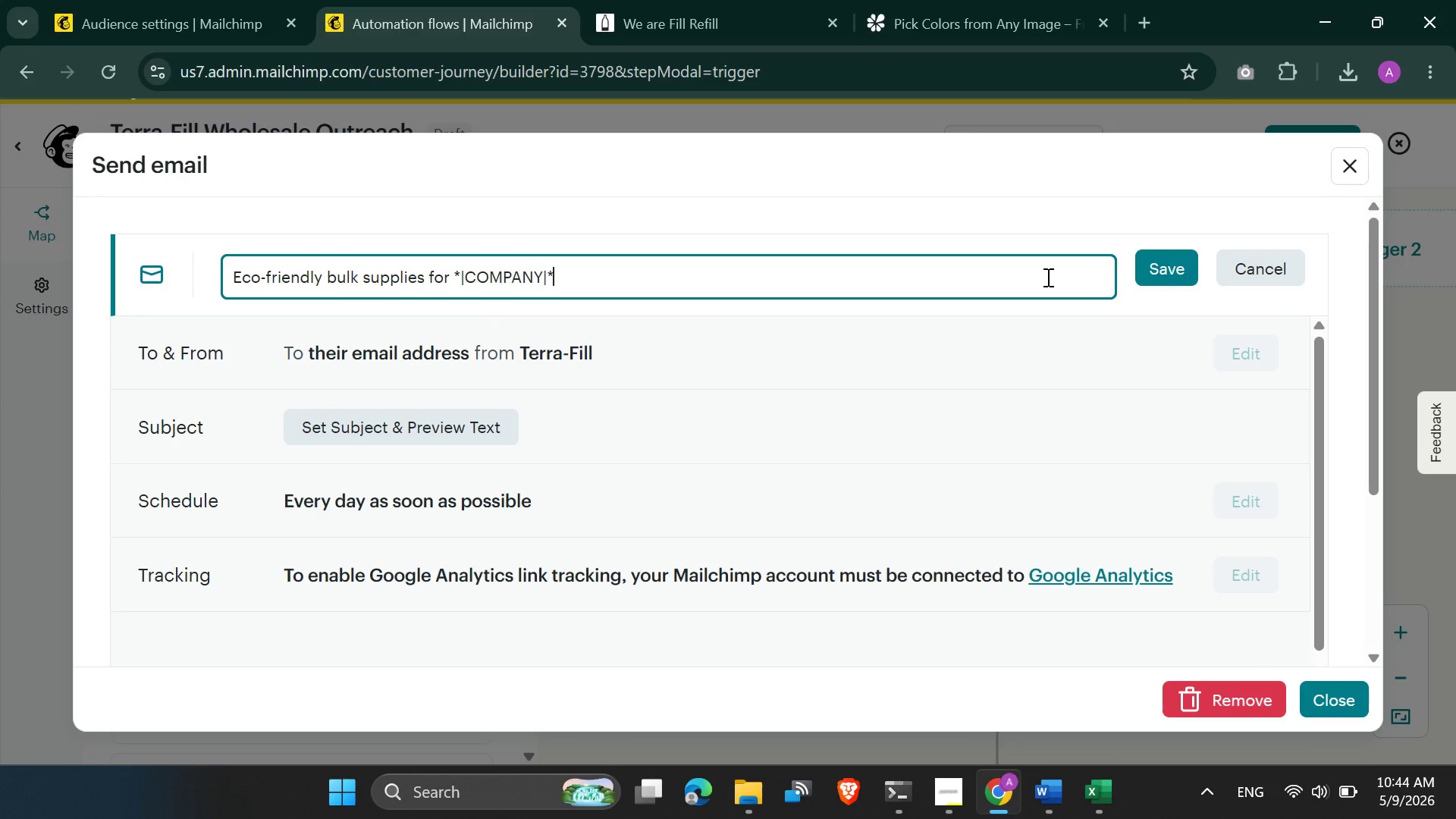 
left_click([1178, 272])
 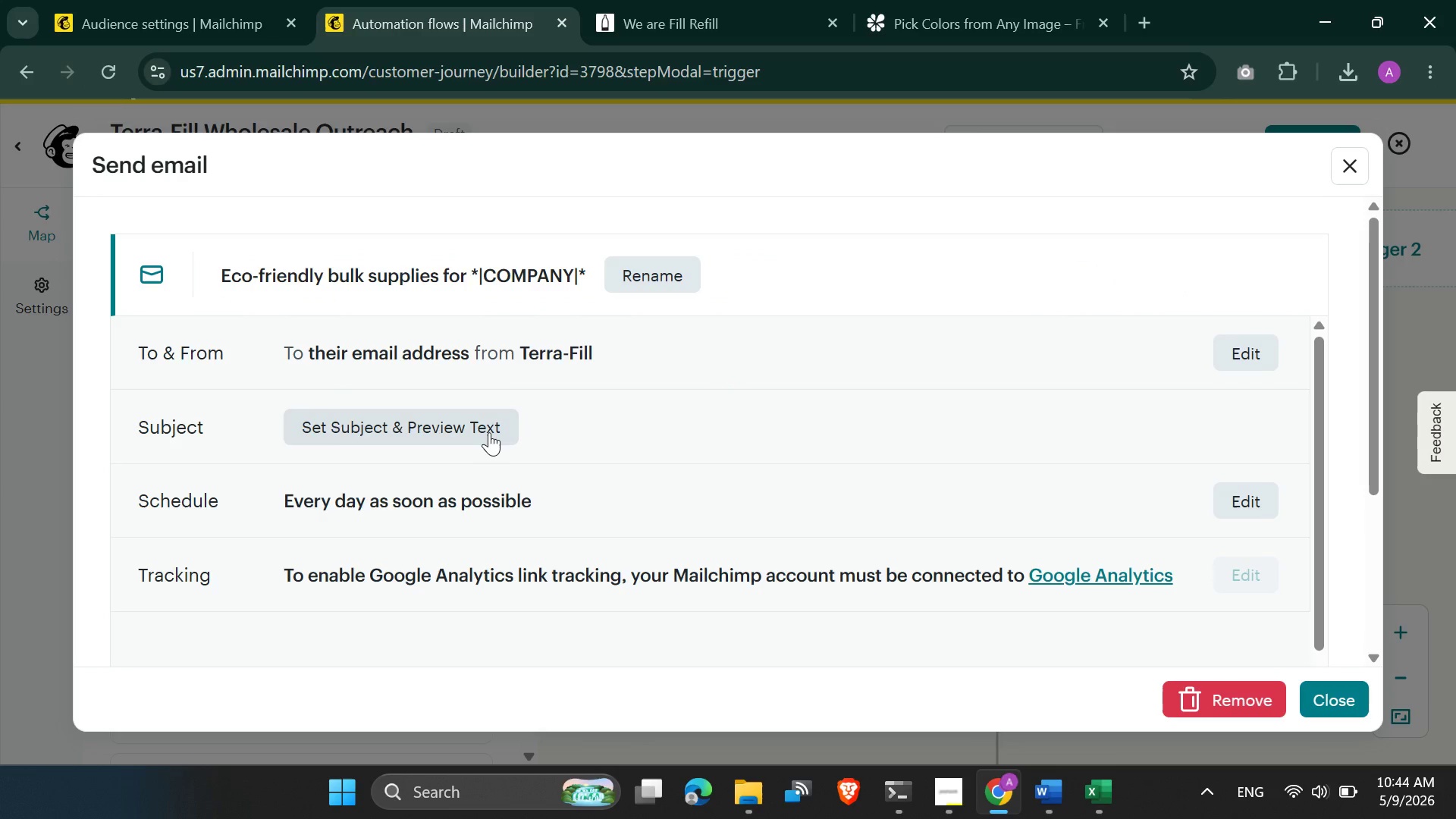 
left_click([489, 432])
 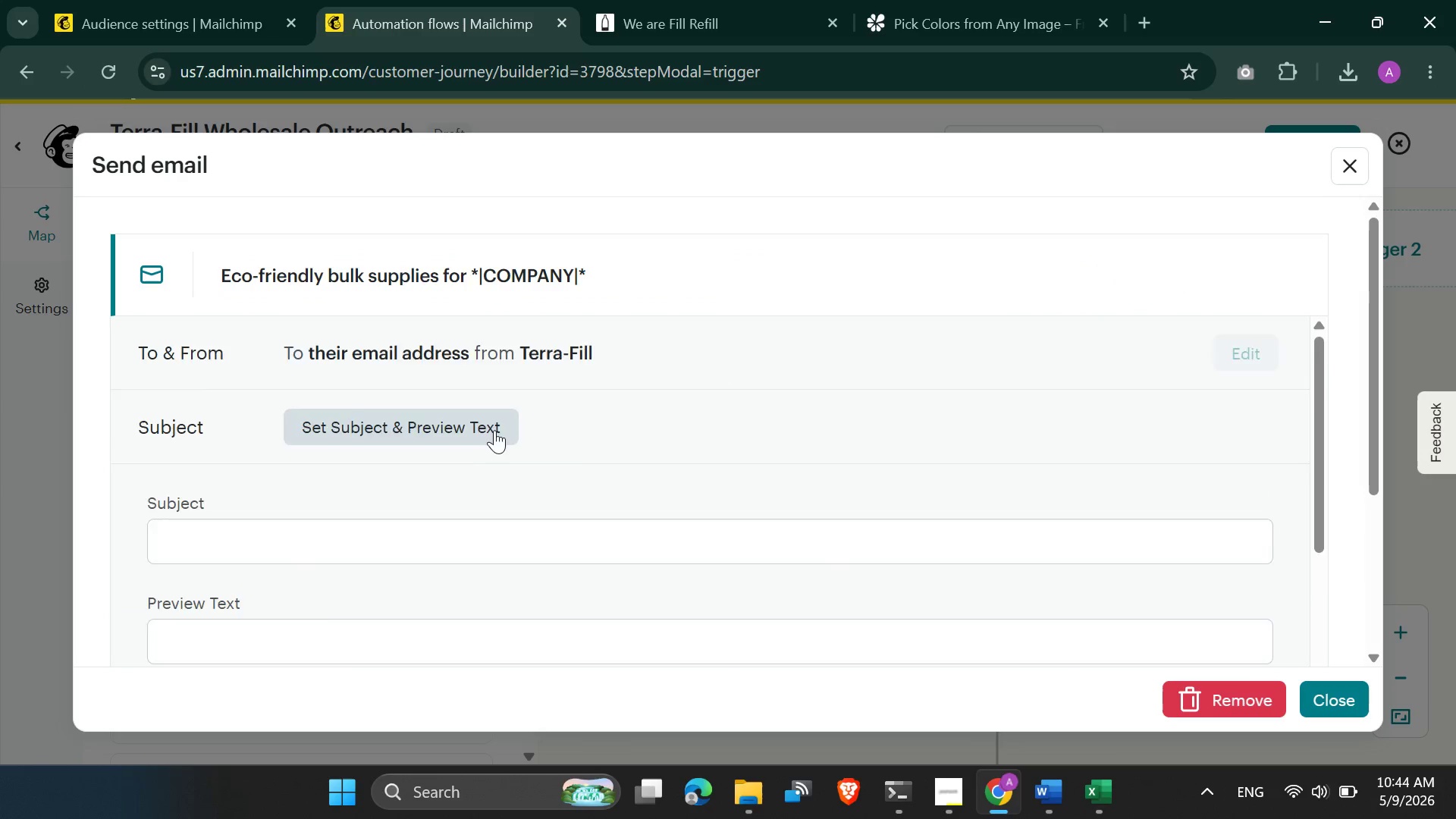 
scroll: coordinate [494, 430], scroll_direction: none, amount: 0.0
 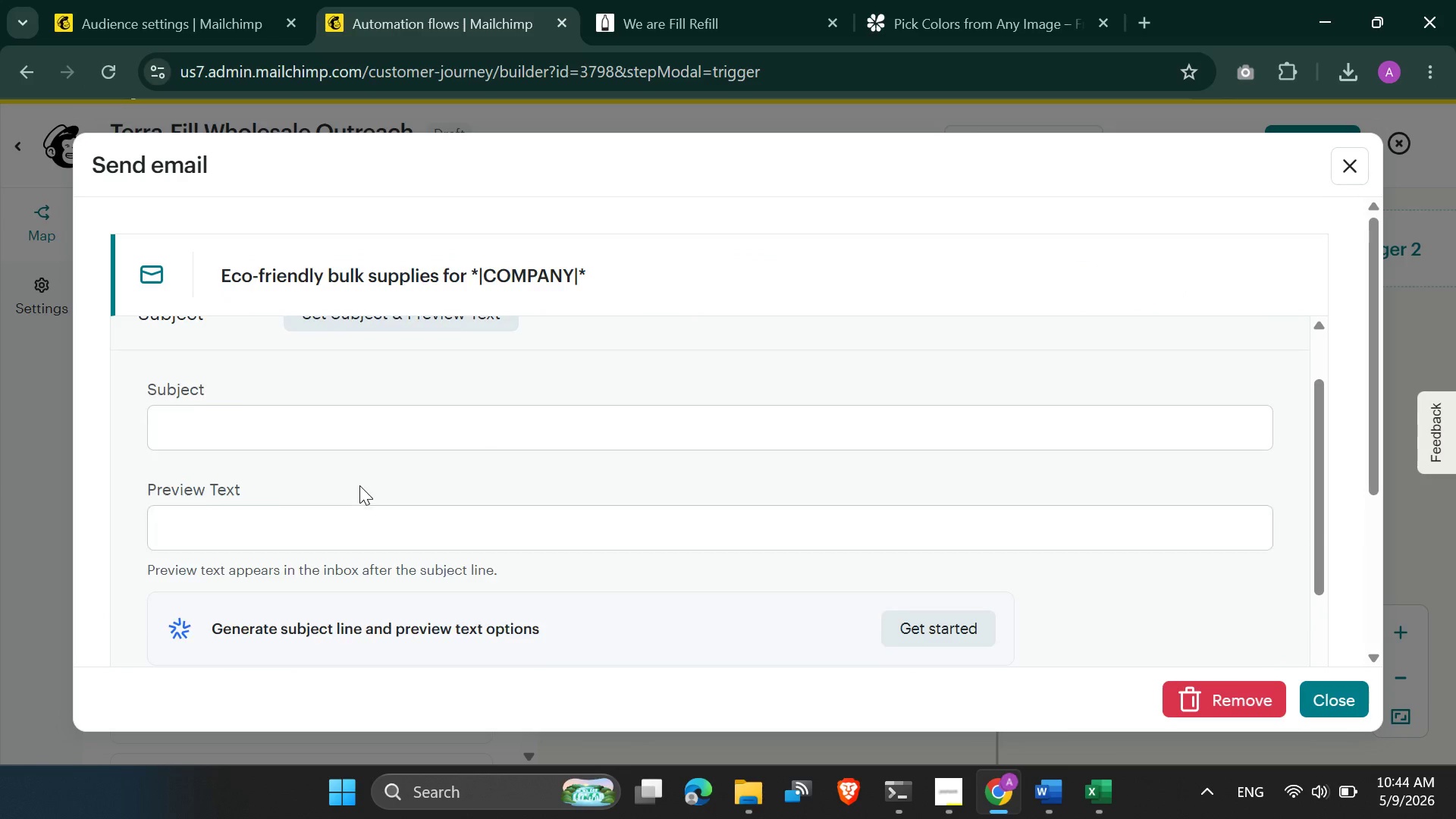 
scroll: coordinate [1023, 340], scroll_direction: up, amount: 3.0
 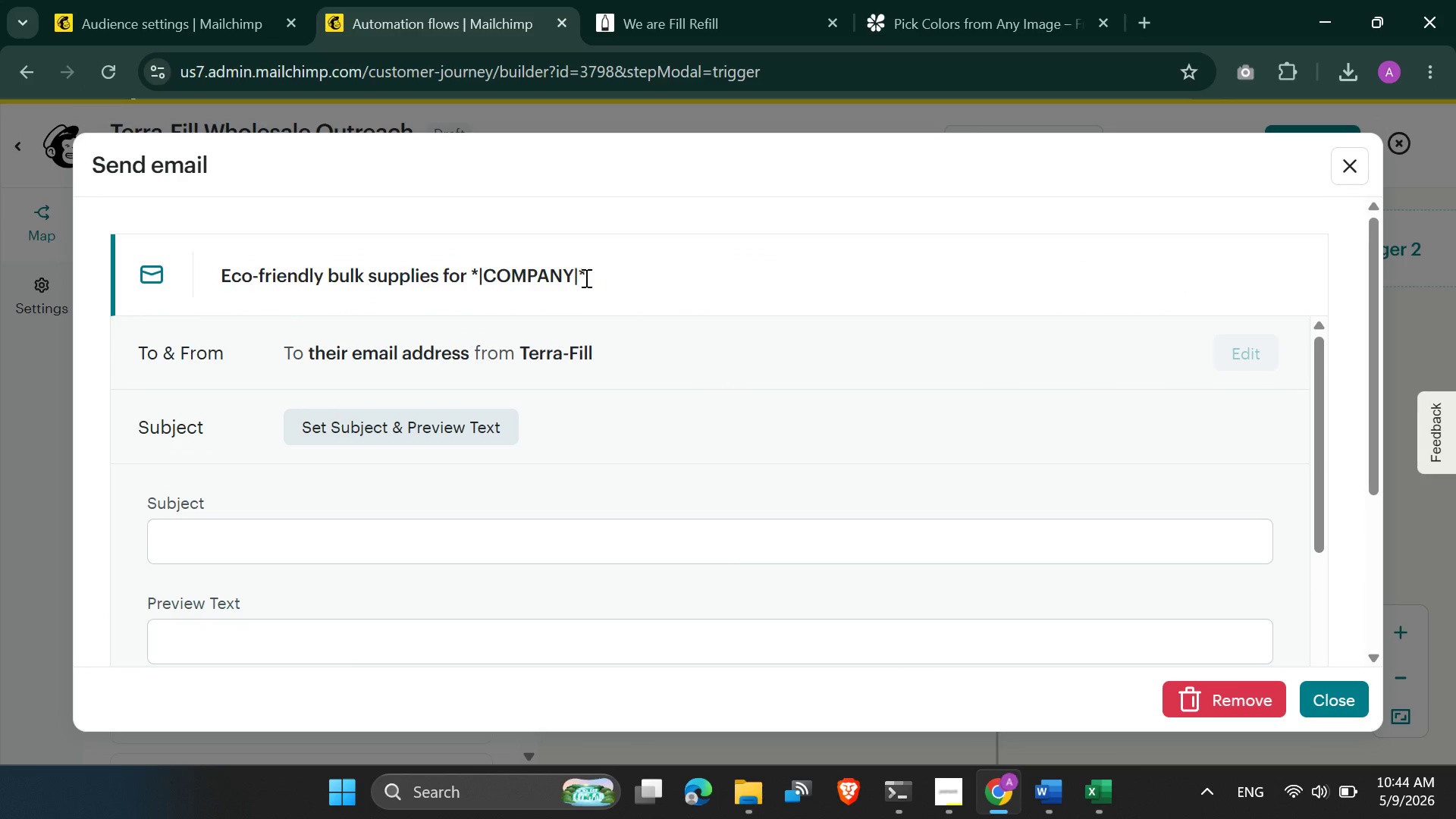 
left_click_drag(start_coordinate=[595, 277], to_coordinate=[515, 289])
 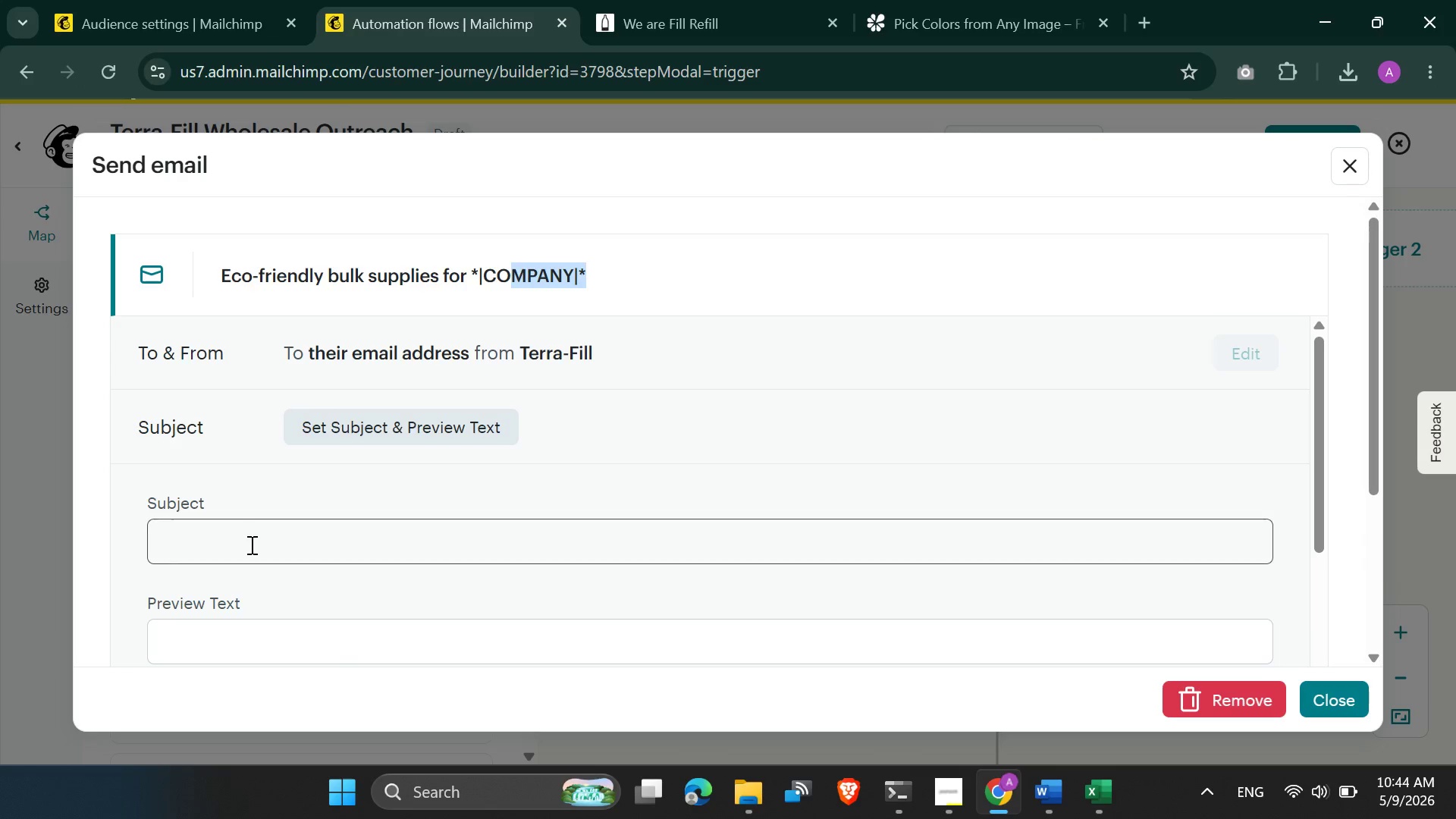 
left_click([250, 544])
 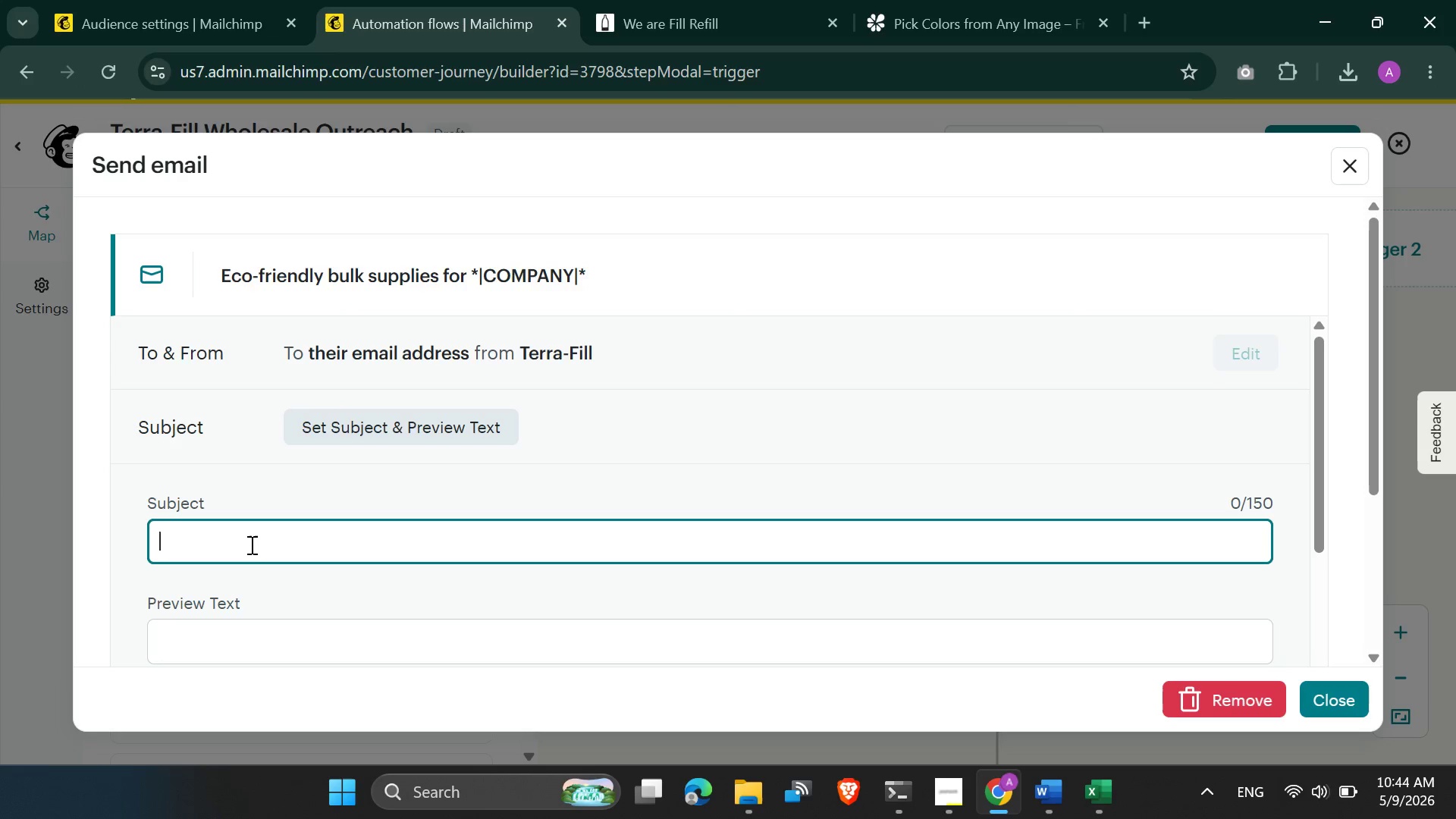 
key(Control+V)
 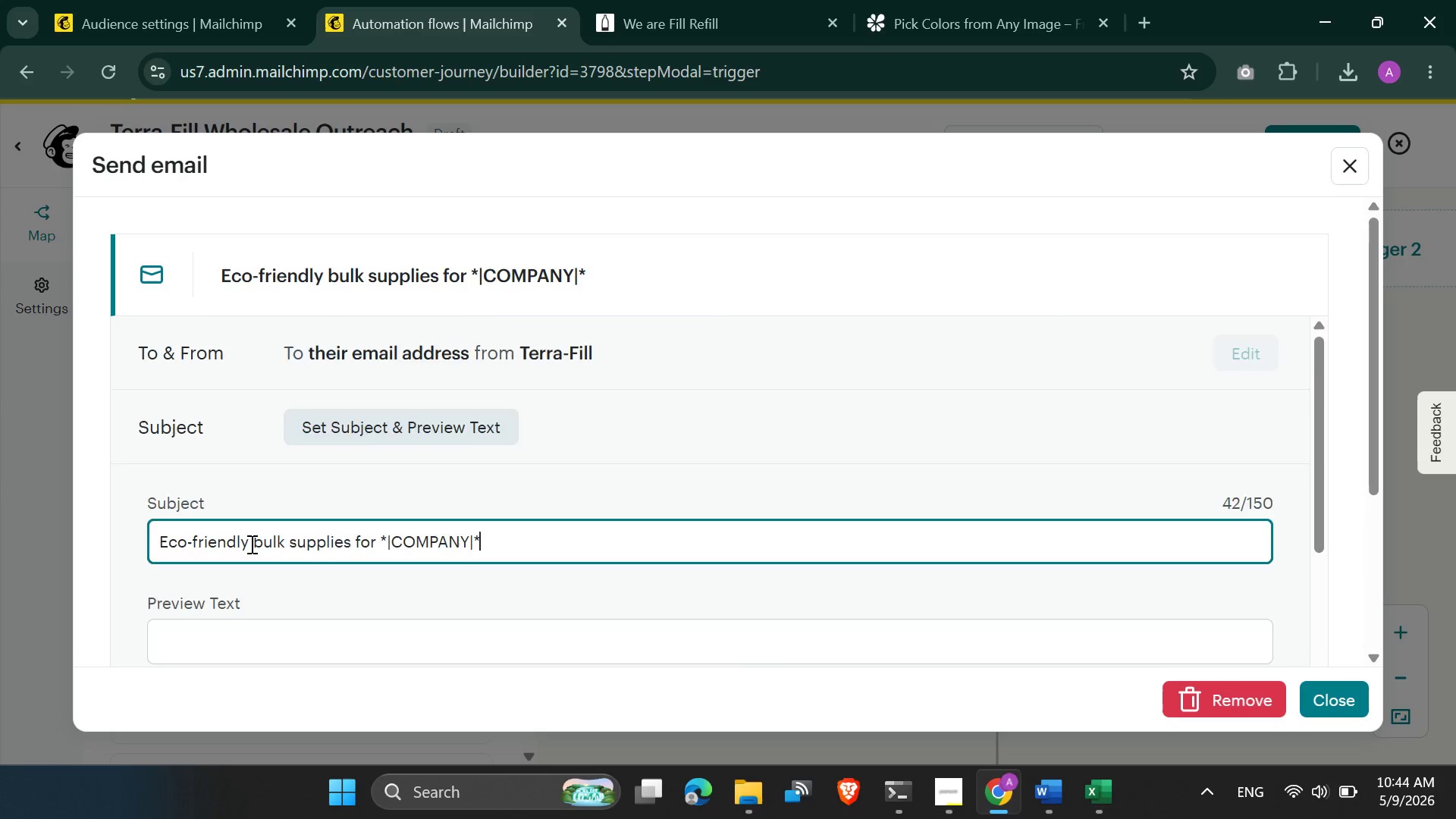 
scroll: coordinate [250, 544], scroll_direction: down, amount: 2.0
 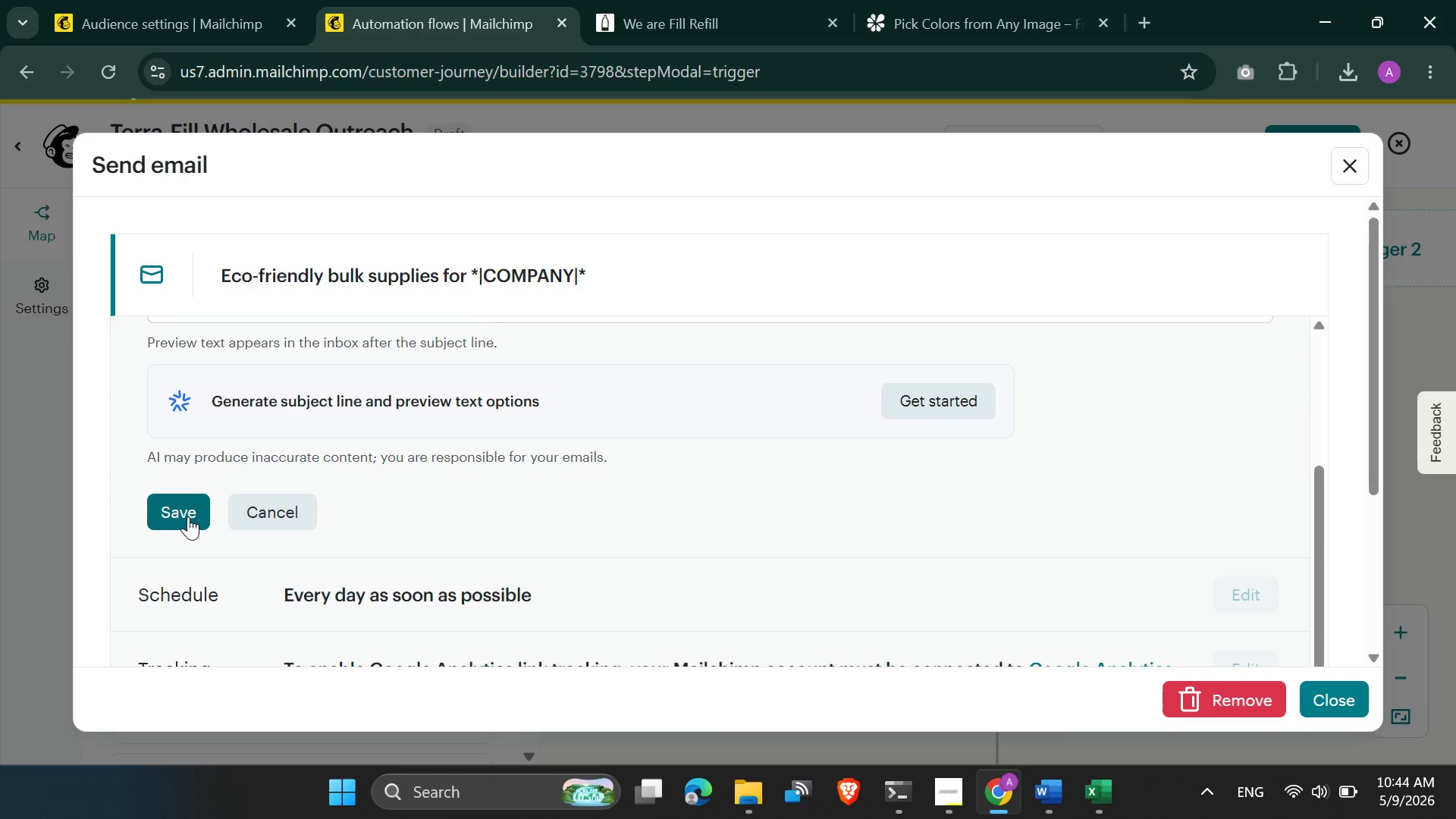 
left_click([188, 516])
 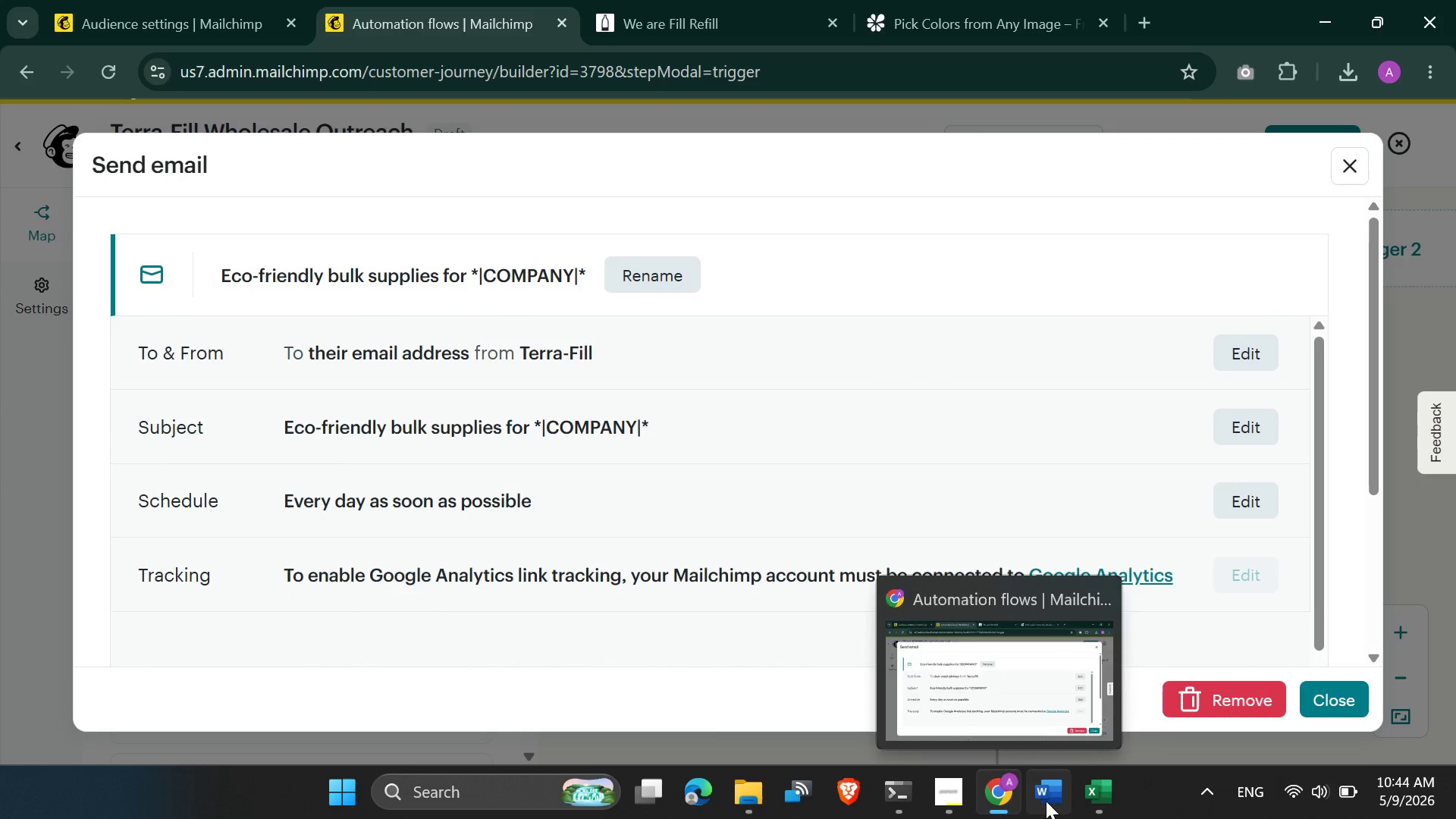 
left_click([1044, 792])
 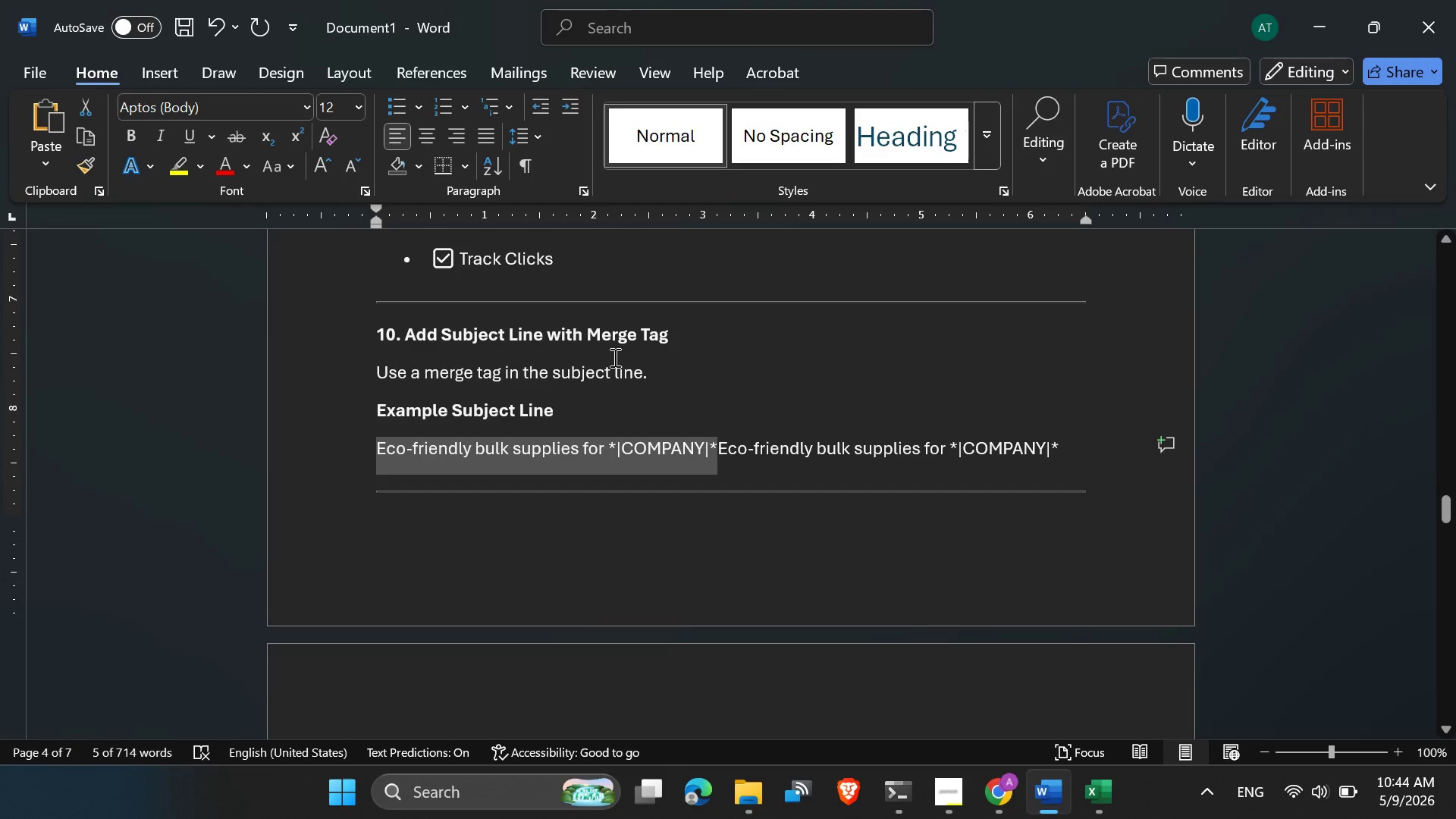 
scroll: coordinate [613, 357], scroll_direction: none, amount: 0.0
 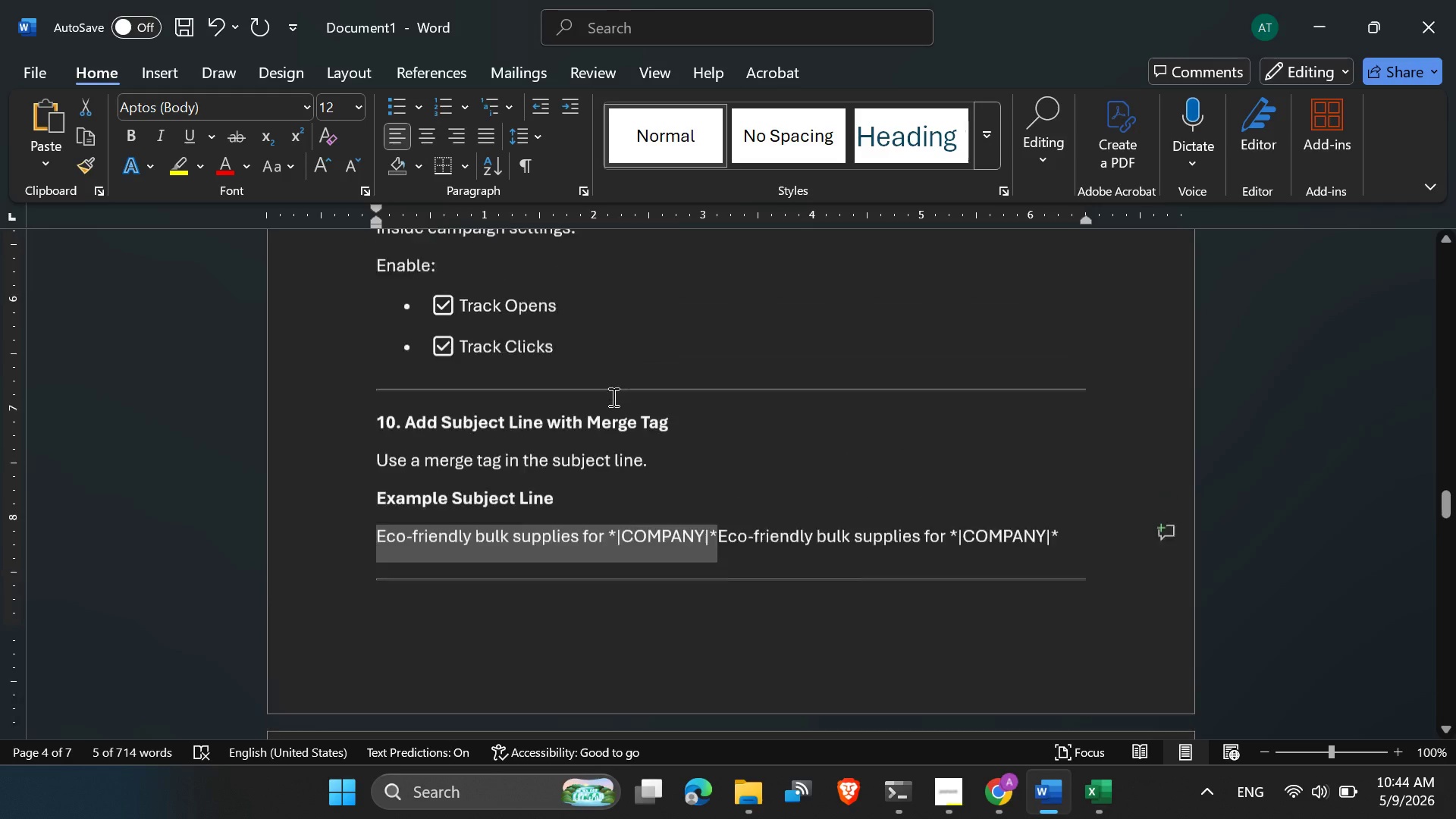 
scroll: coordinate [612, 397], scroll_direction: up, amount: 1.0
 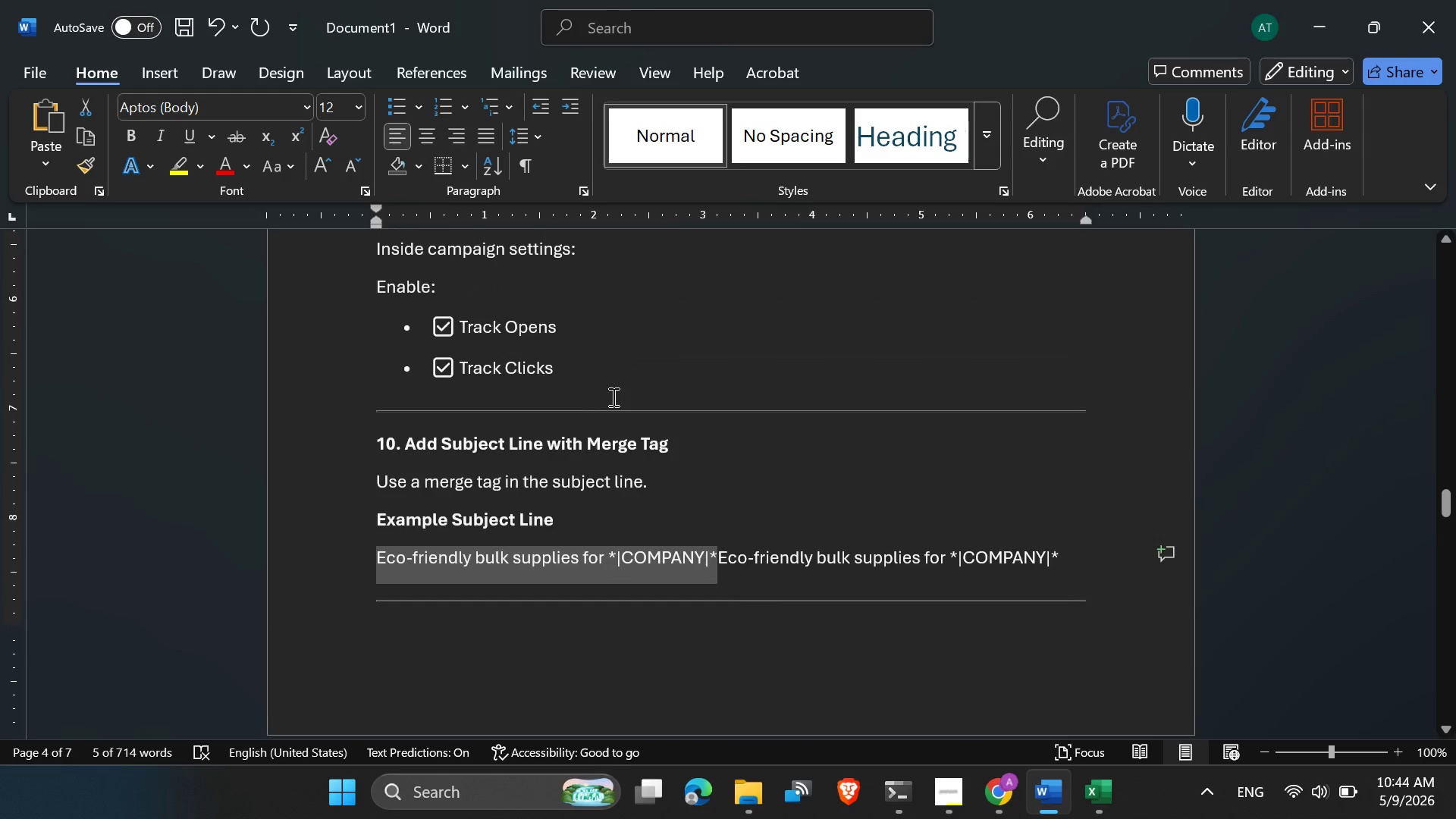 
scroll: coordinate [612, 398], scroll_direction: down, amount: 6.0
 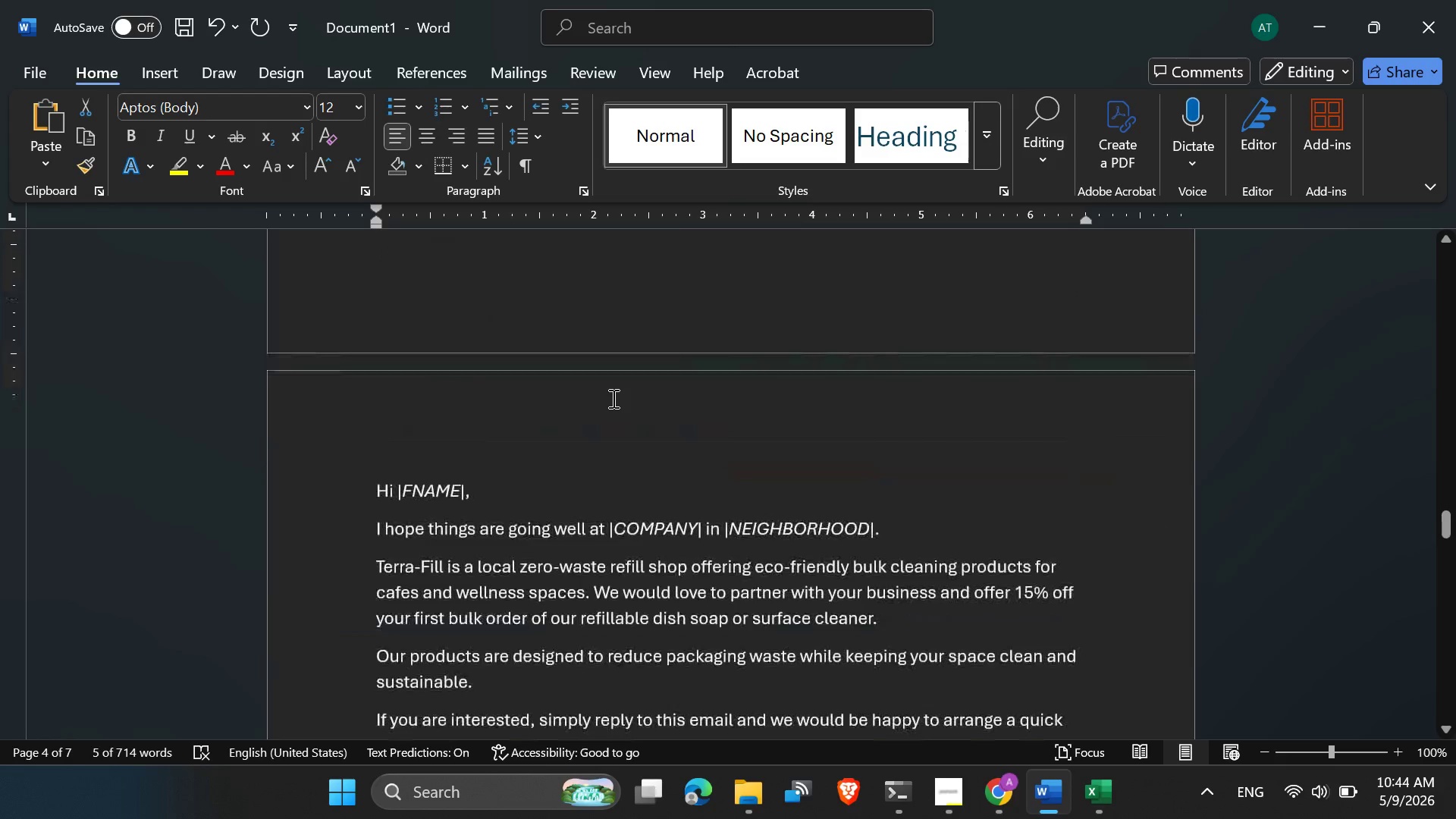 
scroll: coordinate [610, 398], scroll_direction: up, amount: 10.0
 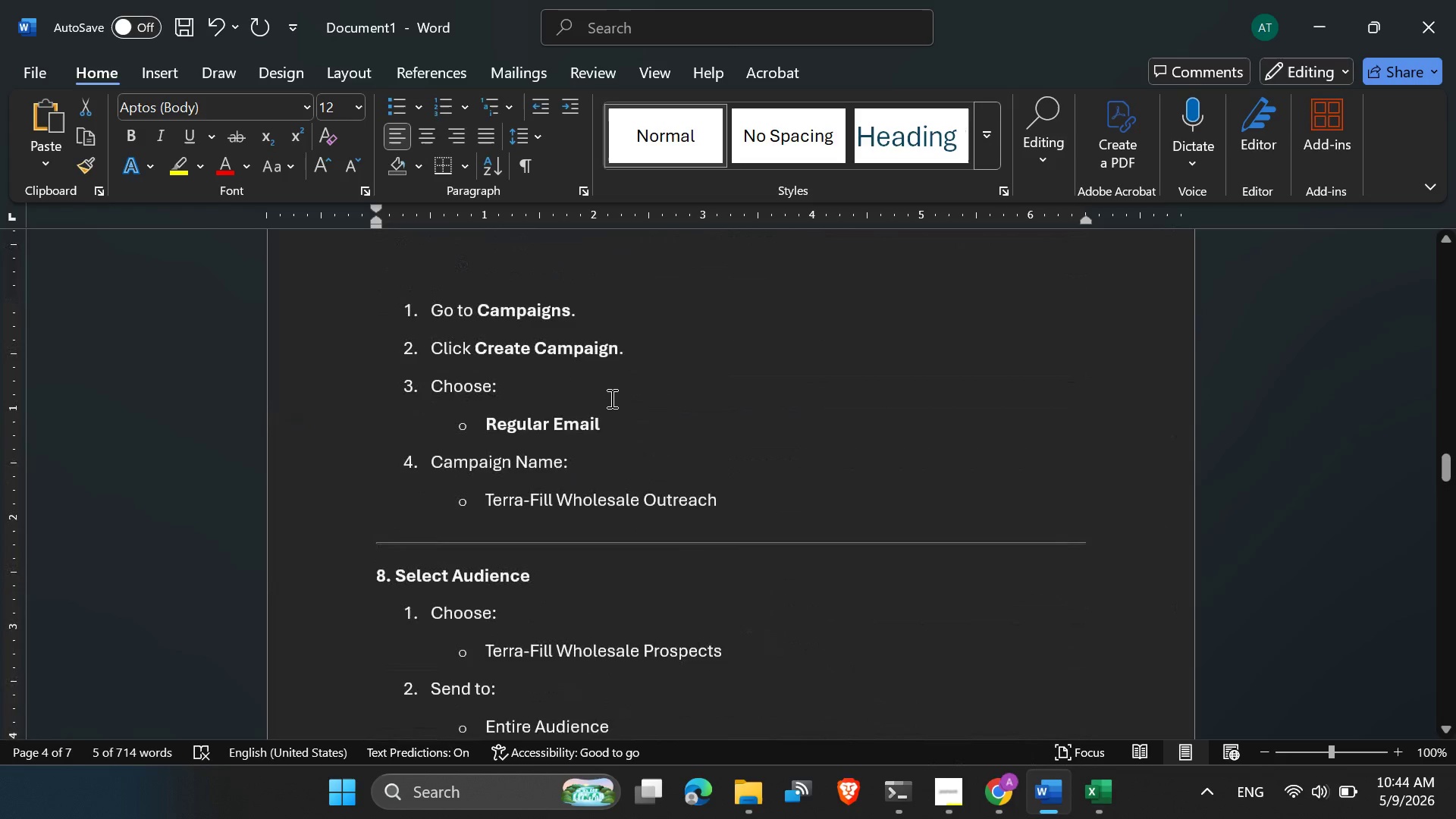 
scroll: coordinate [610, 397], scroll_direction: down, amount: 25.0
 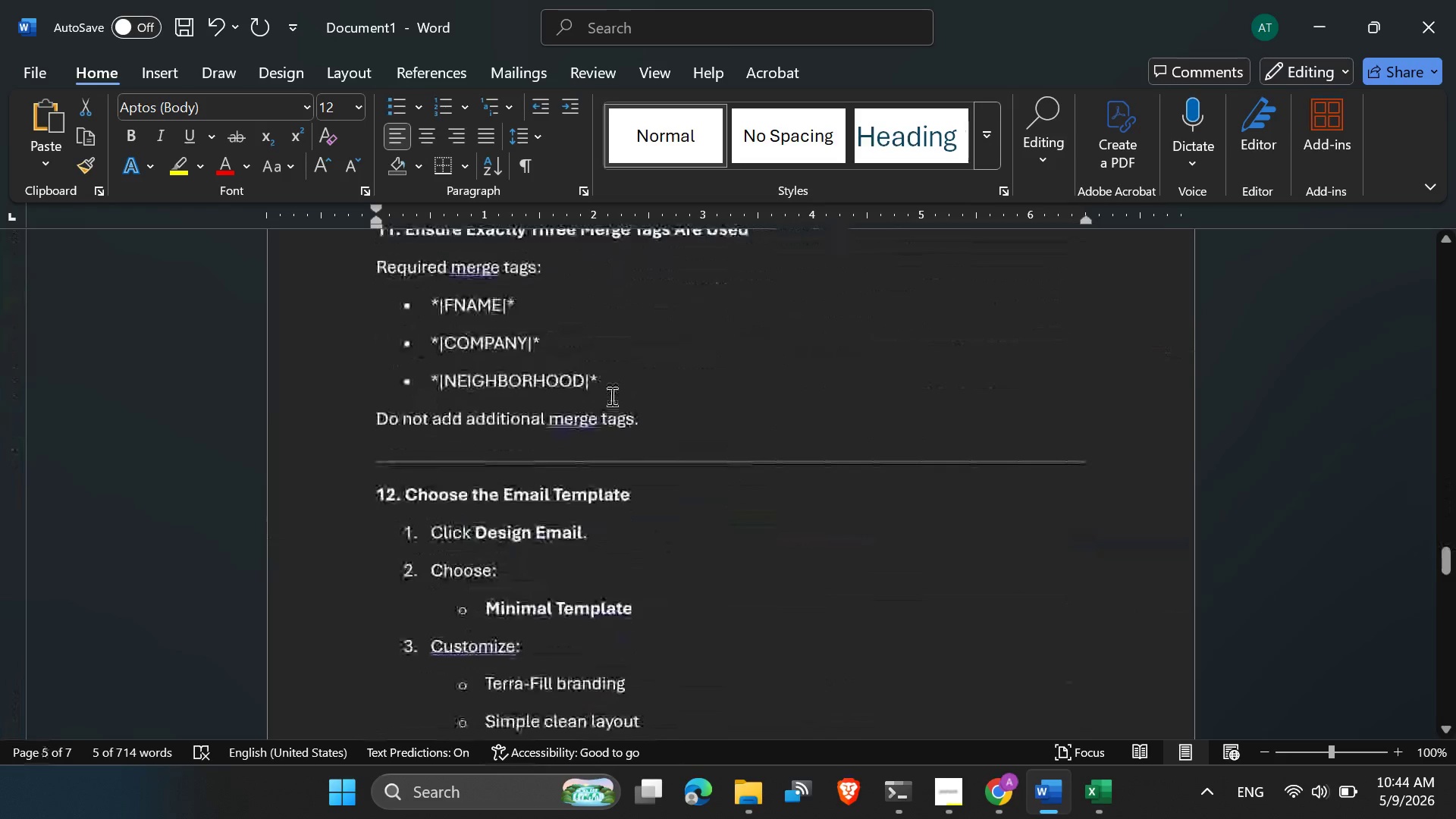 
scroll: coordinate [610, 396], scroll_direction: none, amount: 0.0
 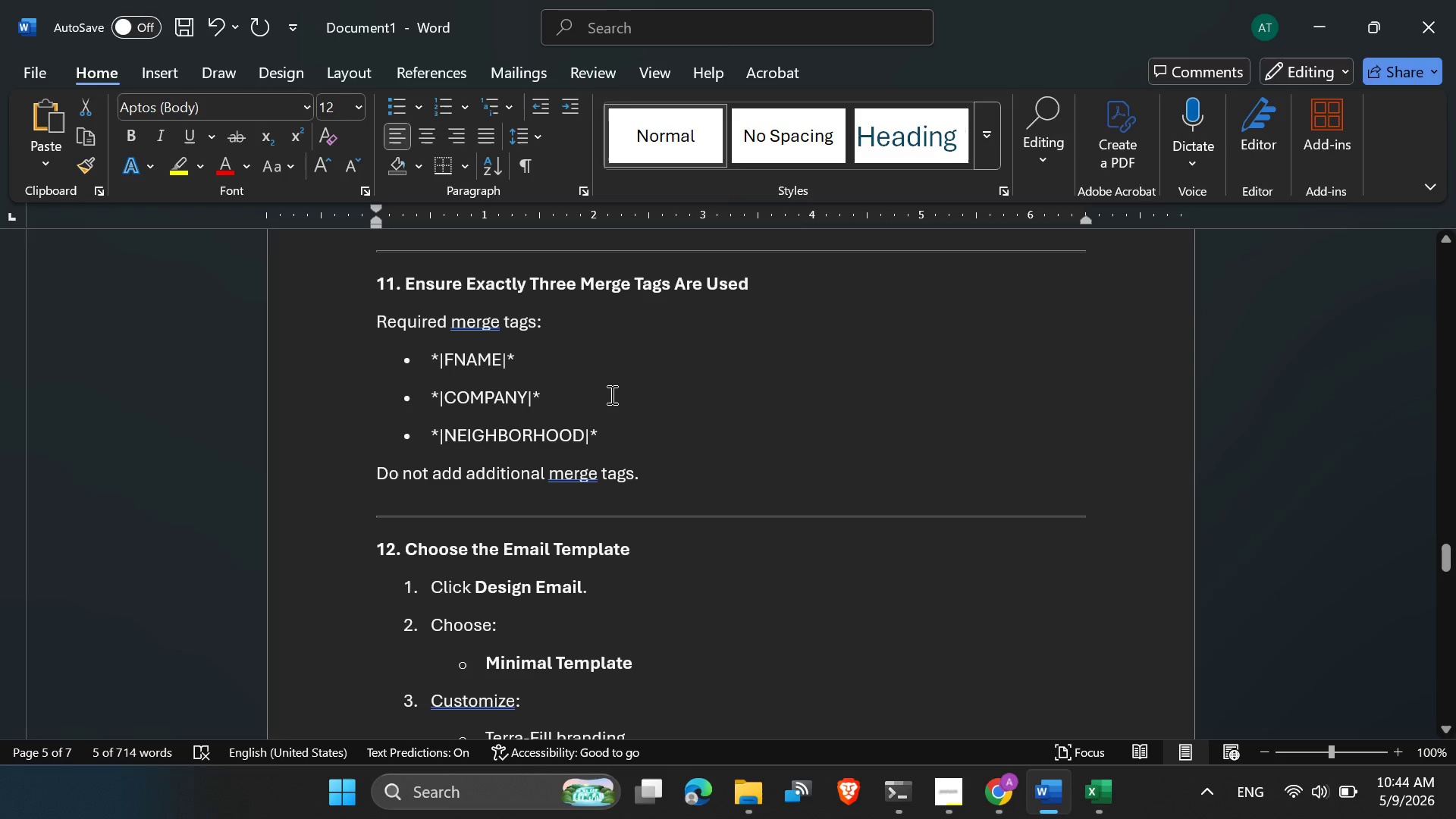 
scroll: coordinate [611, 394], scroll_direction: down, amount: 10.0
 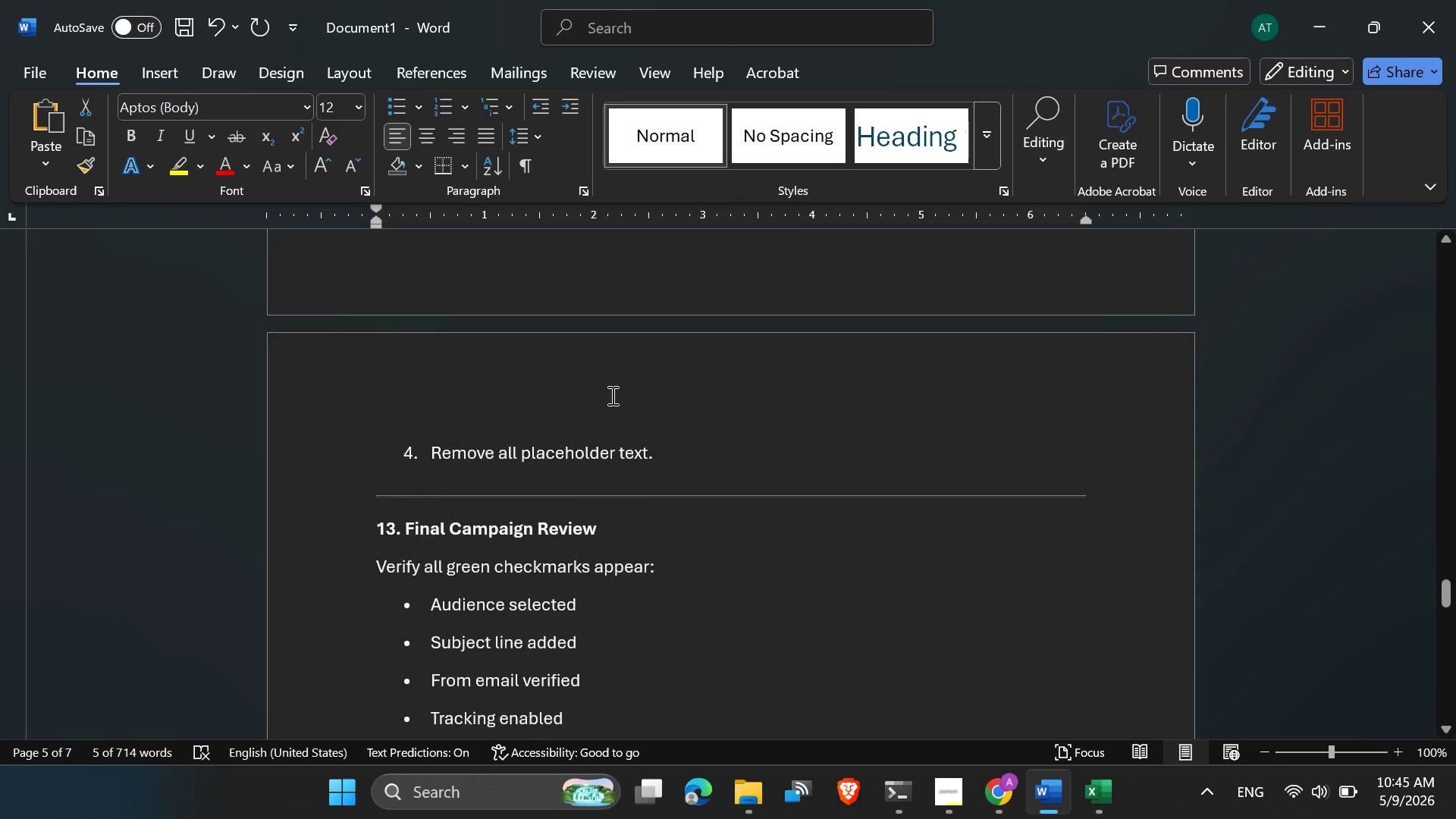 
scroll: coordinate [611, 394], scroll_direction: up, amount: 23.0
 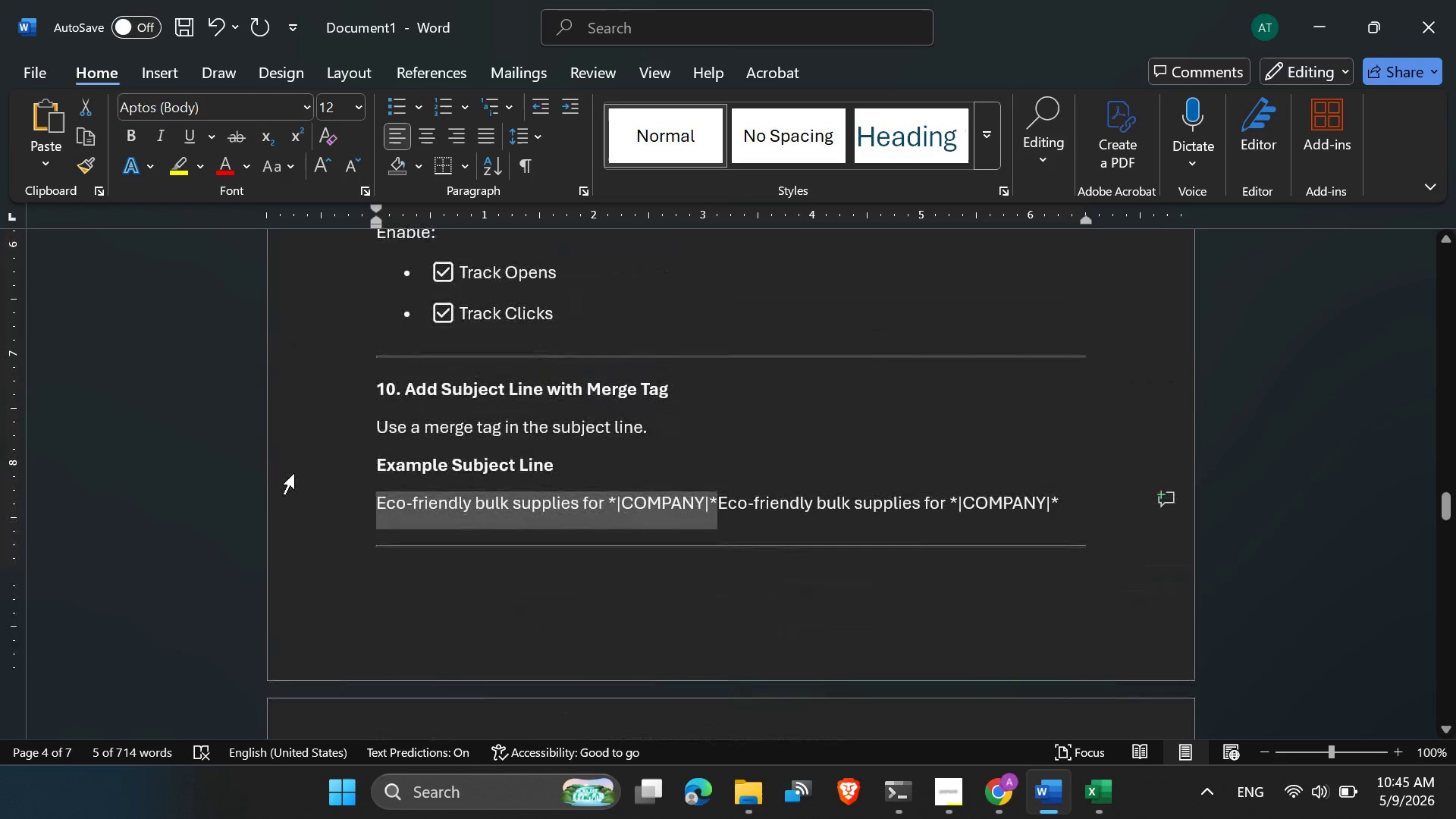 
scroll: coordinate [551, 365], scroll_direction: up, amount: 11.0
 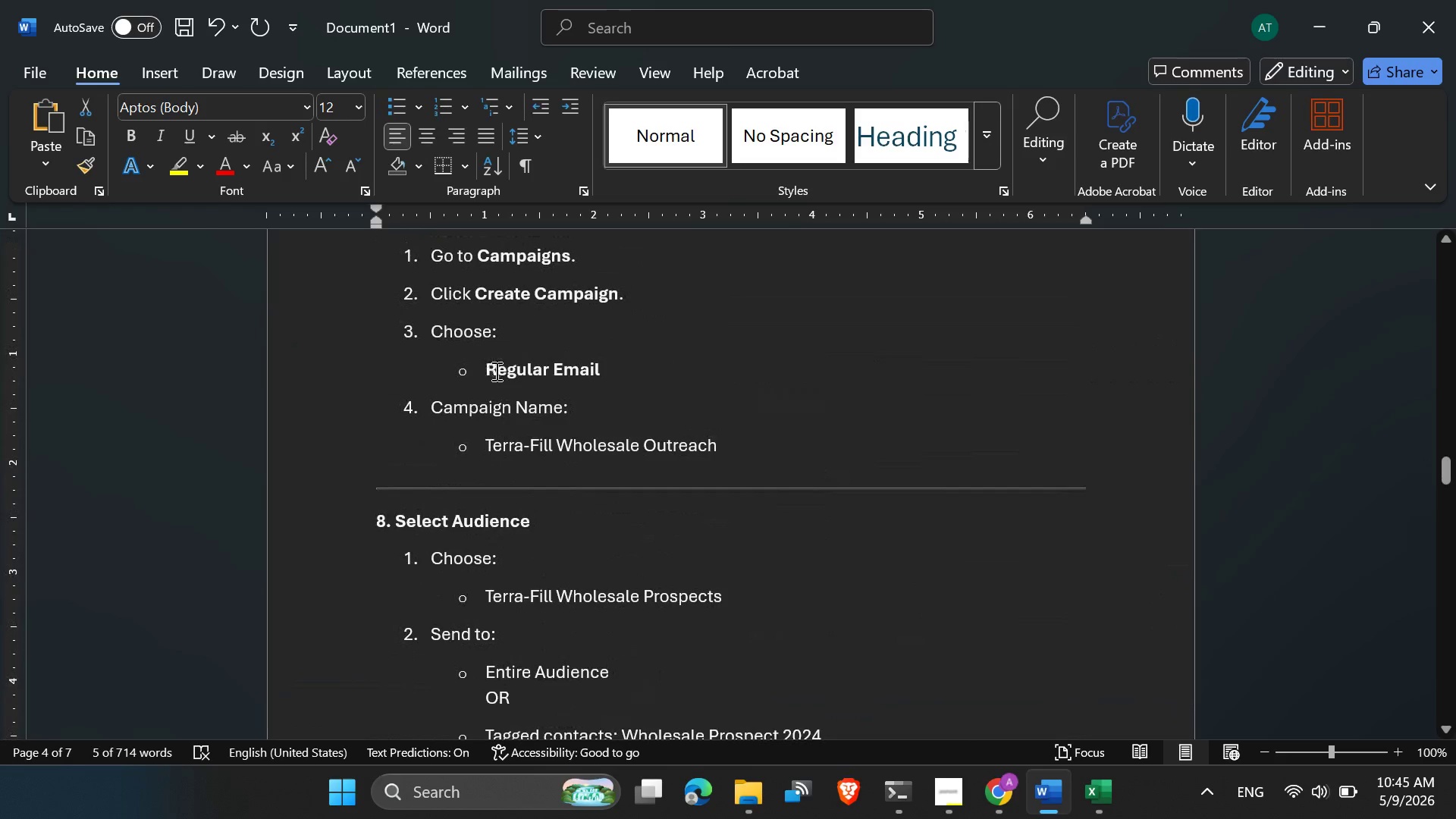 
left_click([495, 371])
 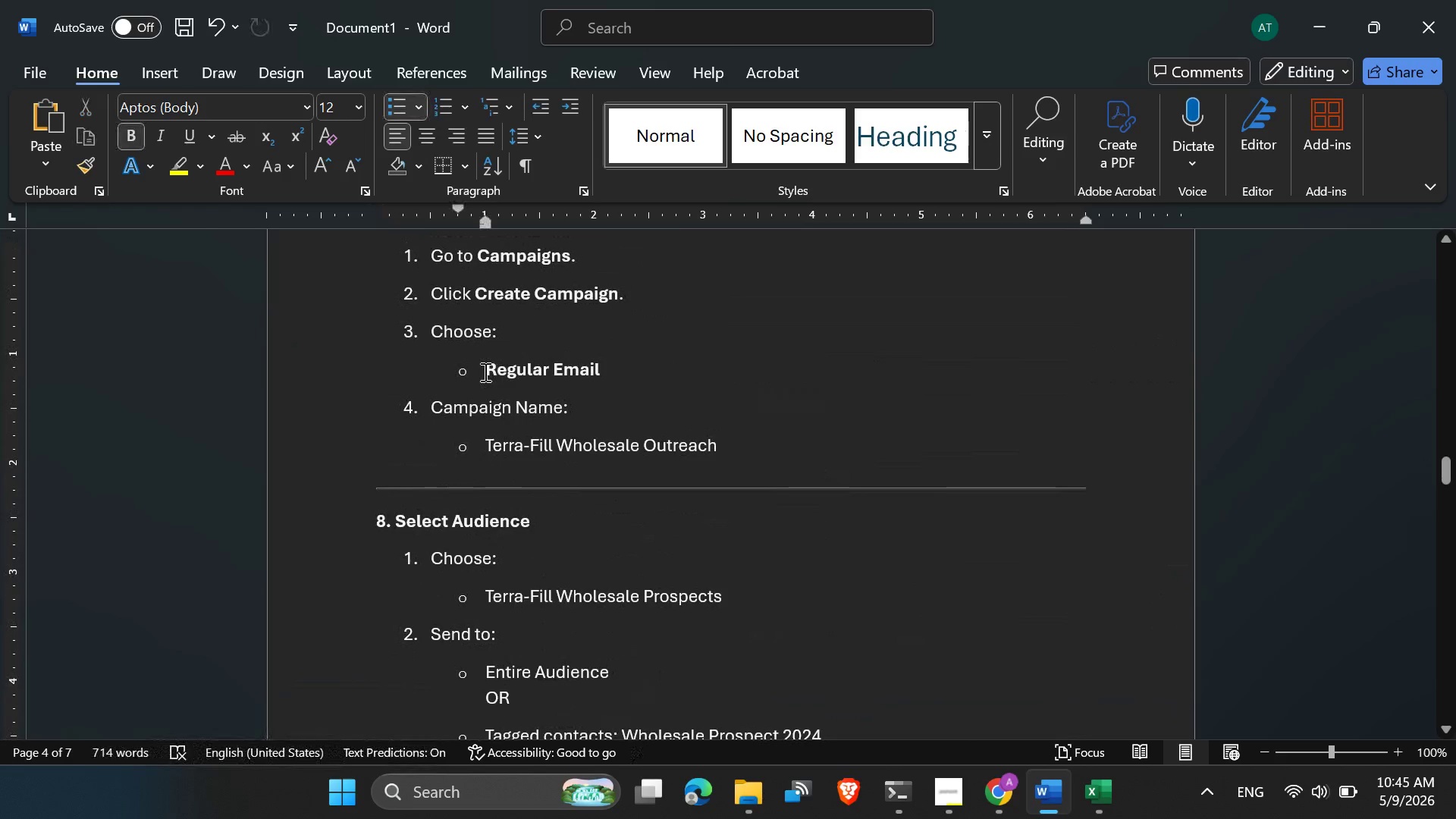 
left_click_drag(start_coordinate=[484, 372], to_coordinate=[592, 372])
 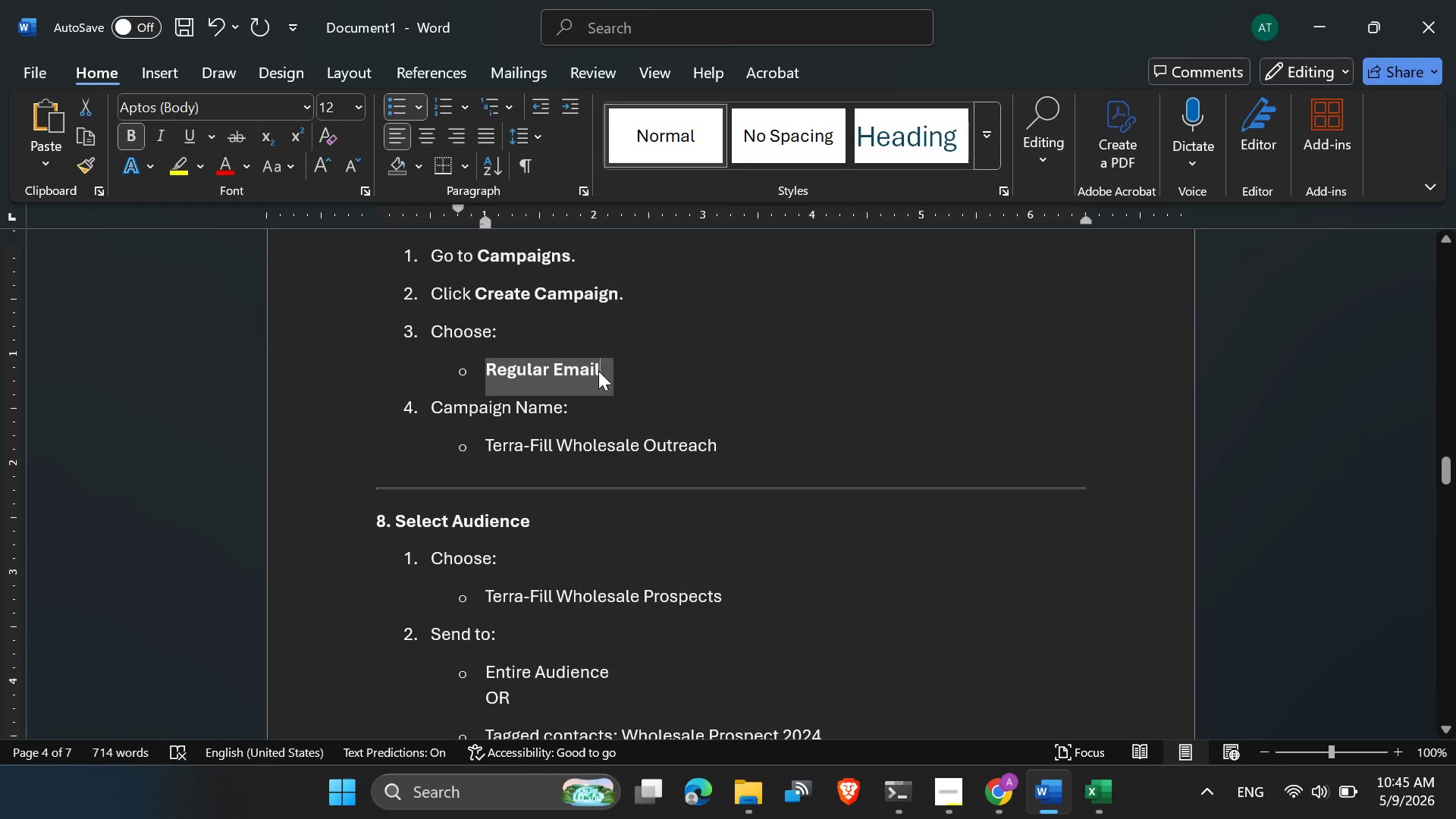 
left_click([598, 371])
 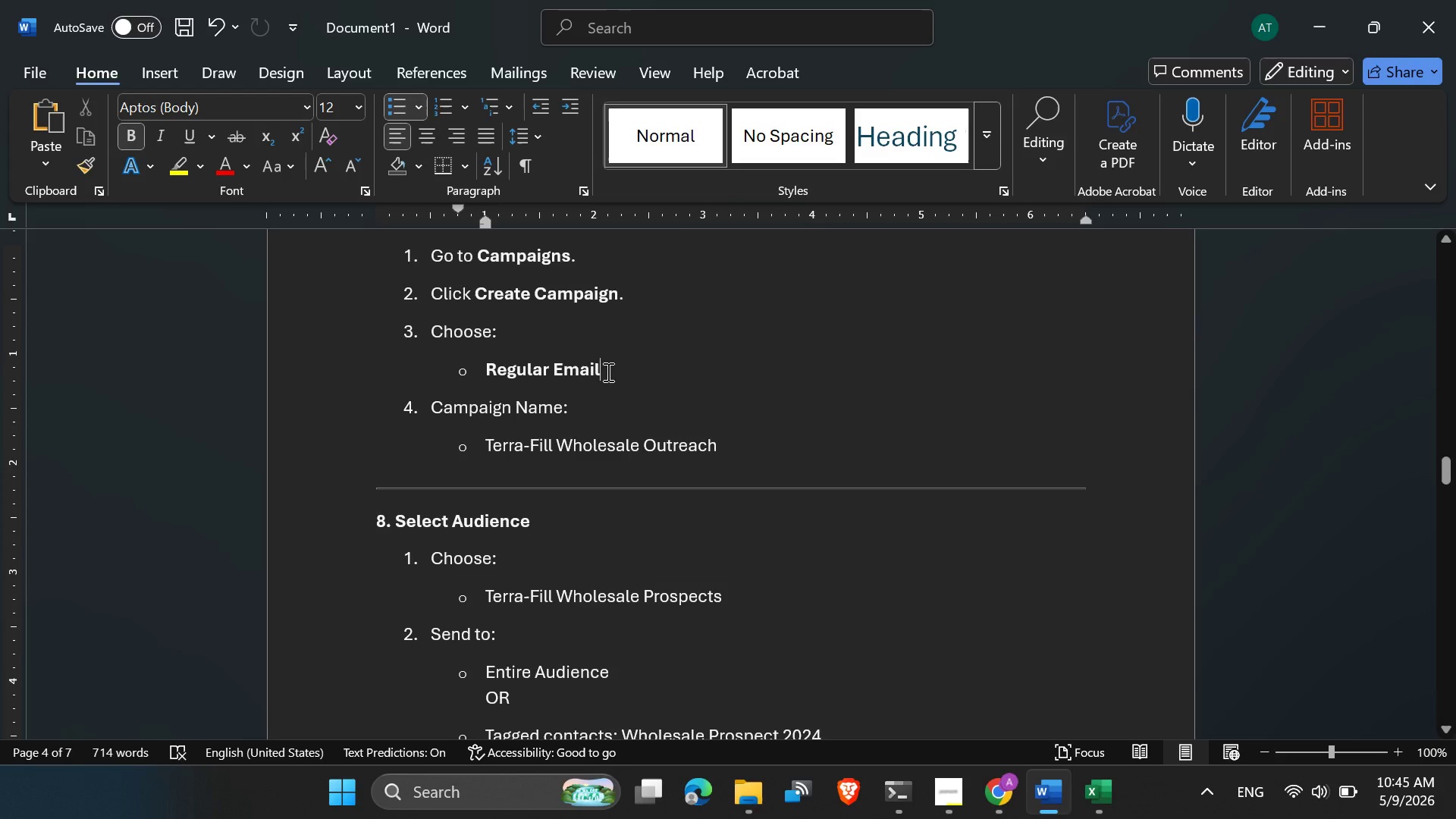 
left_click_drag(start_coordinate=[614, 370], to_coordinate=[495, 367])
 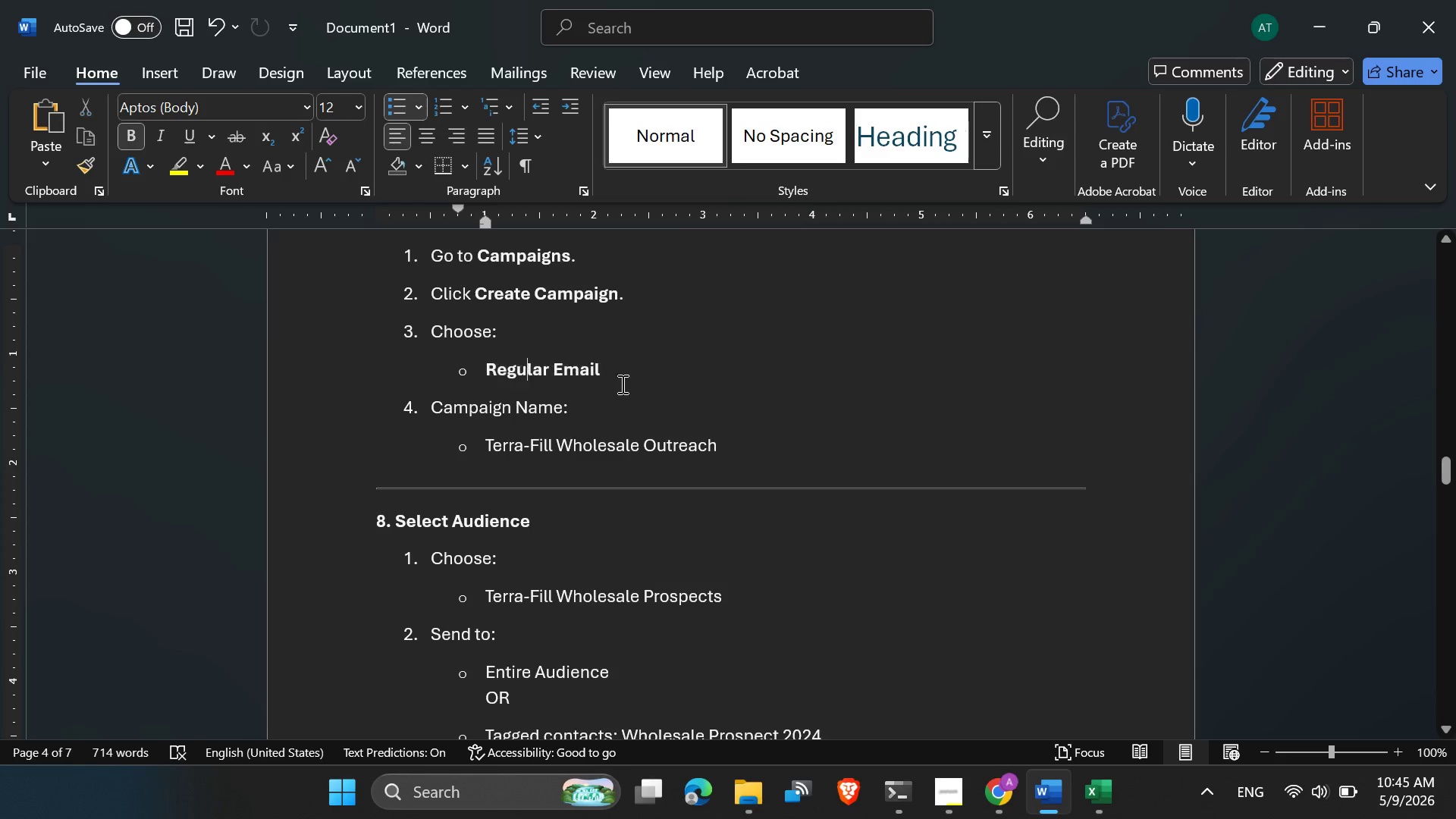 
left_click([526, 366])
 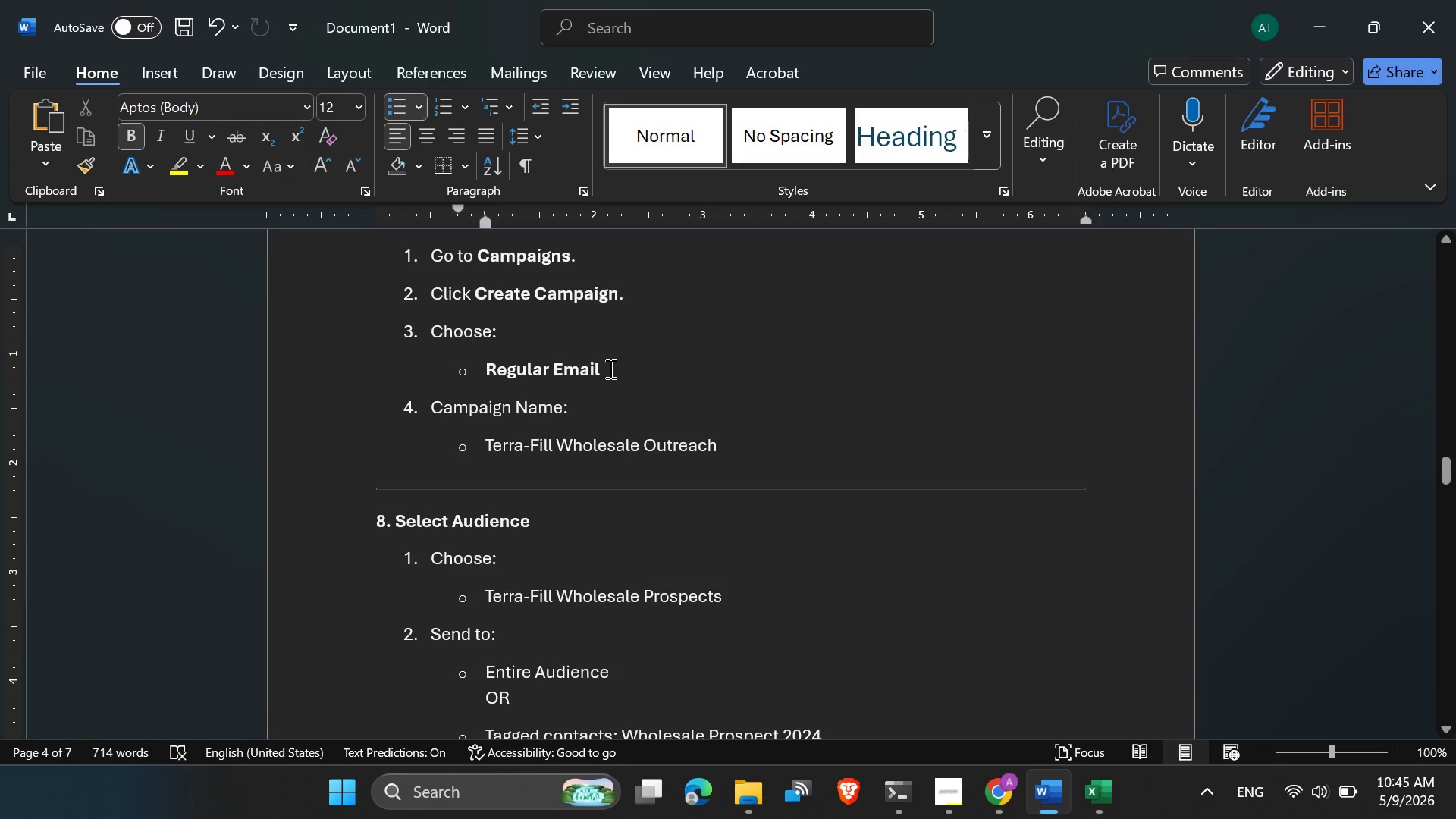 
left_click_drag(start_coordinate=[607, 369], to_coordinate=[467, 364])
 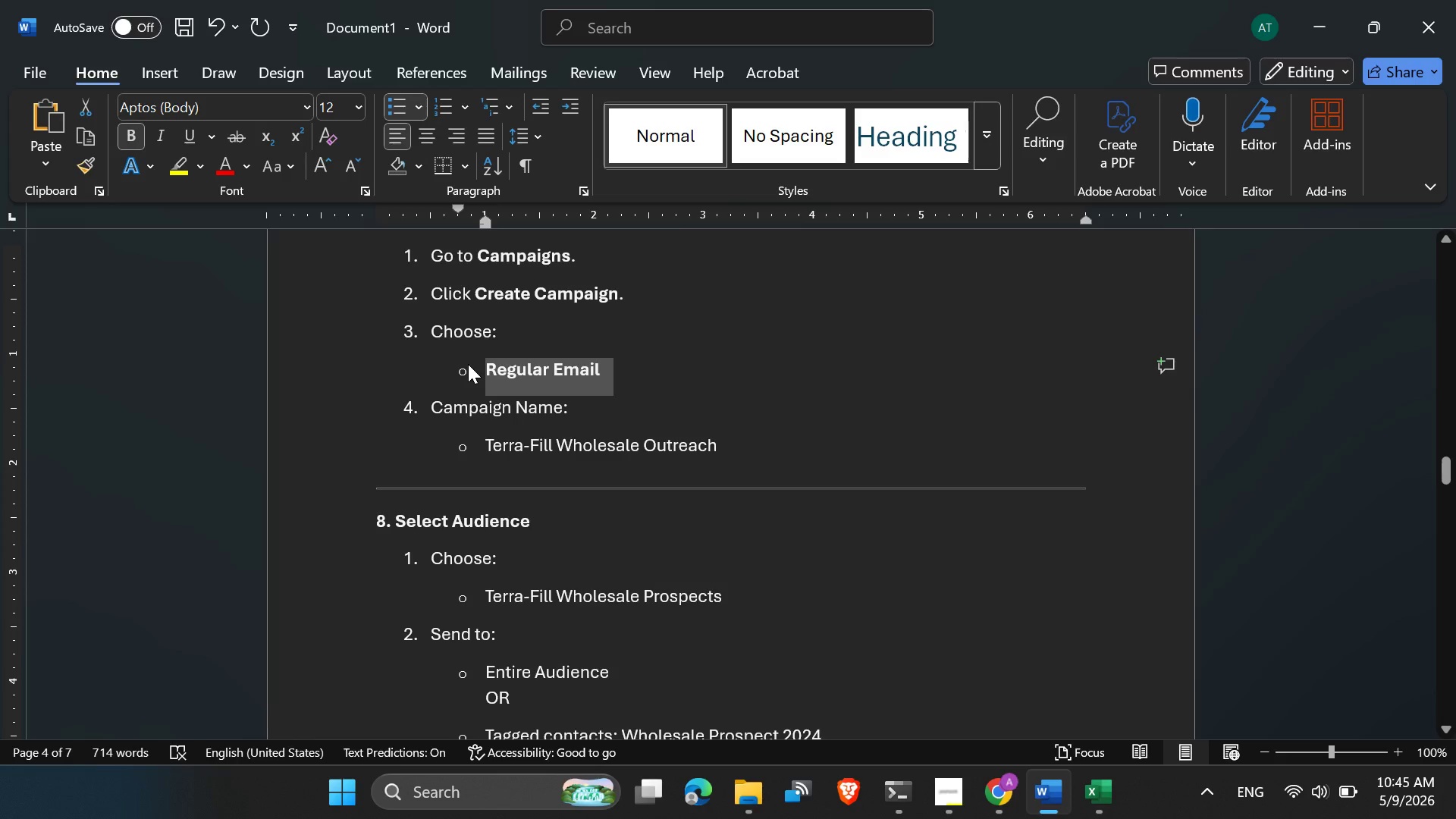 
key(Control+C)
 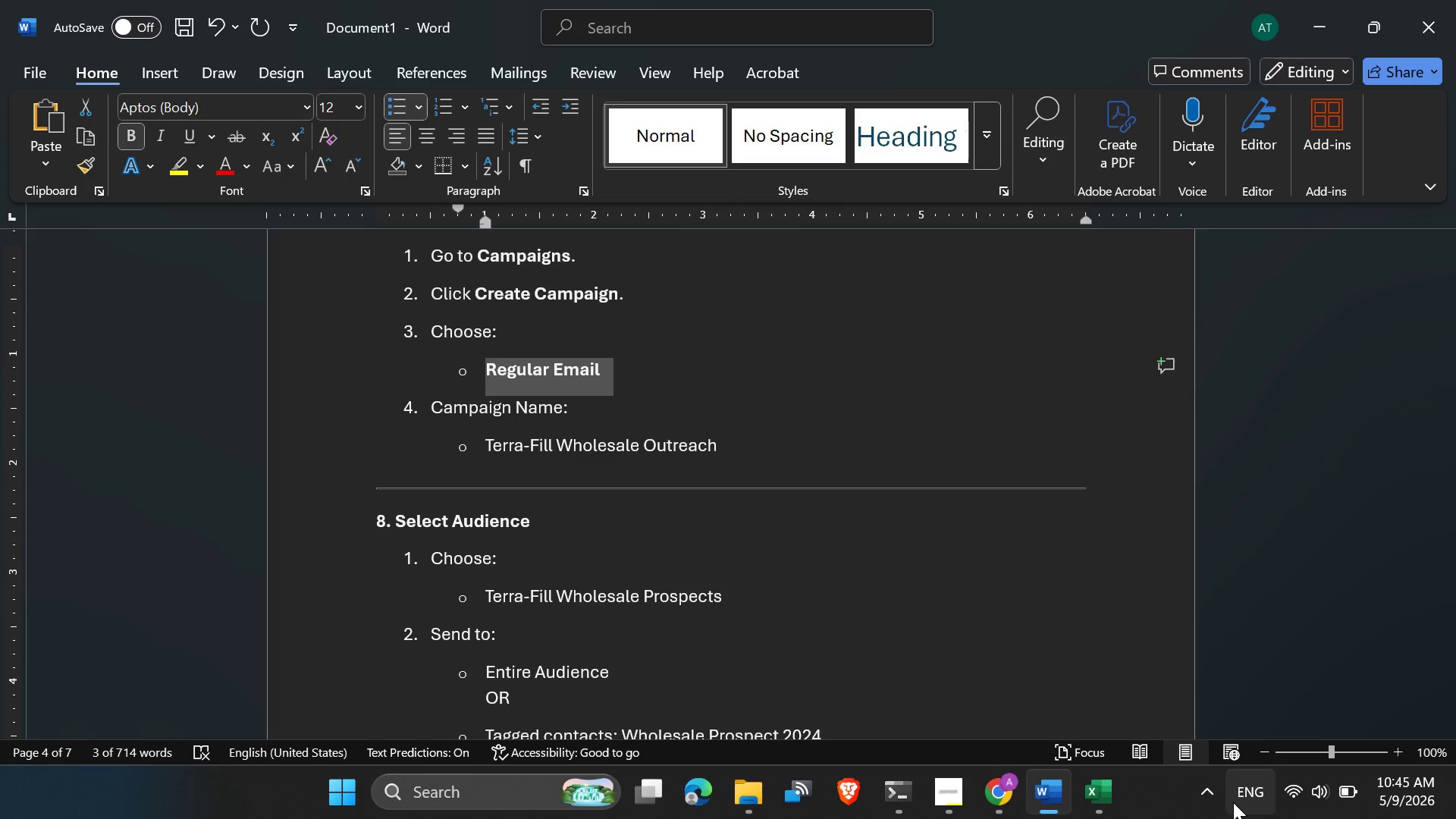 
left_click([1005, 790])
 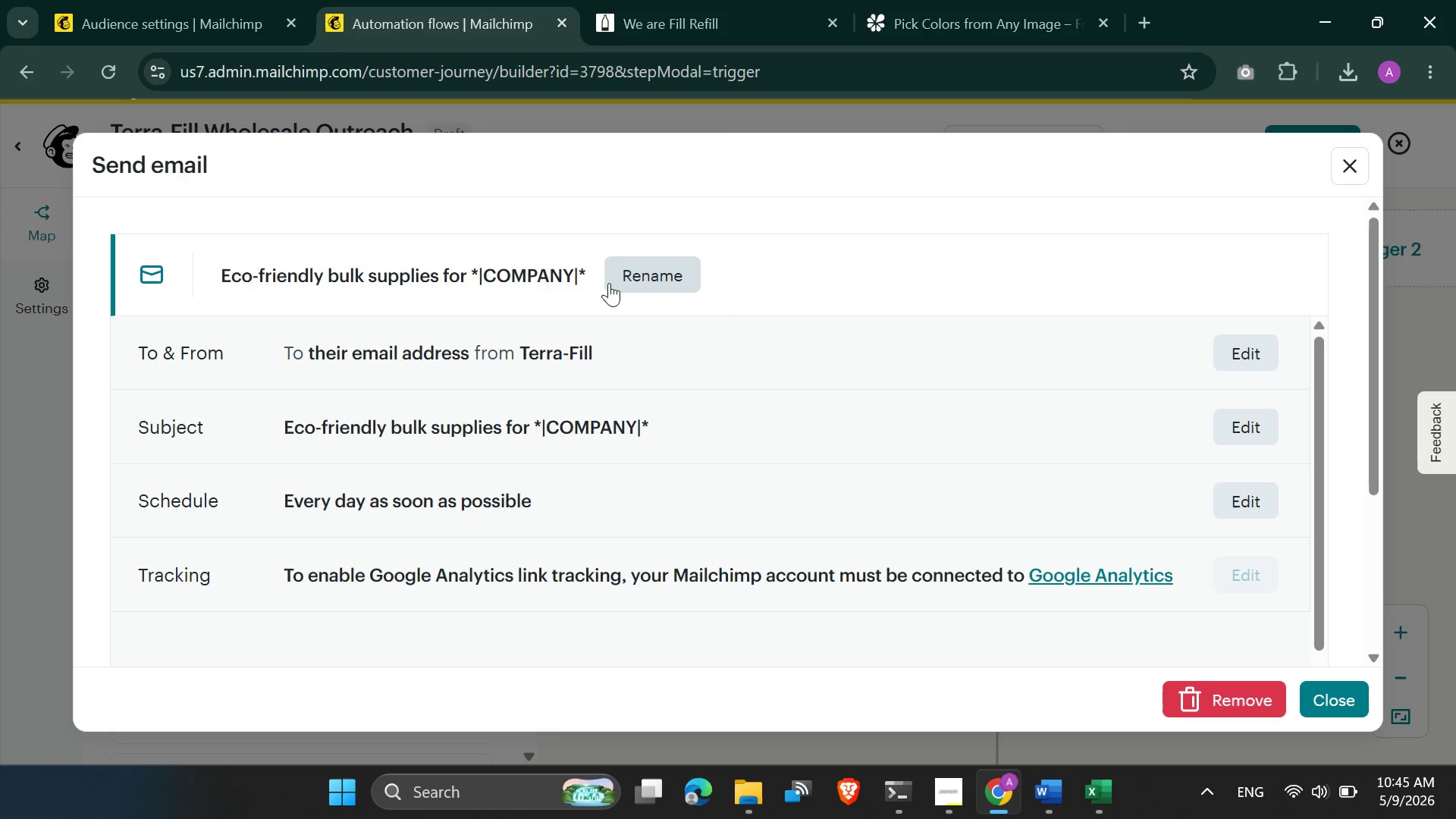 
left_click([617, 275])
 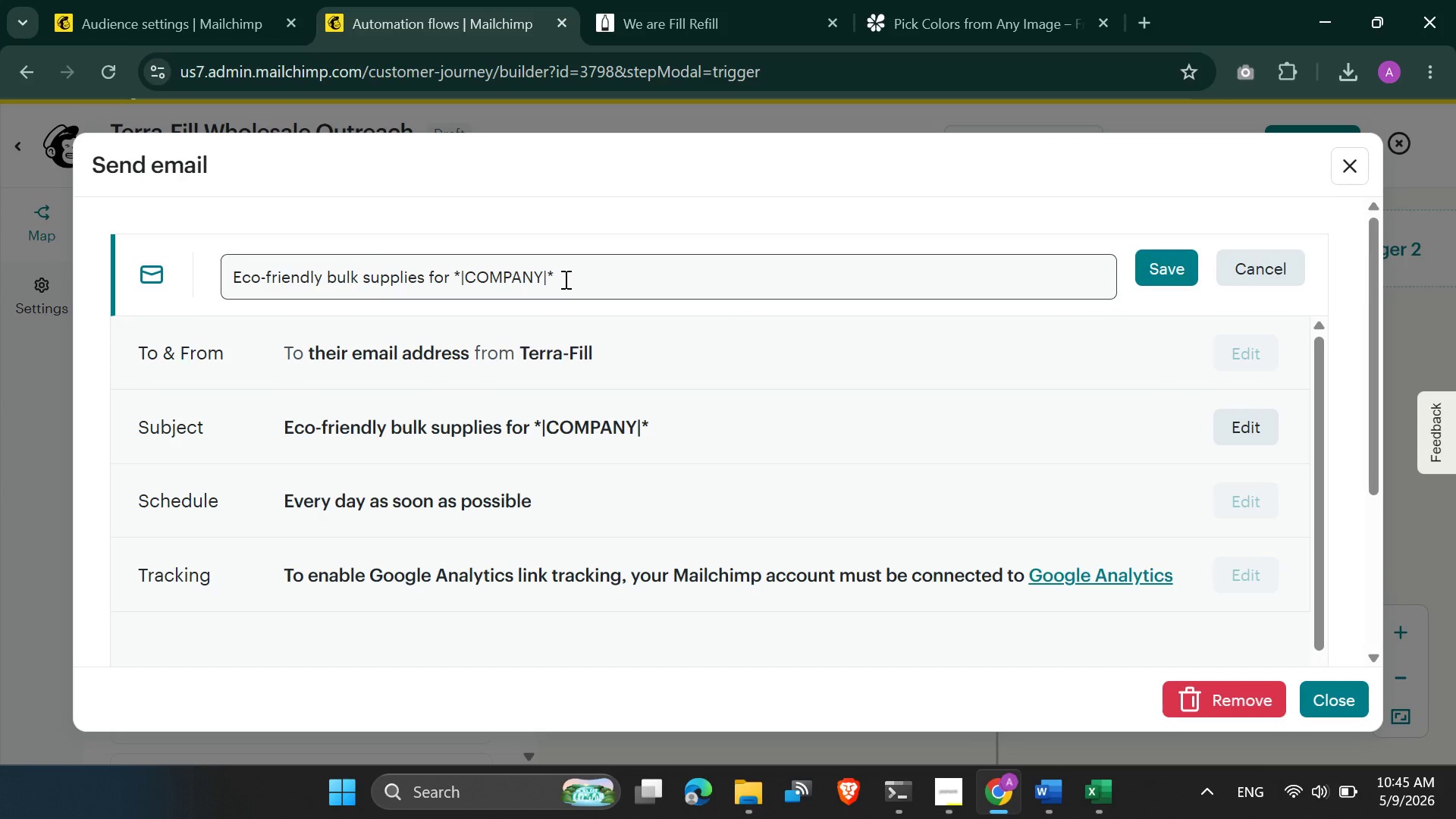 
left_click_drag(start_coordinate=[579, 277], to_coordinate=[43, 249])
 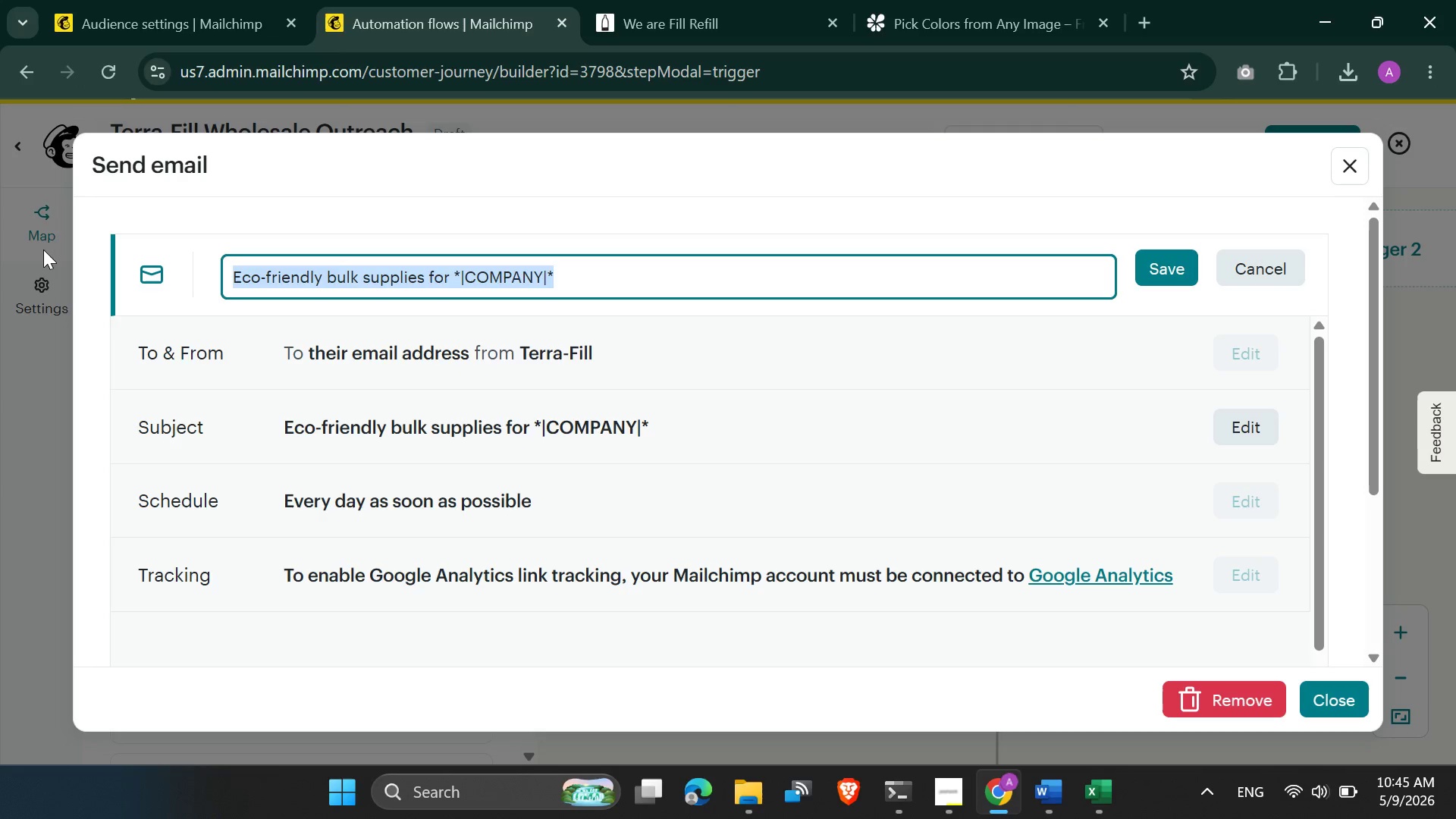 
key(Control+V)
 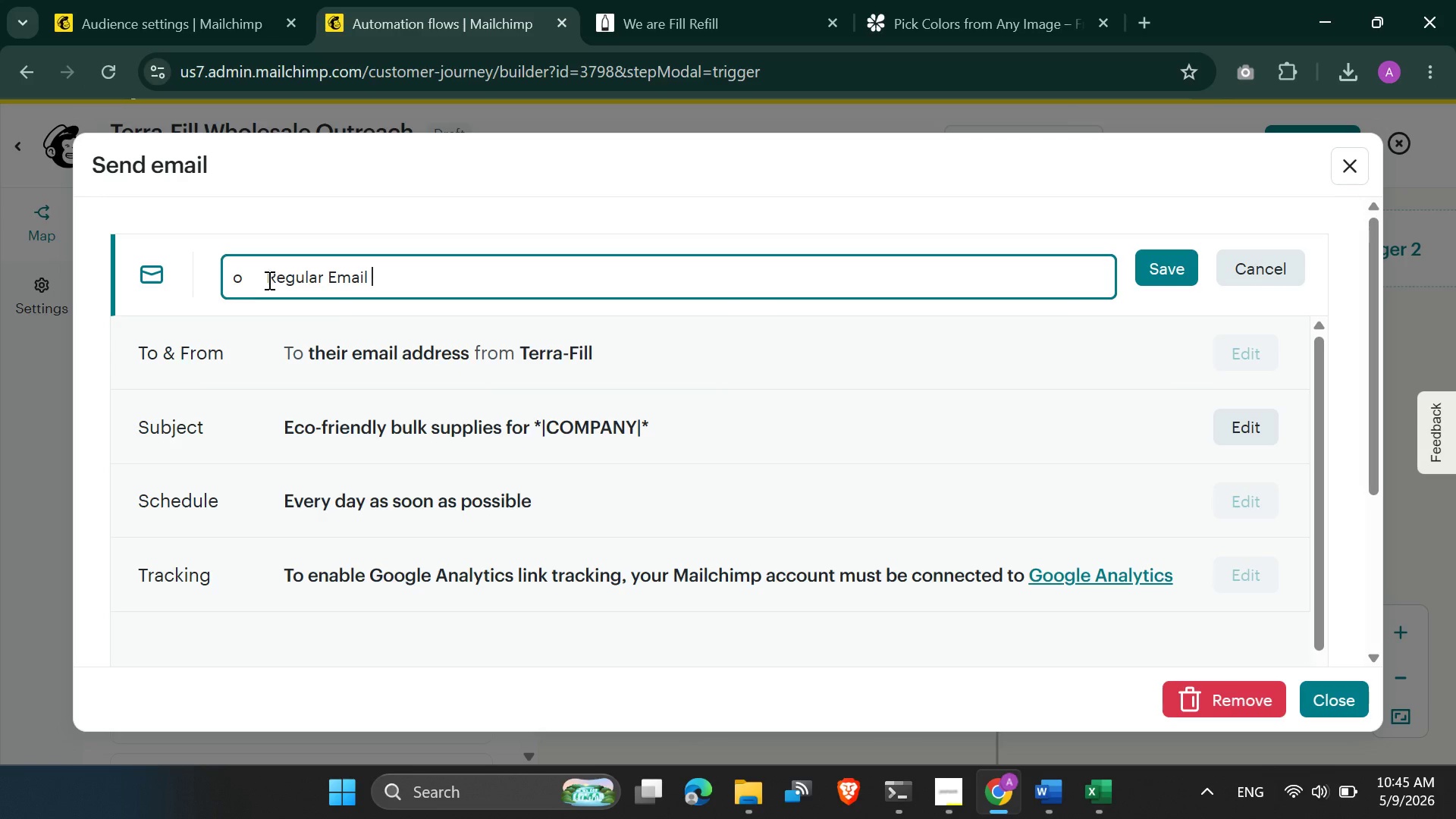 
left_click_drag(start_coordinate=[265, 278], to_coordinate=[139, 283])
 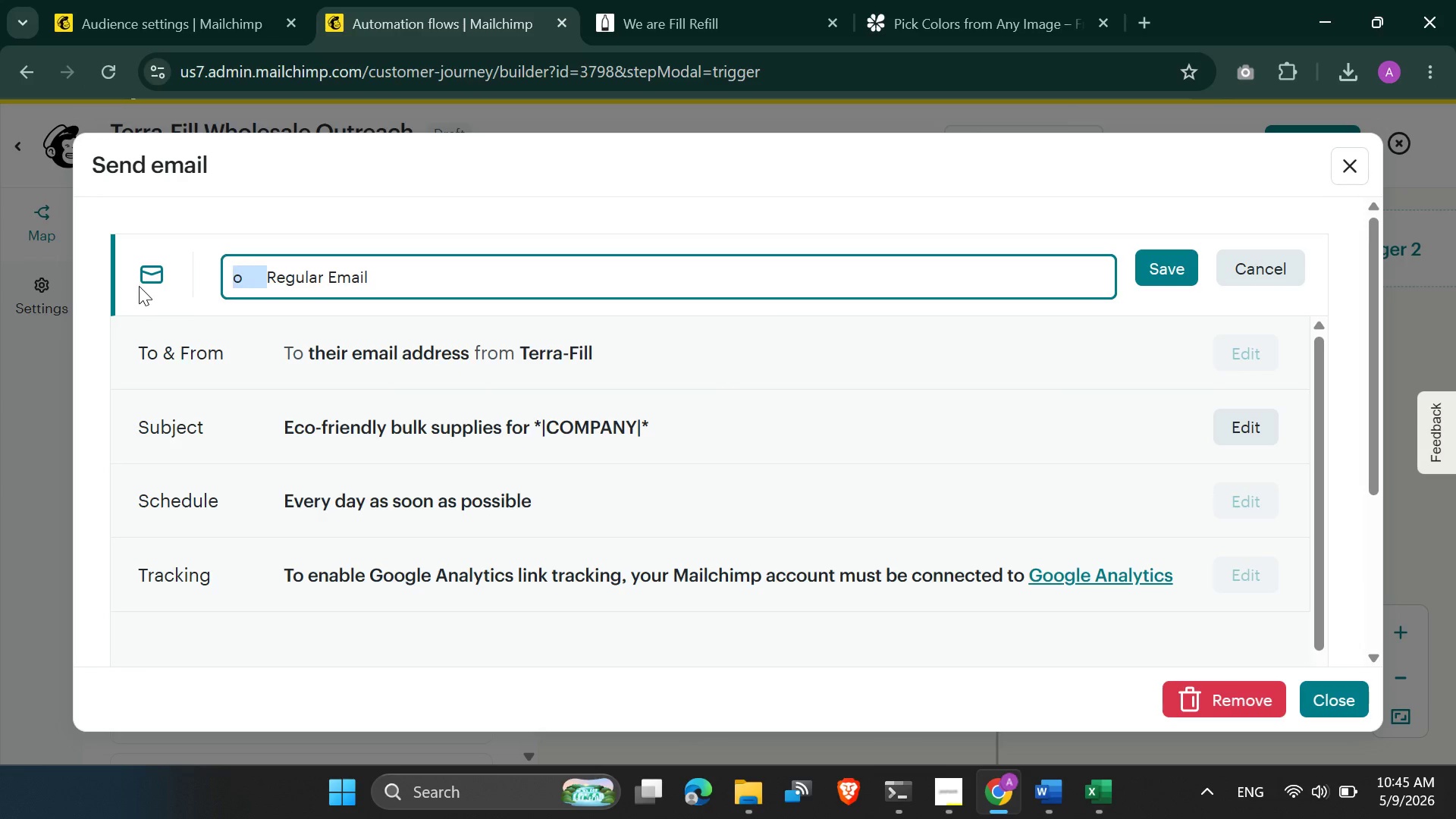 
key(Backspace)
 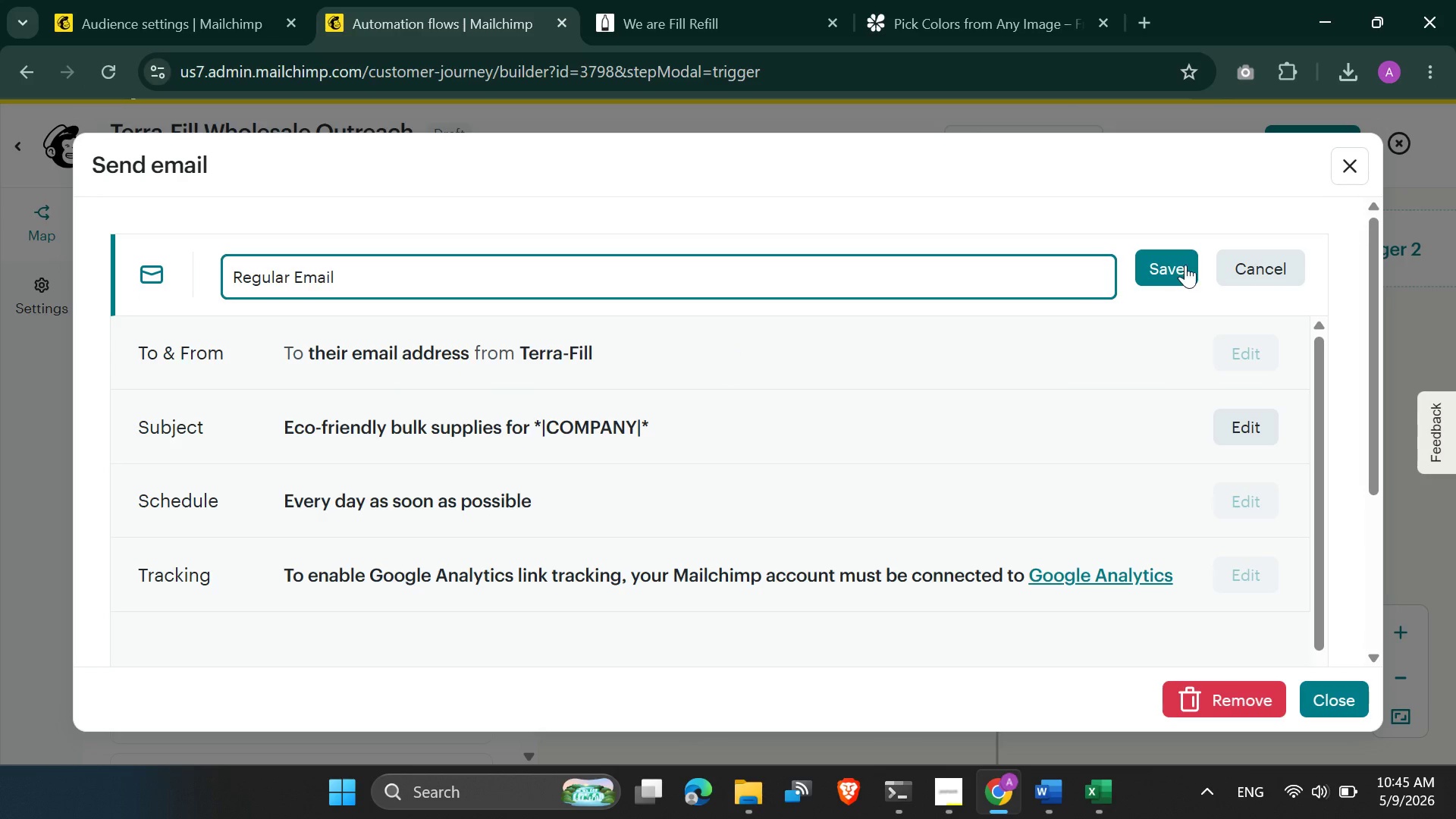 
left_click([1185, 265])
 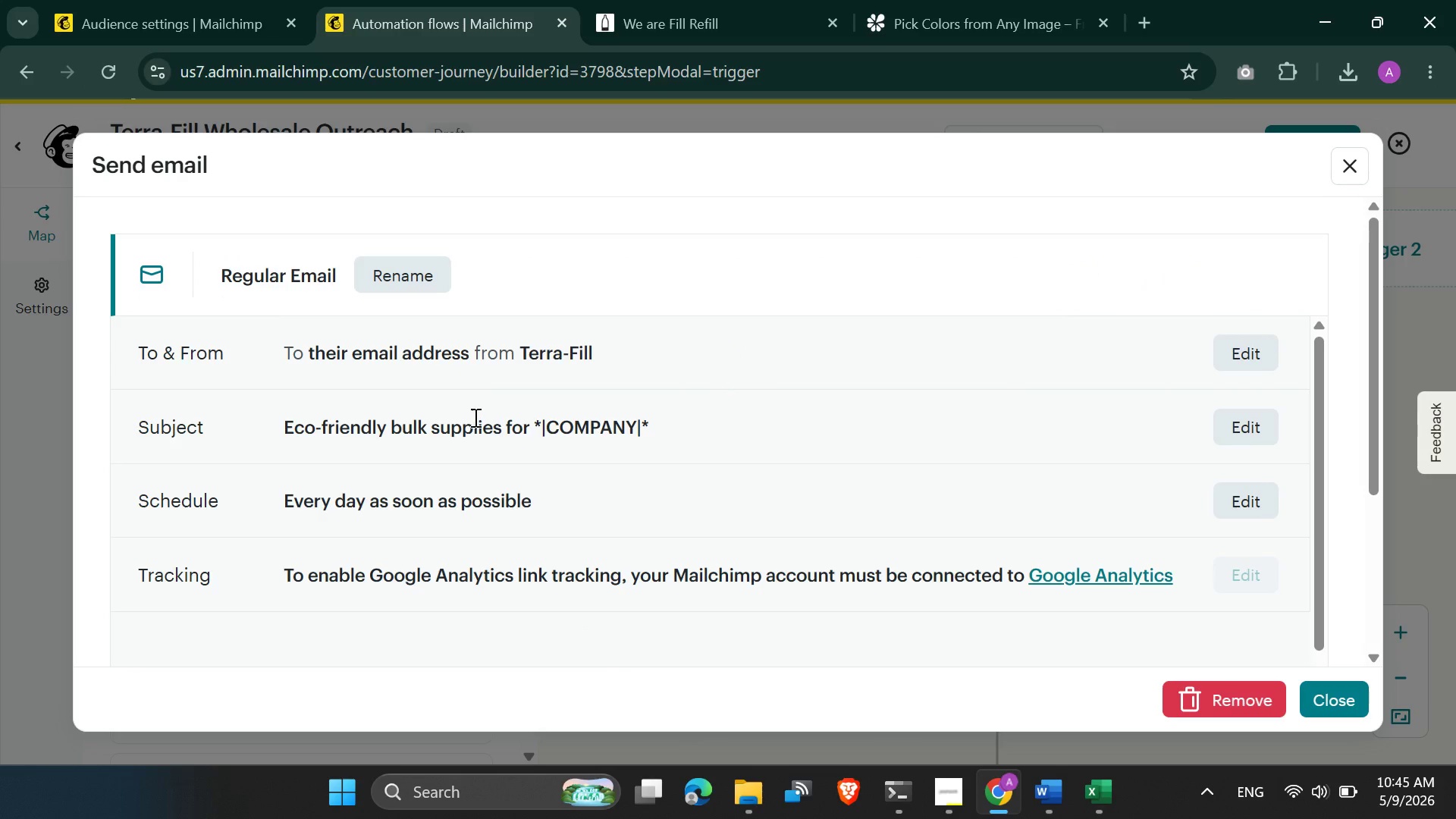 
scroll: coordinate [474, 417], scroll_direction: none, amount: 0.0
 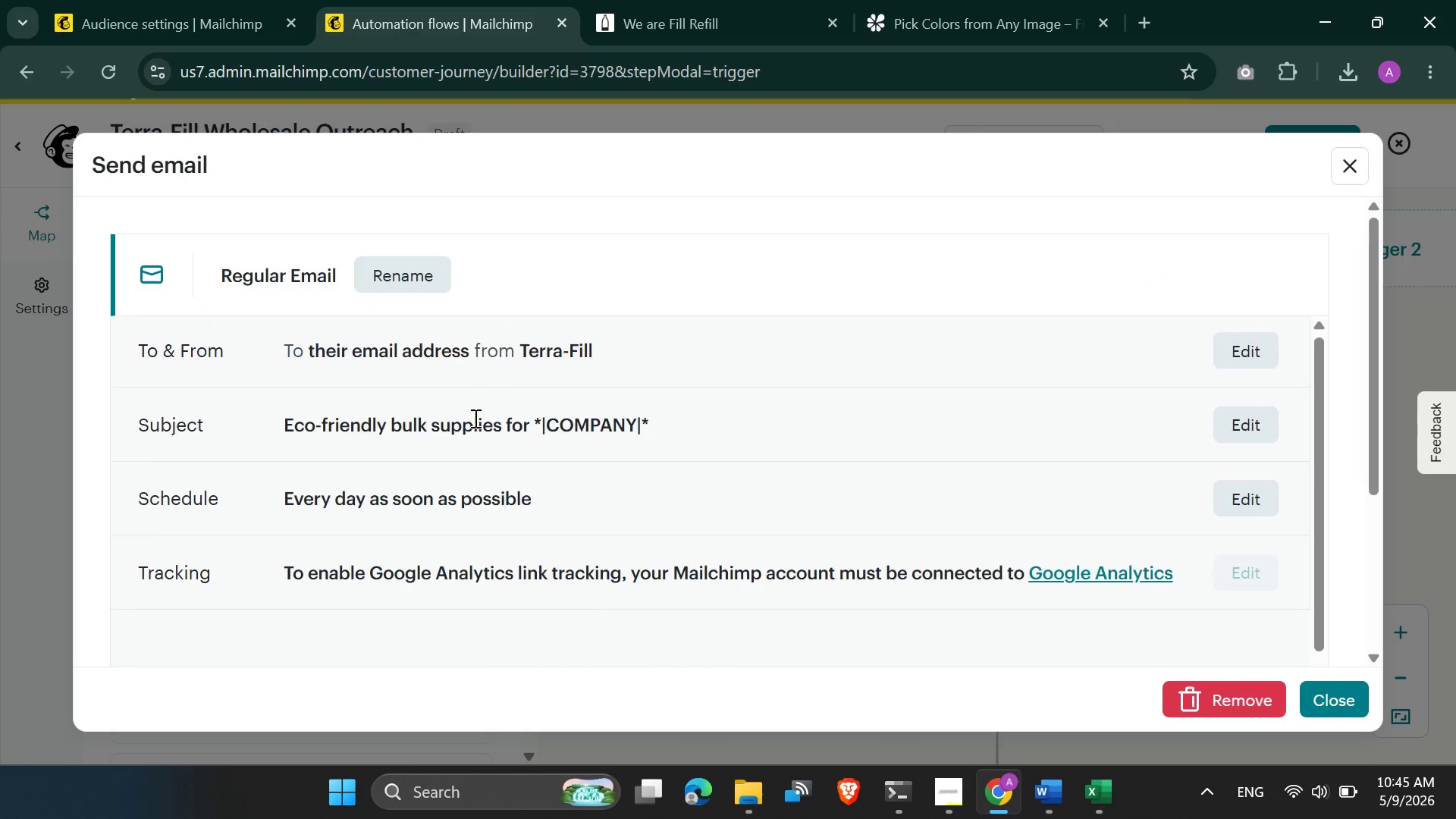 
scroll: coordinate [474, 418], scroll_direction: down, amount: 2.0
 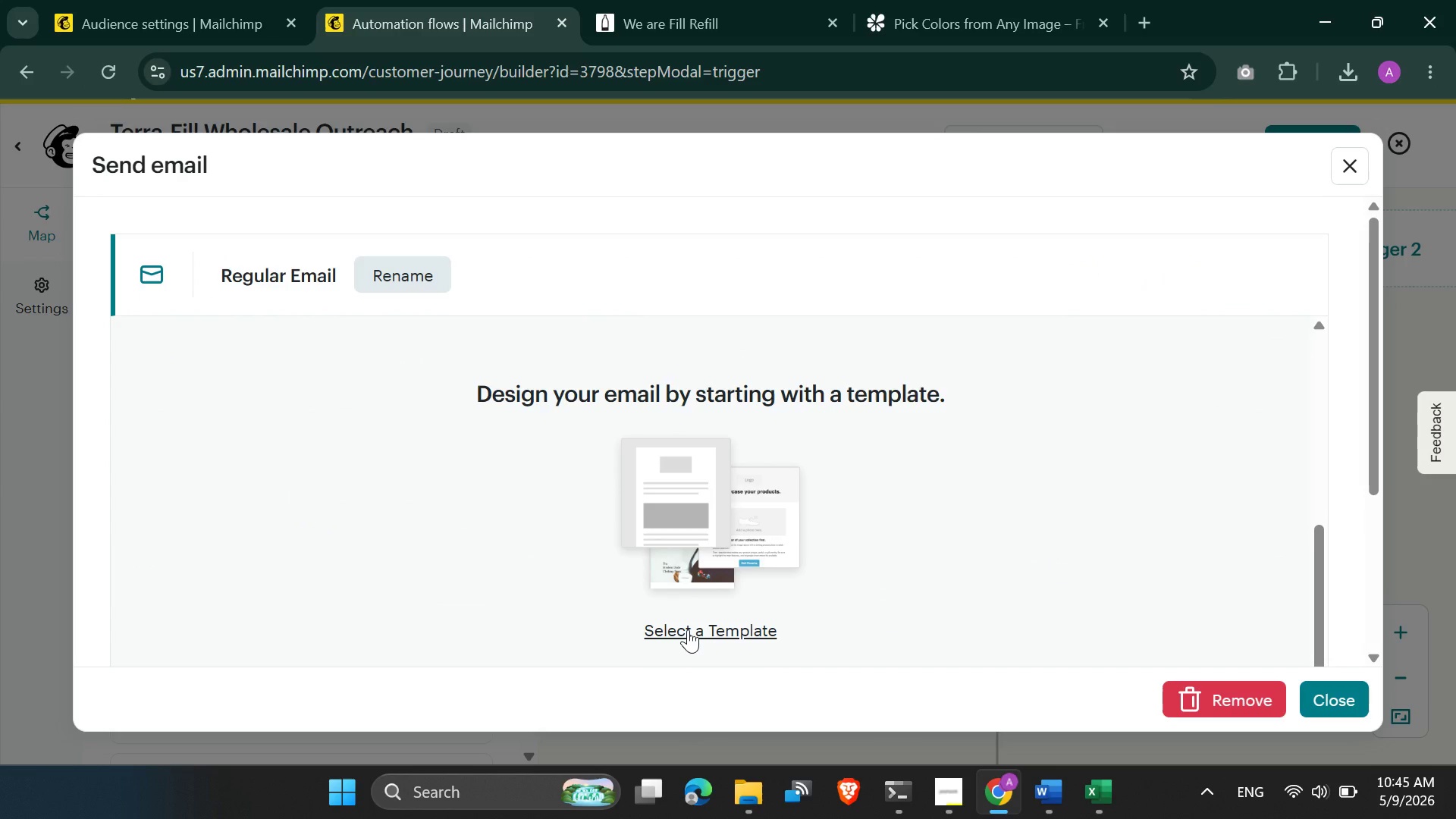 
left_click([688, 629])
 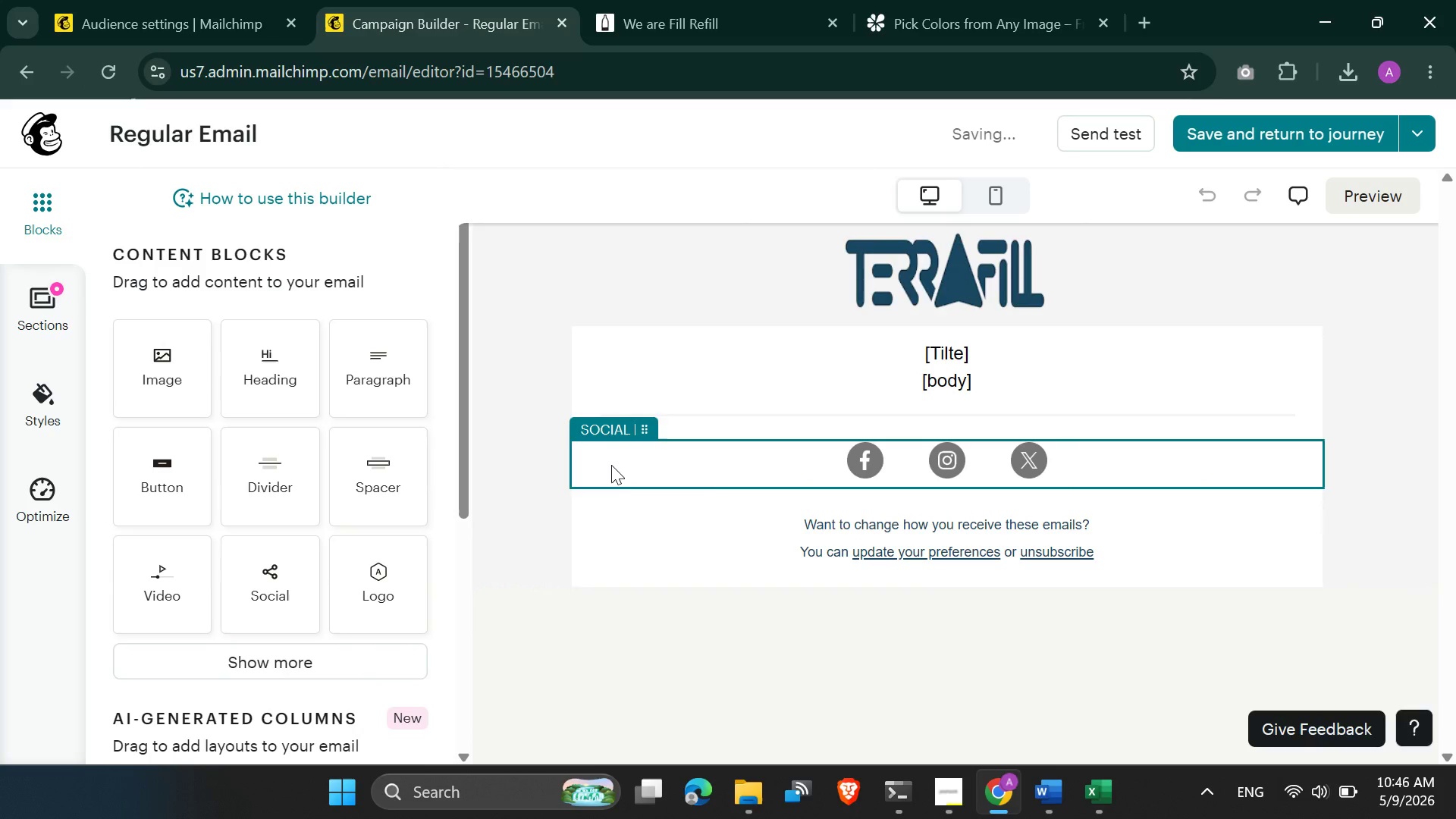 
wait(20.48)
 